 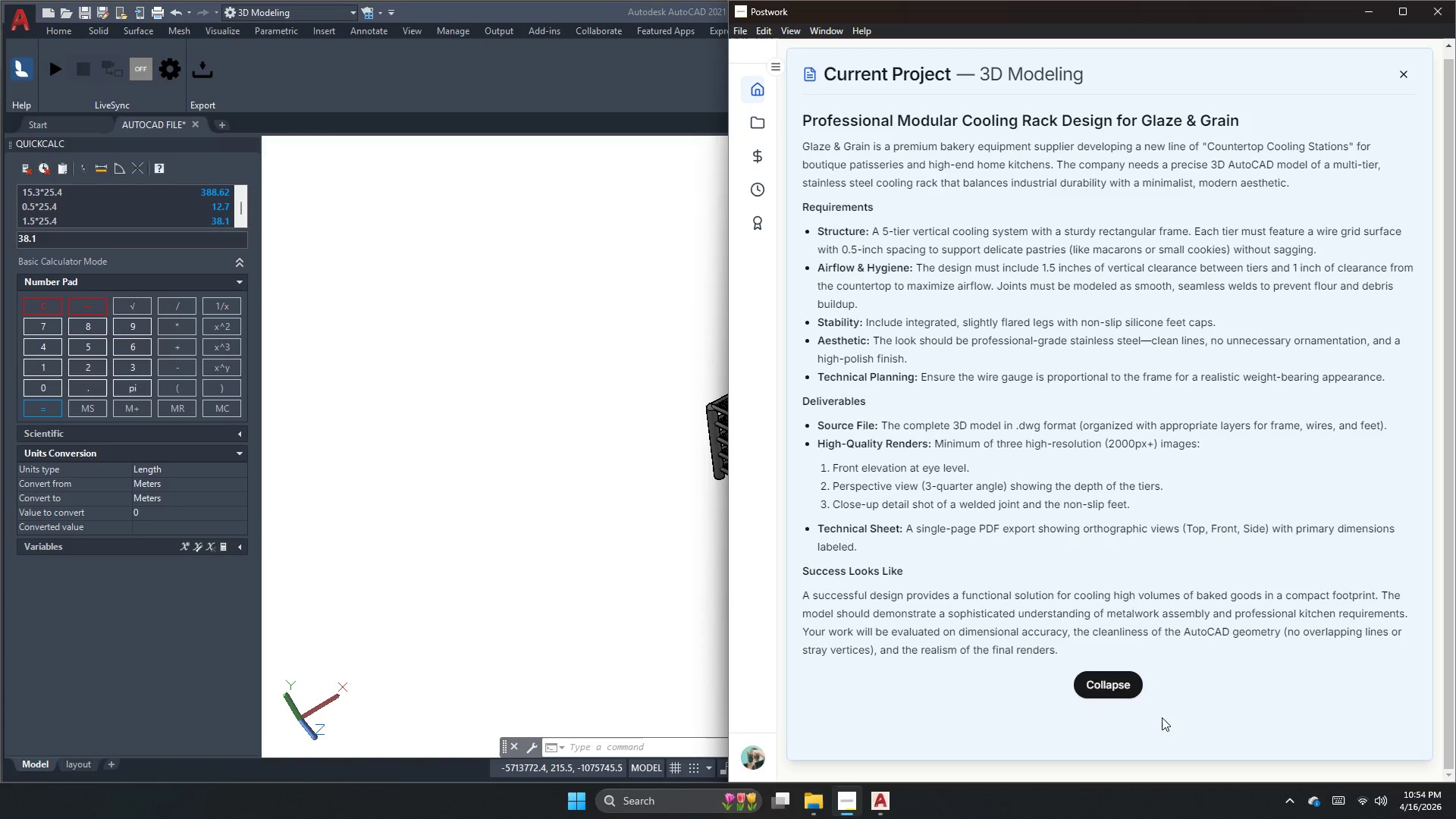 
scroll: coordinate [941, 634], scroll_direction: down, amount: 2.0
 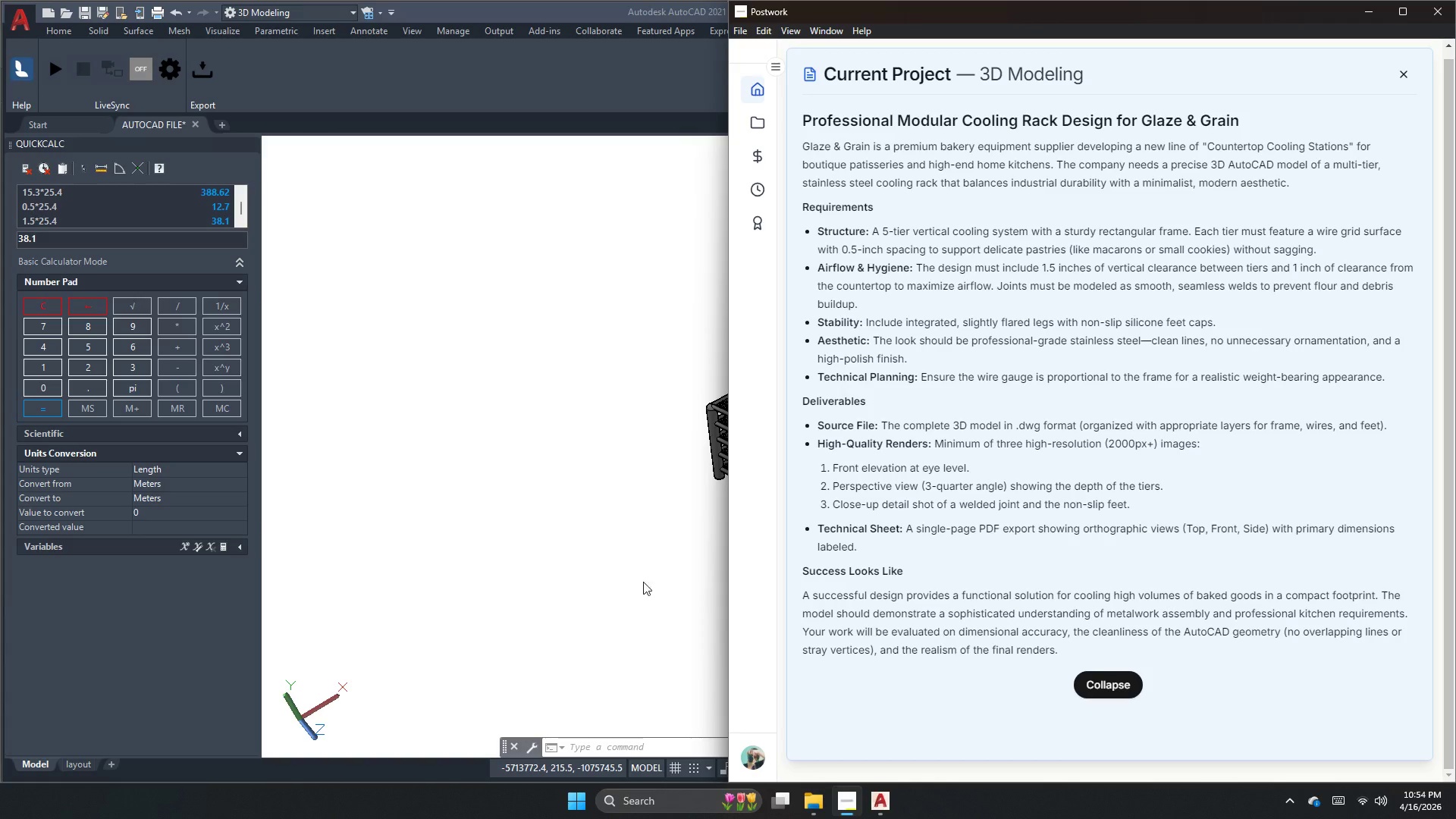 
key(Escape)
 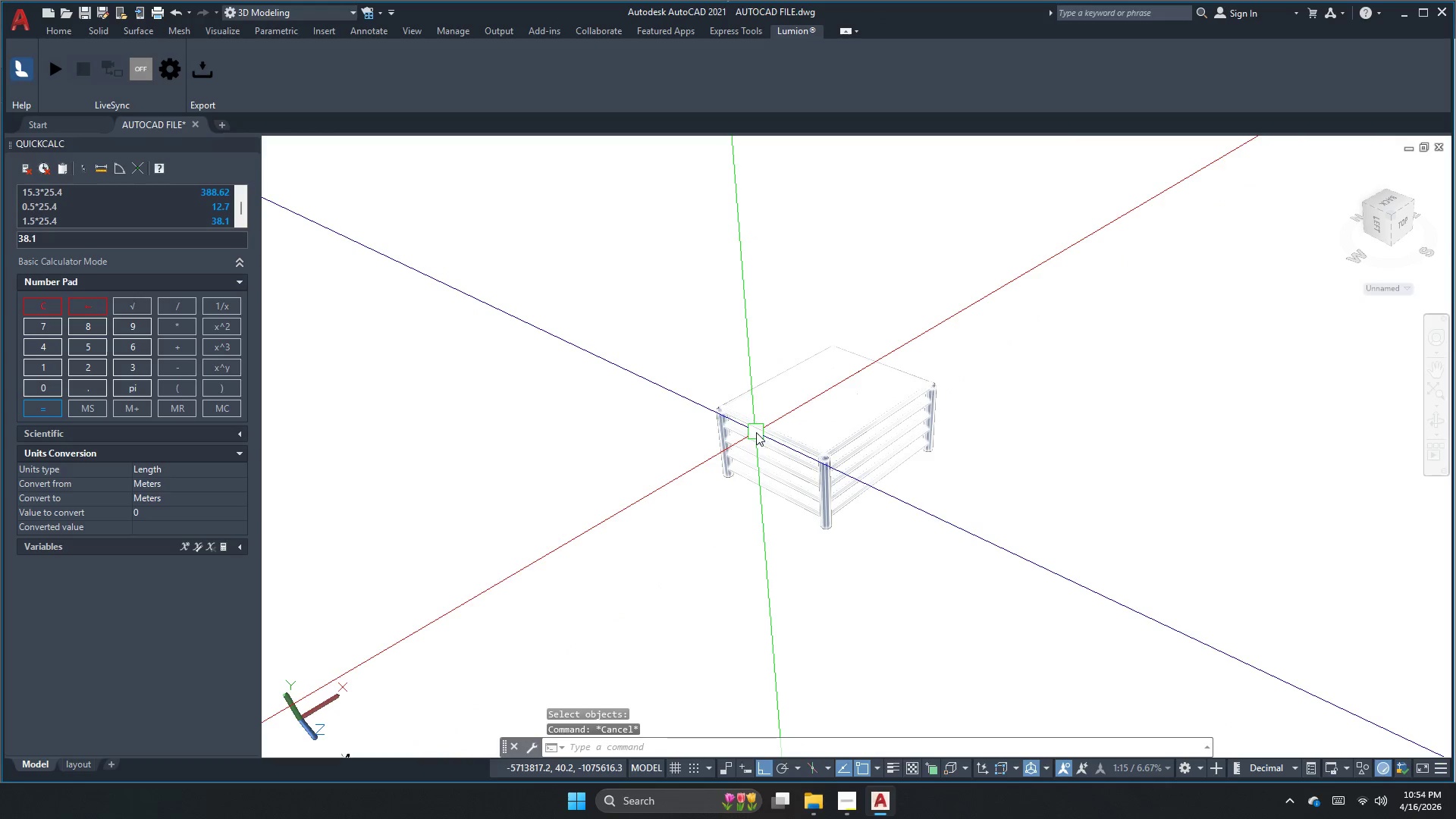 
scroll: coordinate [820, 473], scroll_direction: up, amount: 2.0
 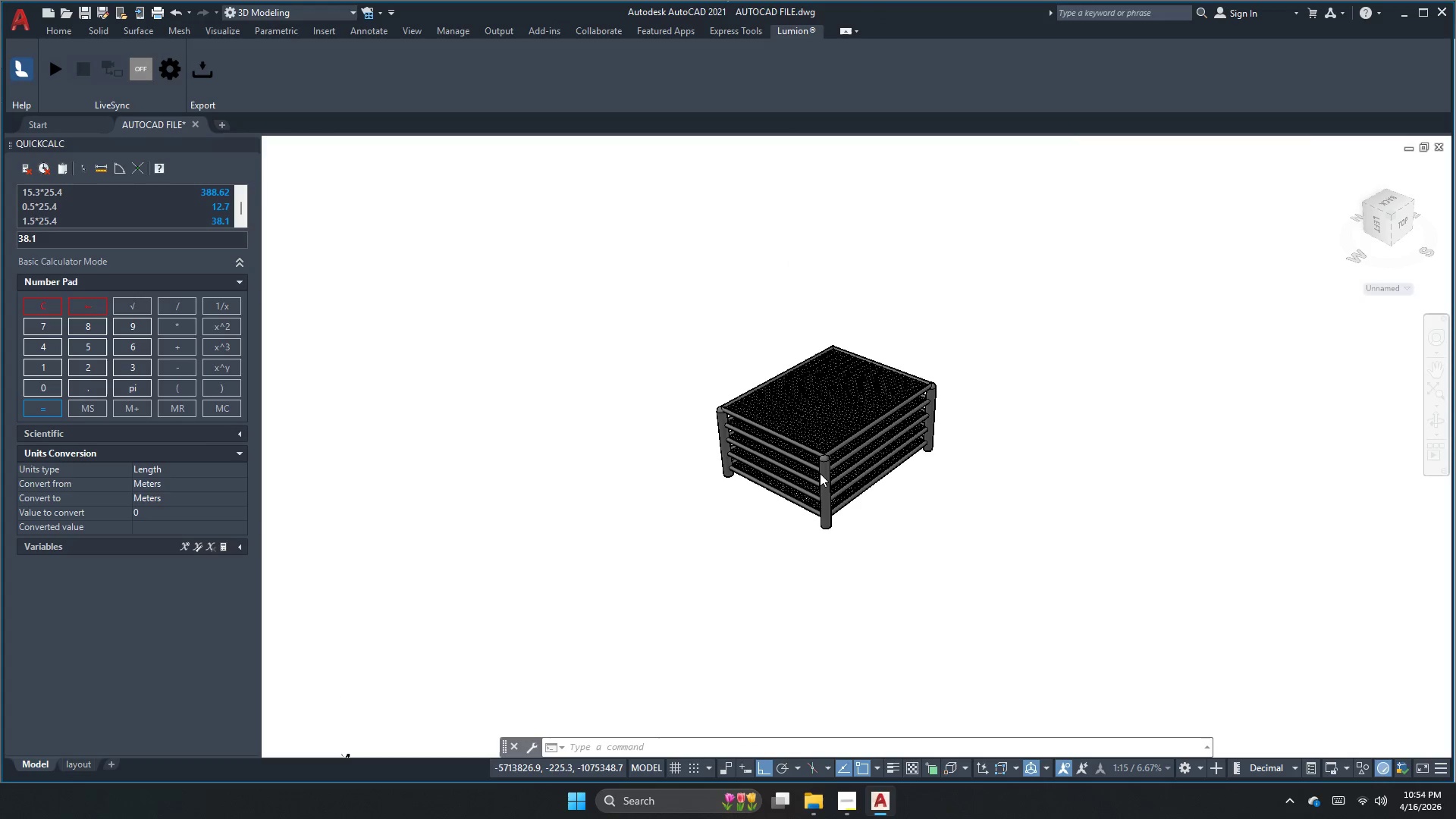 
left_click([760, 411])
 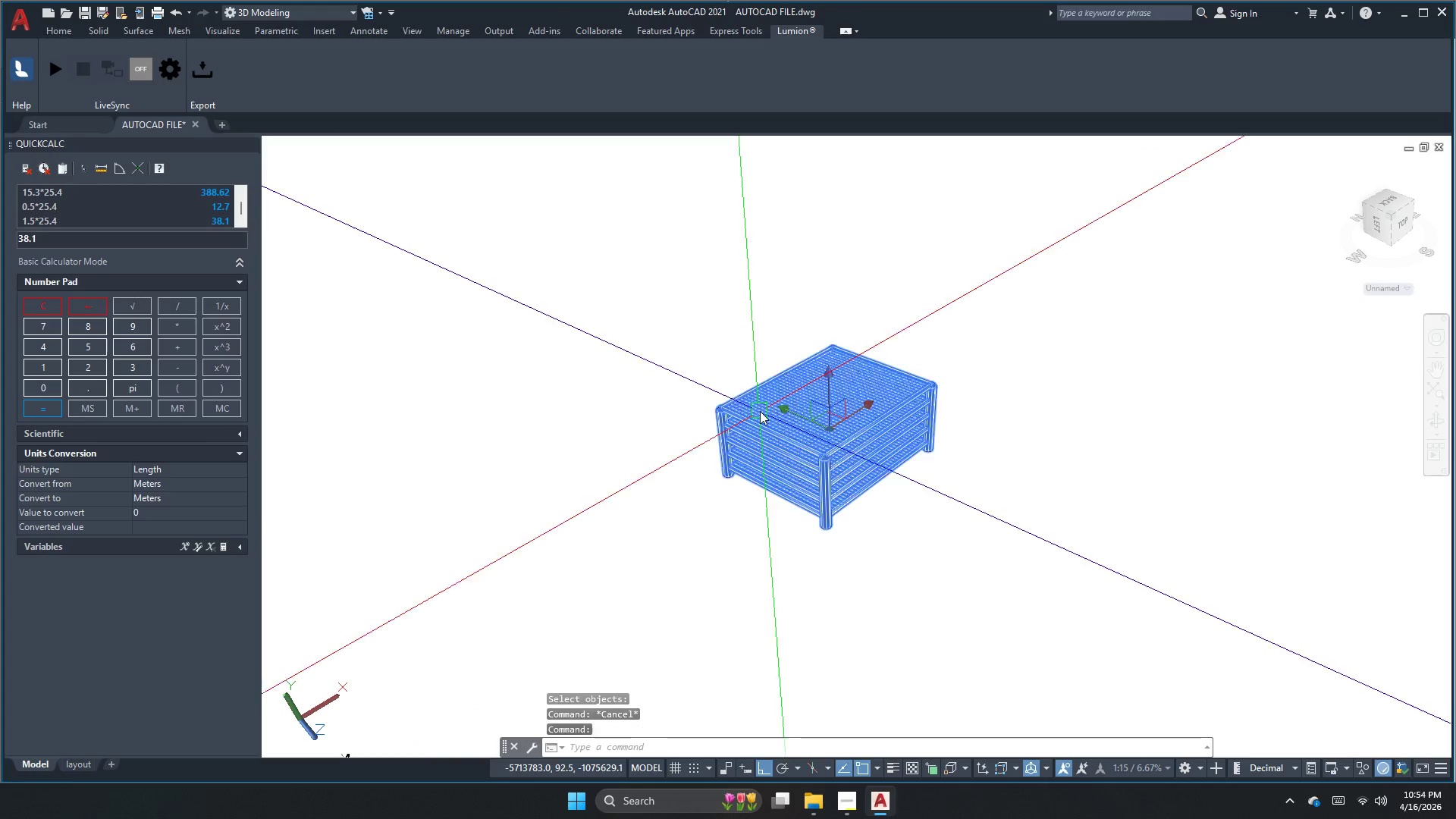 
key(Escape)
 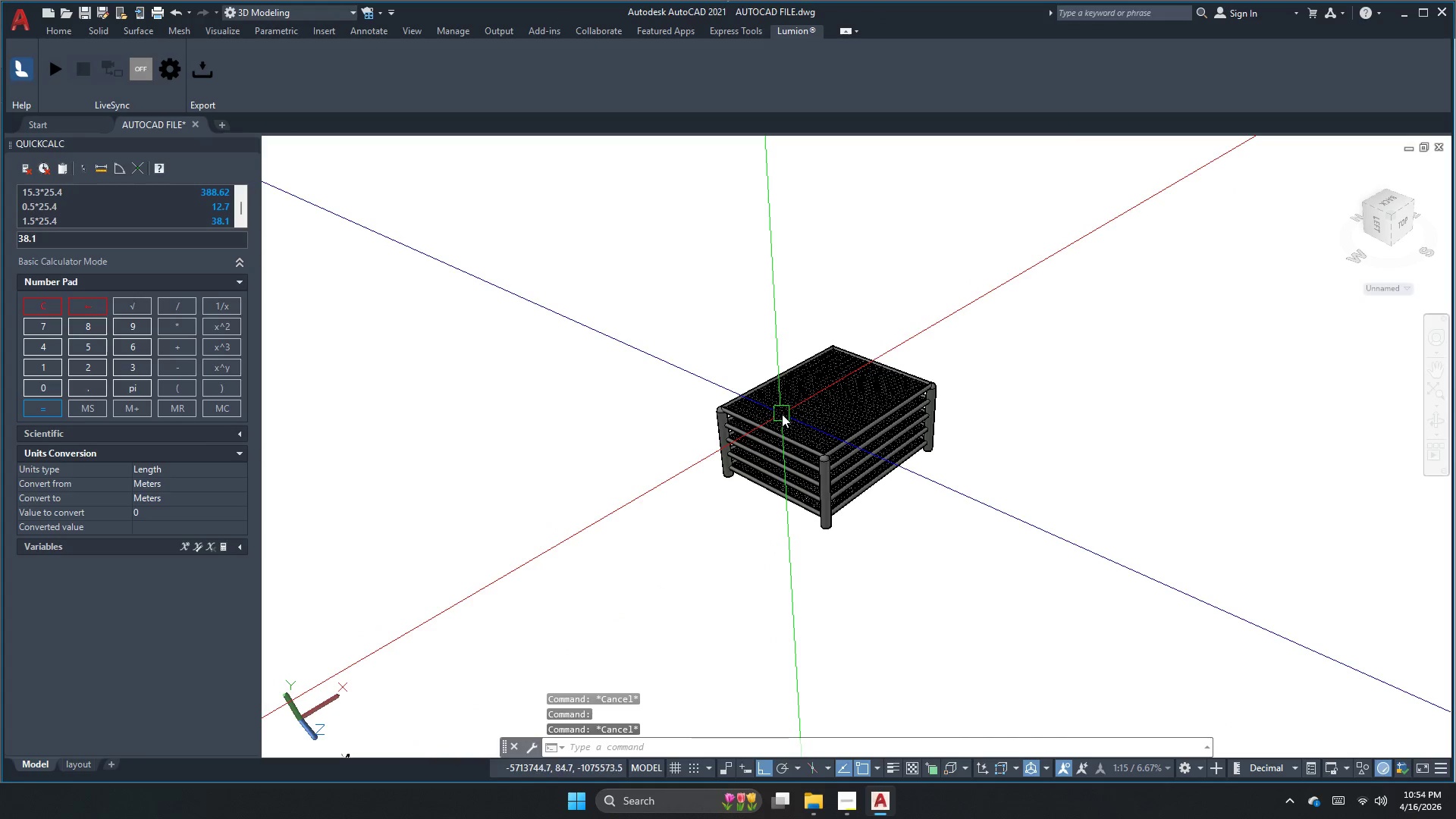 
scroll: coordinate [696, 422], scroll_direction: up, amount: 7.0
 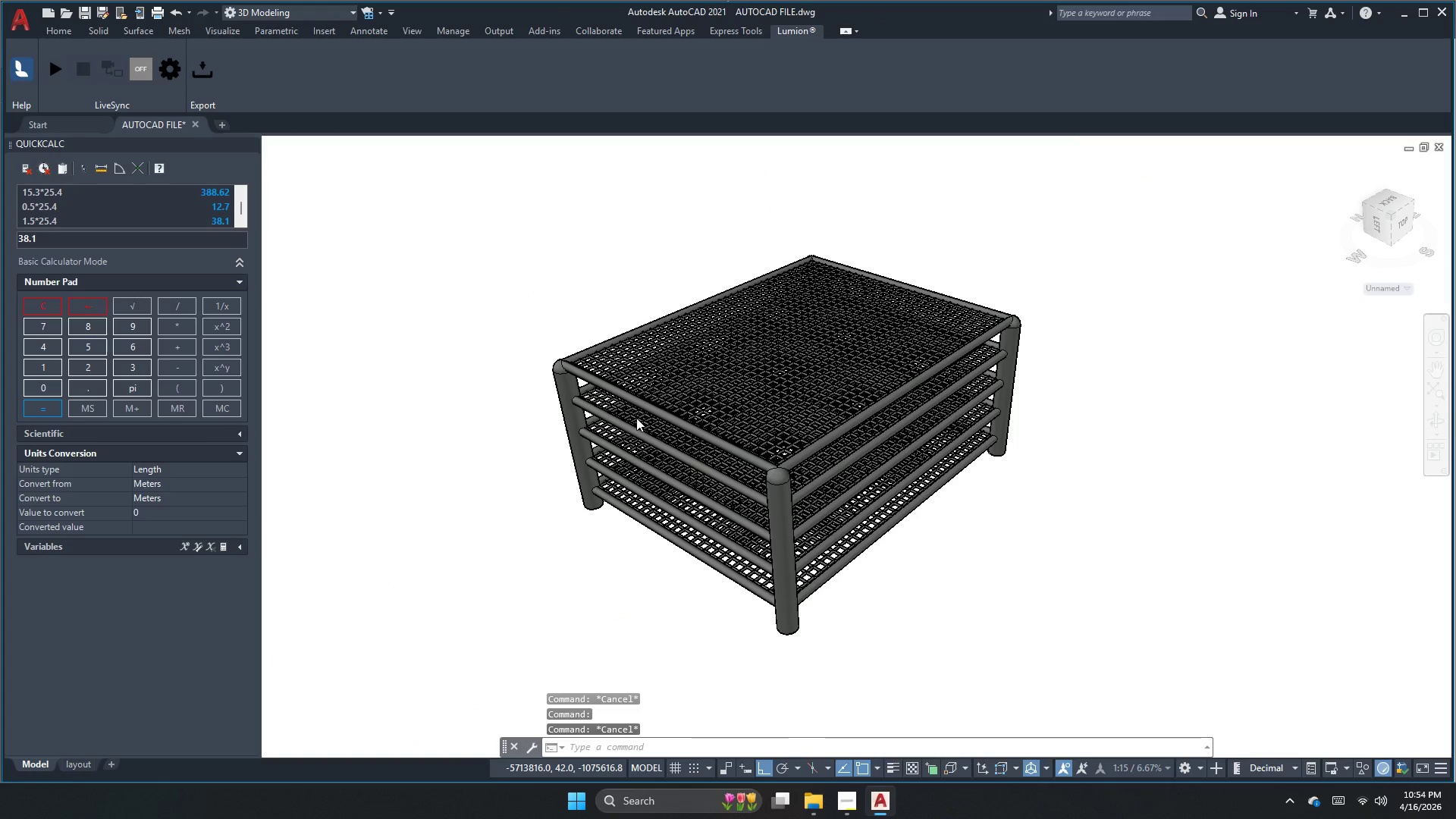 
type(re )
key(Escape)
 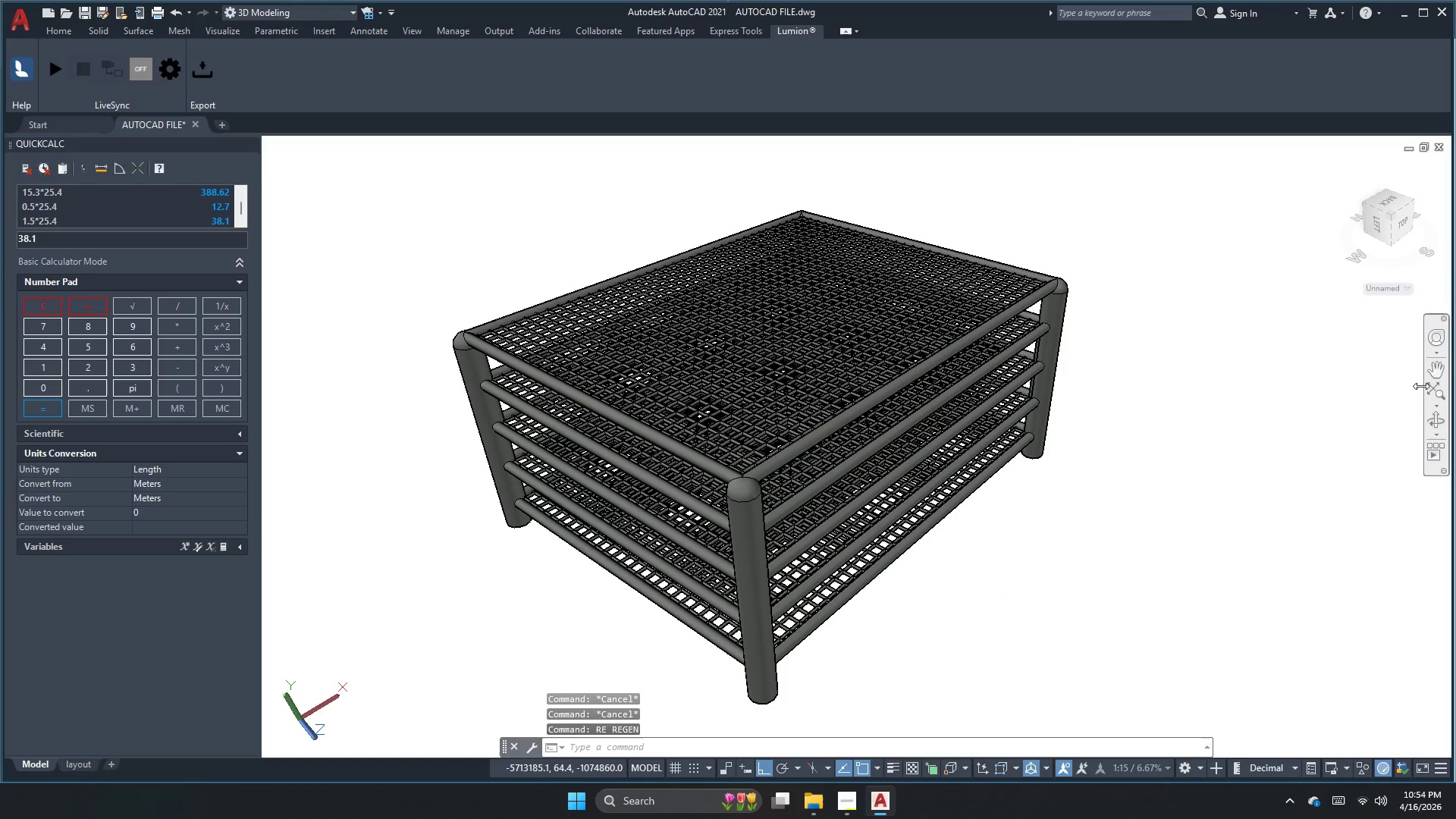 
left_click([1434, 425])
 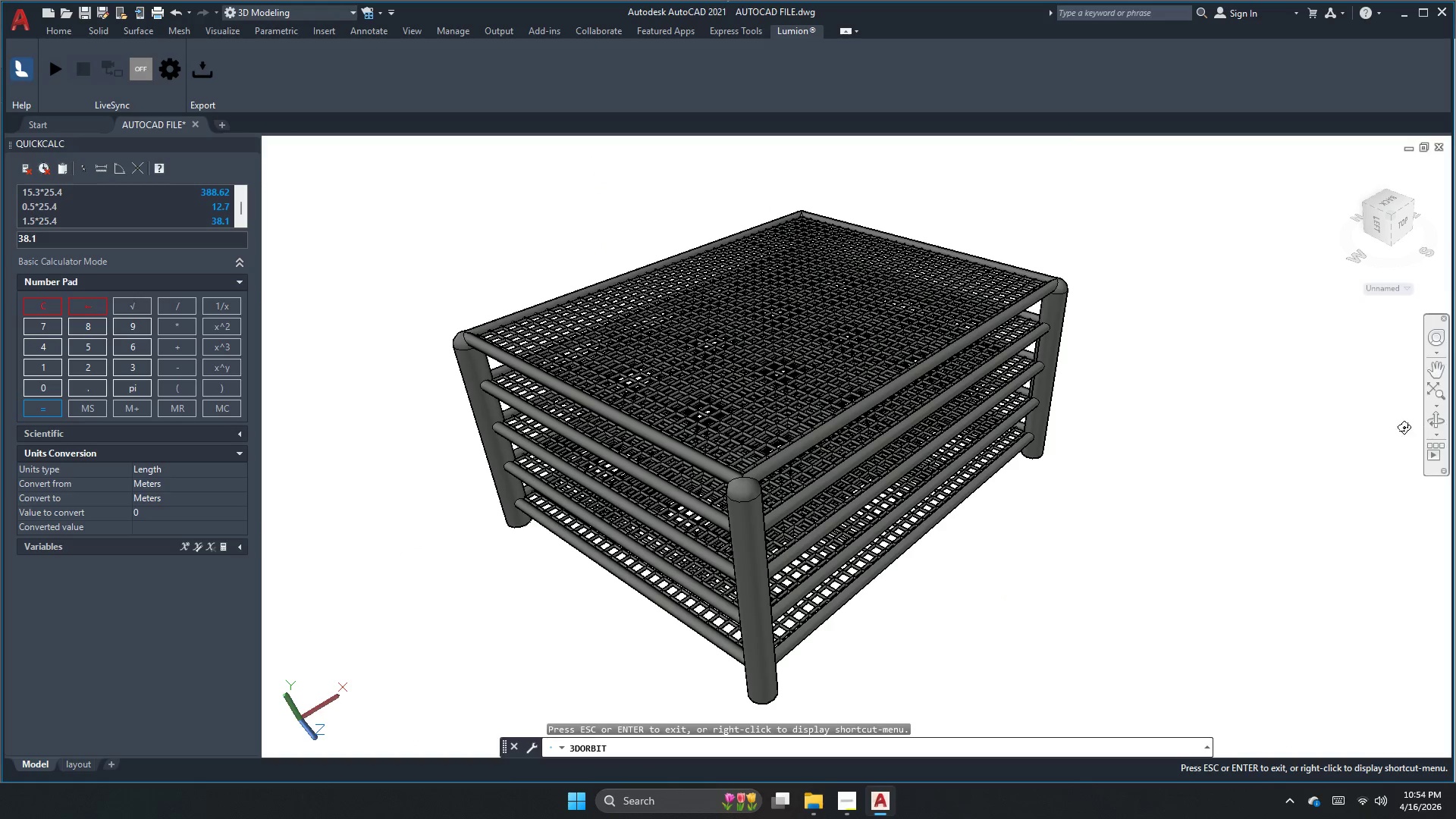 
left_click_drag(start_coordinate=[1175, 503], to_coordinate=[1150, 306])
 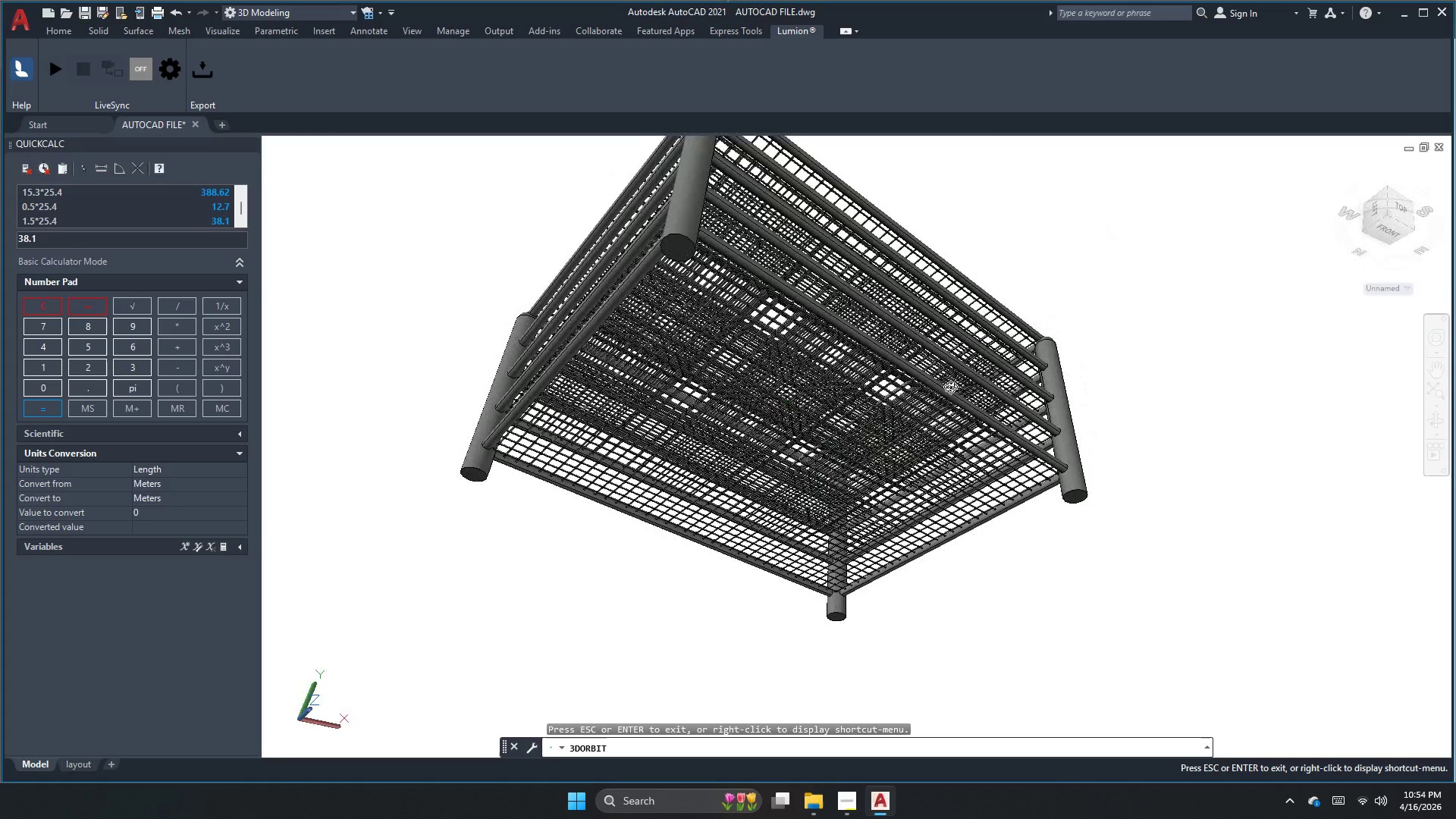 
left_click_drag(start_coordinate=[948, 410], to_coordinate=[1085, 347])
 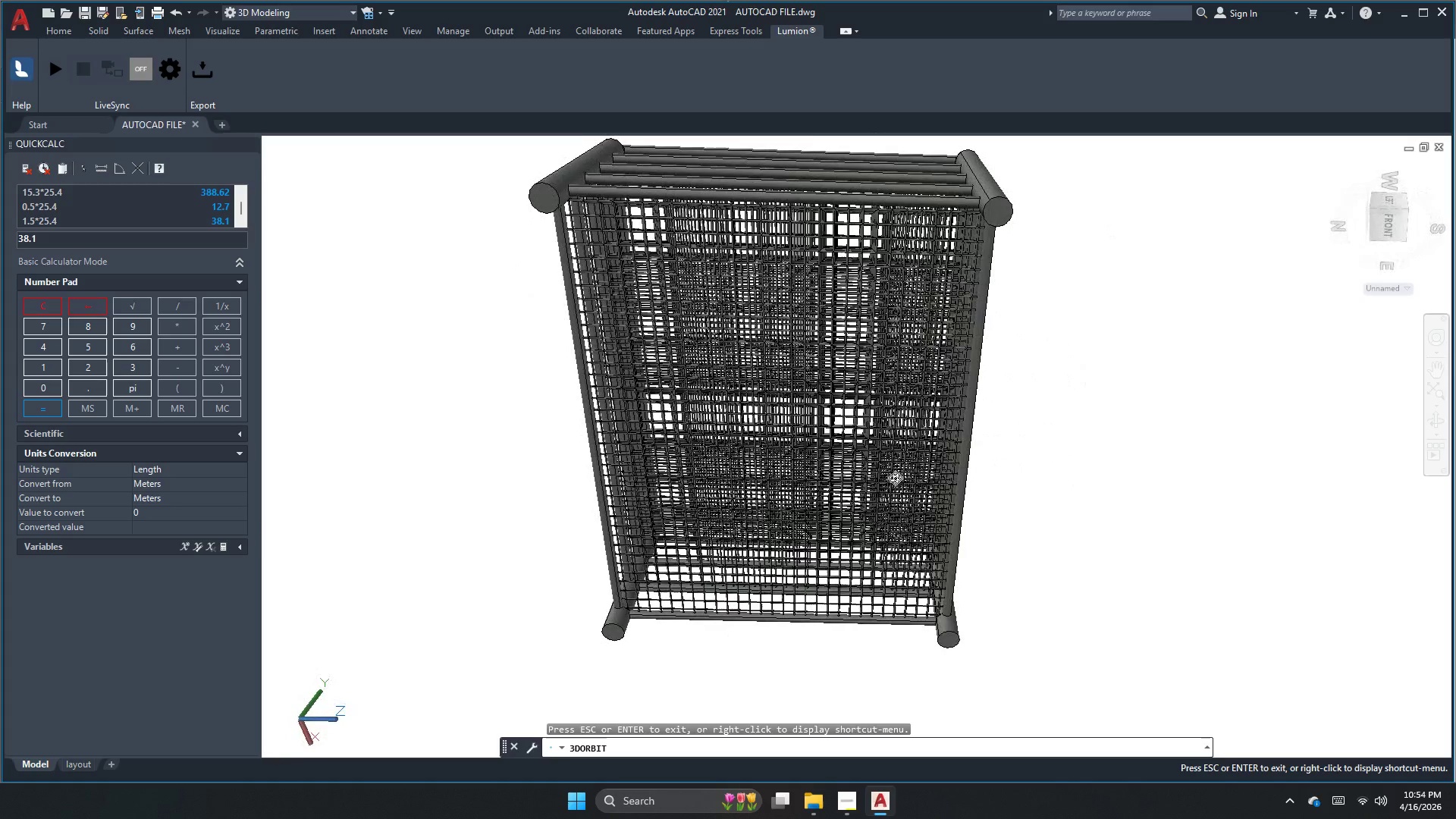 
left_click_drag(start_coordinate=[884, 496], to_coordinate=[924, 573])
 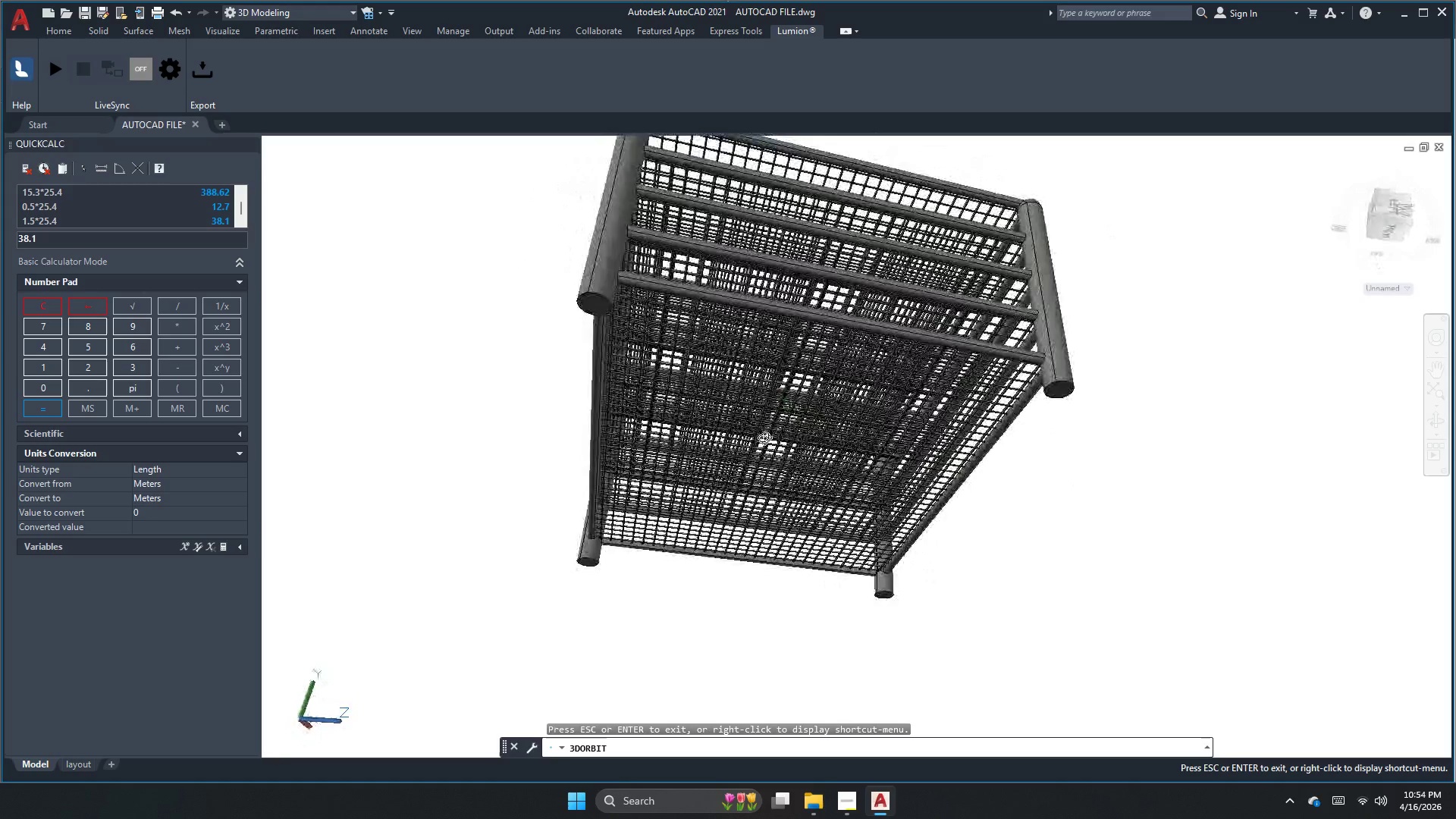 
left_click_drag(start_coordinate=[736, 427], to_coordinate=[767, 526])
 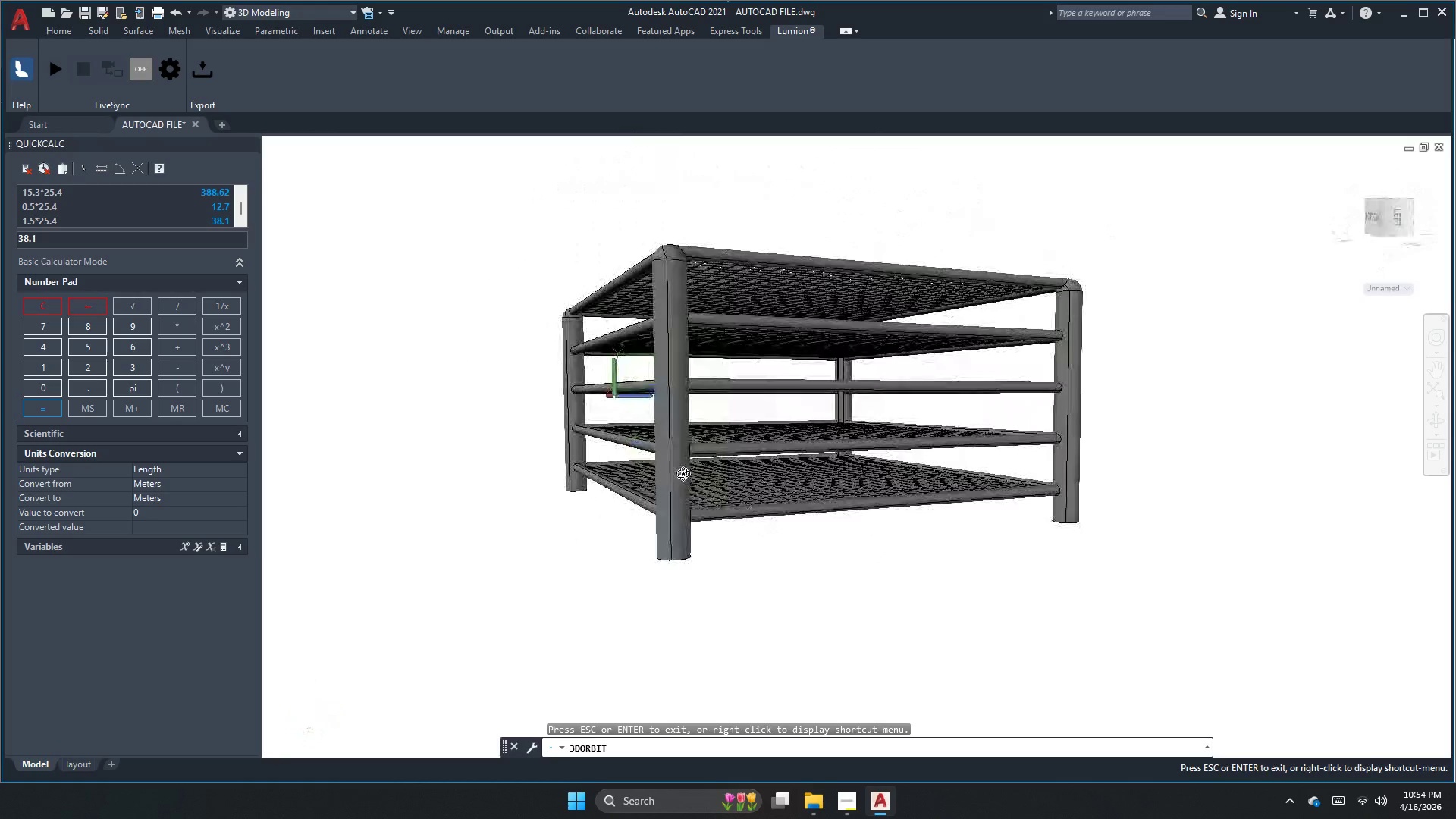 
left_click_drag(start_coordinate=[642, 445], to_coordinate=[682, 500])
 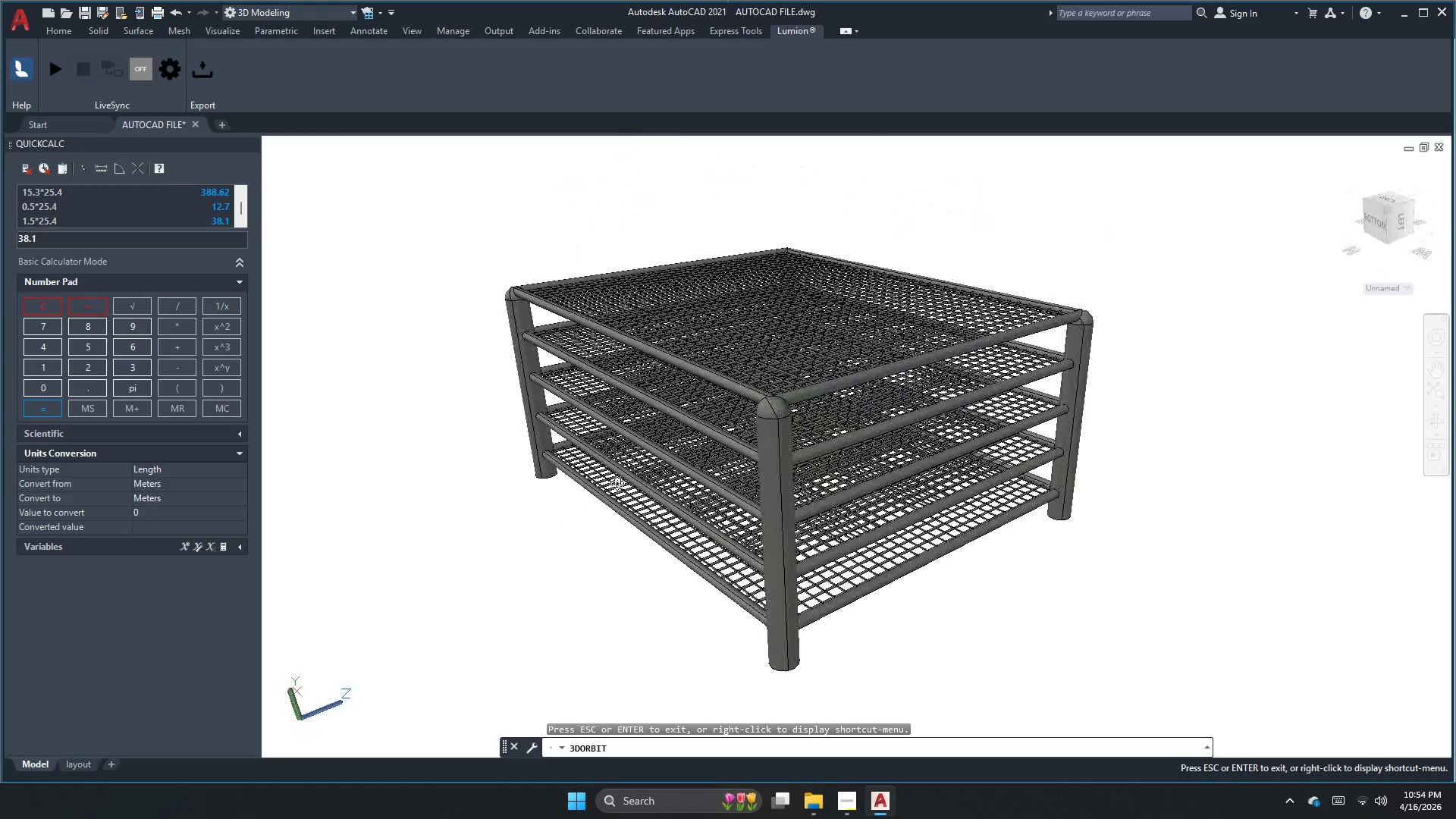 
left_click_drag(start_coordinate=[617, 483], to_coordinate=[650, 500])
 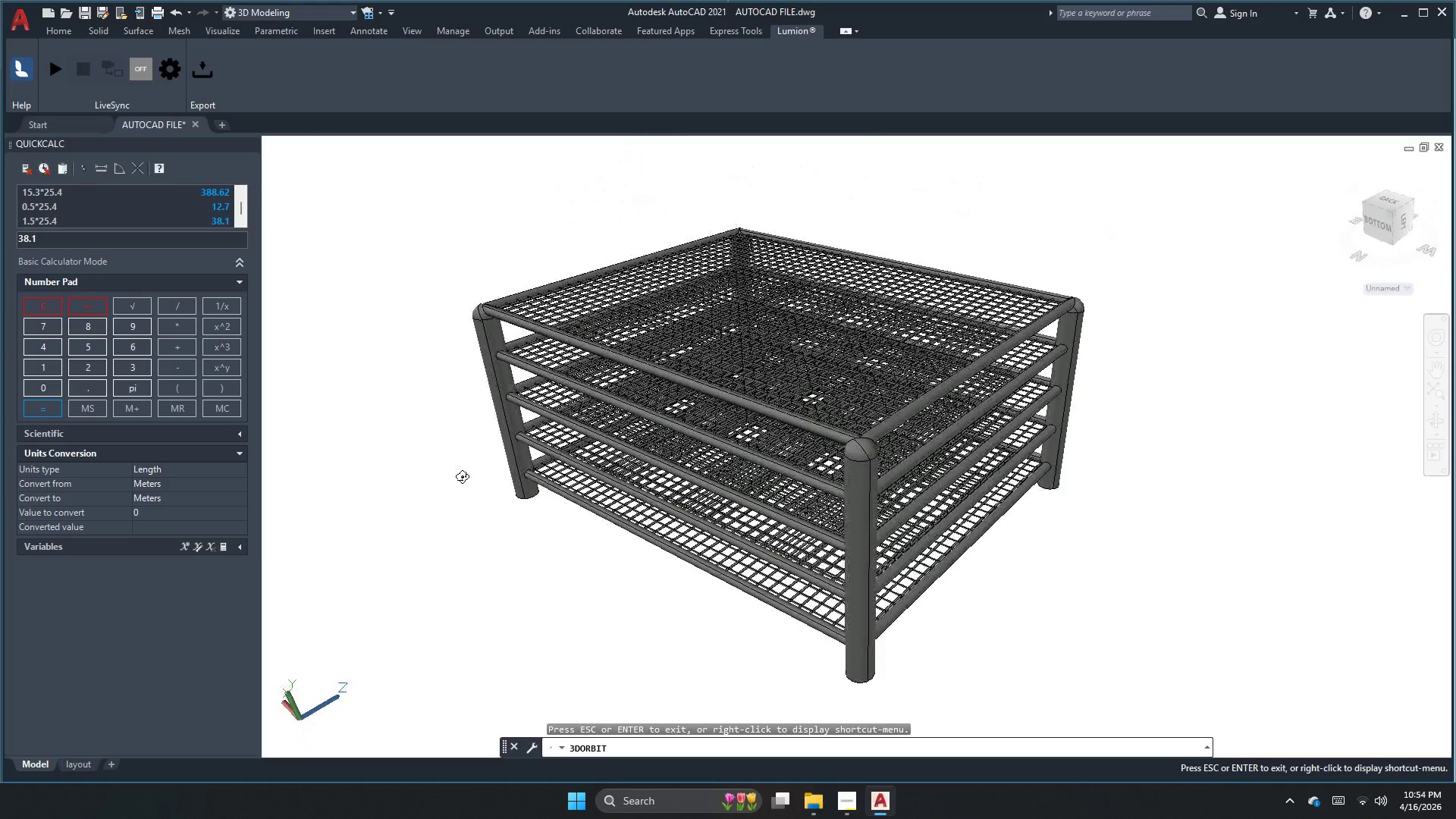 
scroll: coordinate [460, 472], scroll_direction: up, amount: 4.0
 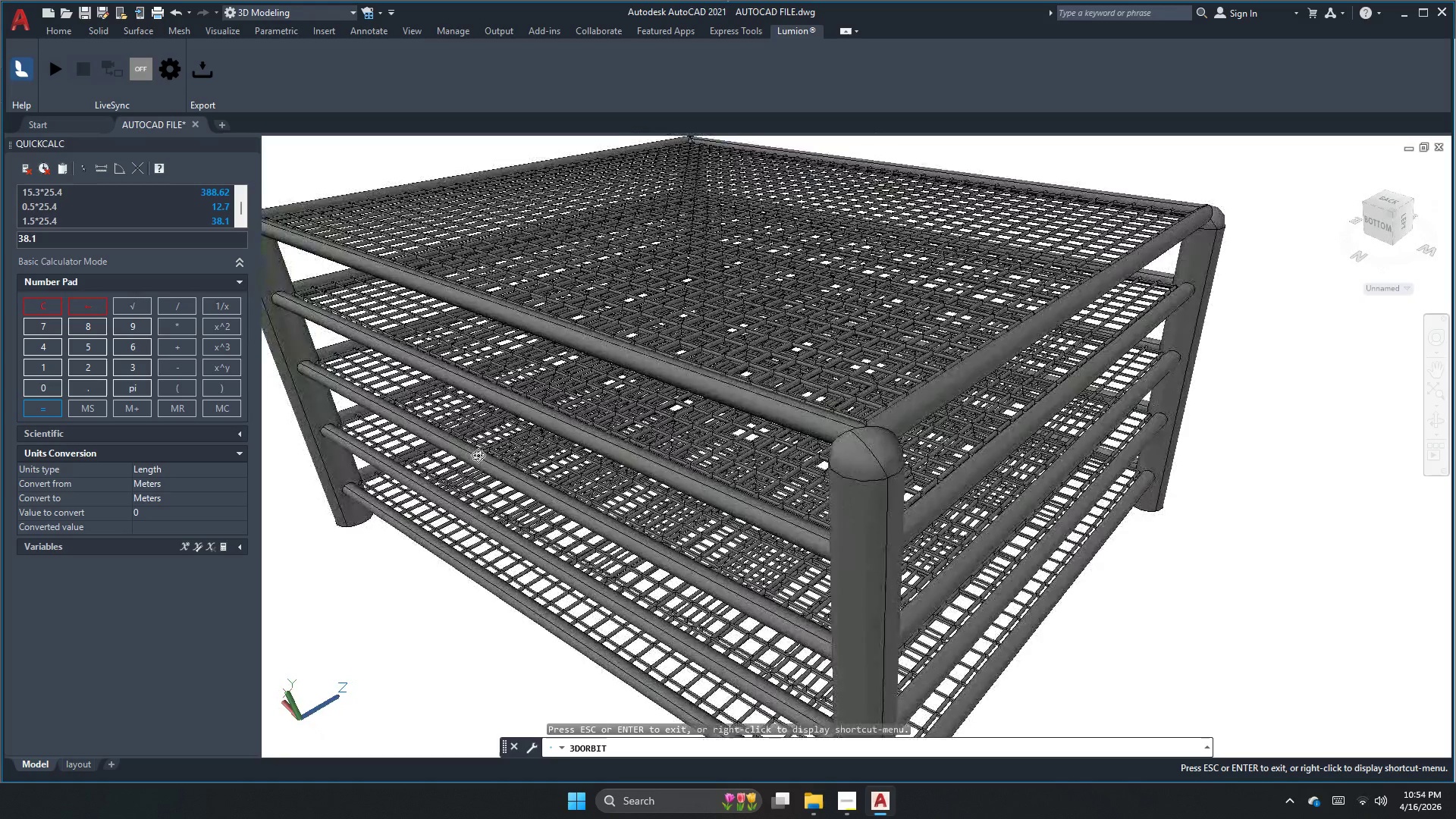 
left_click_drag(start_coordinate=[479, 458], to_coordinate=[667, 472])
 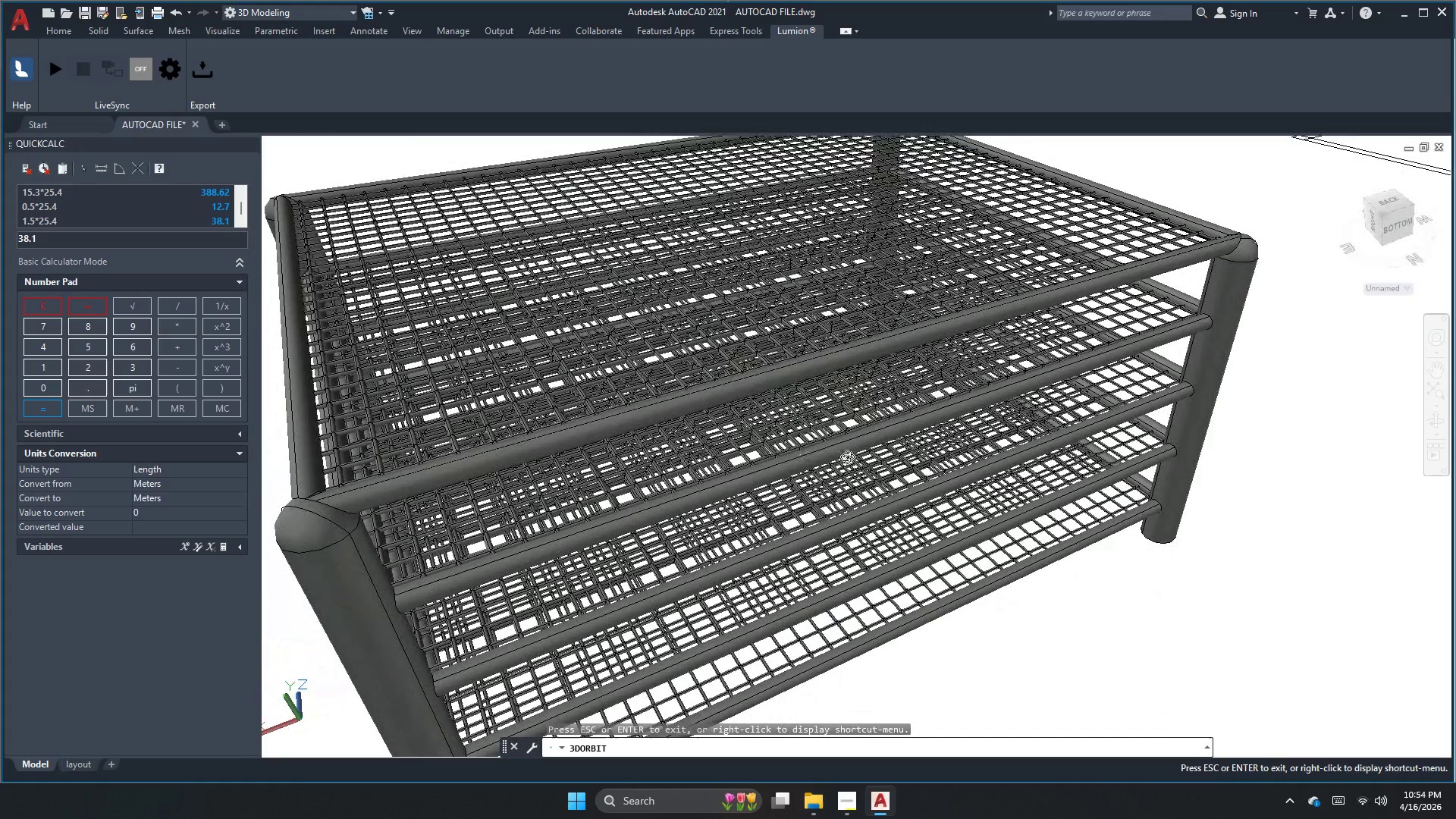 
left_click_drag(start_coordinate=[848, 475], to_coordinate=[871, 510])
 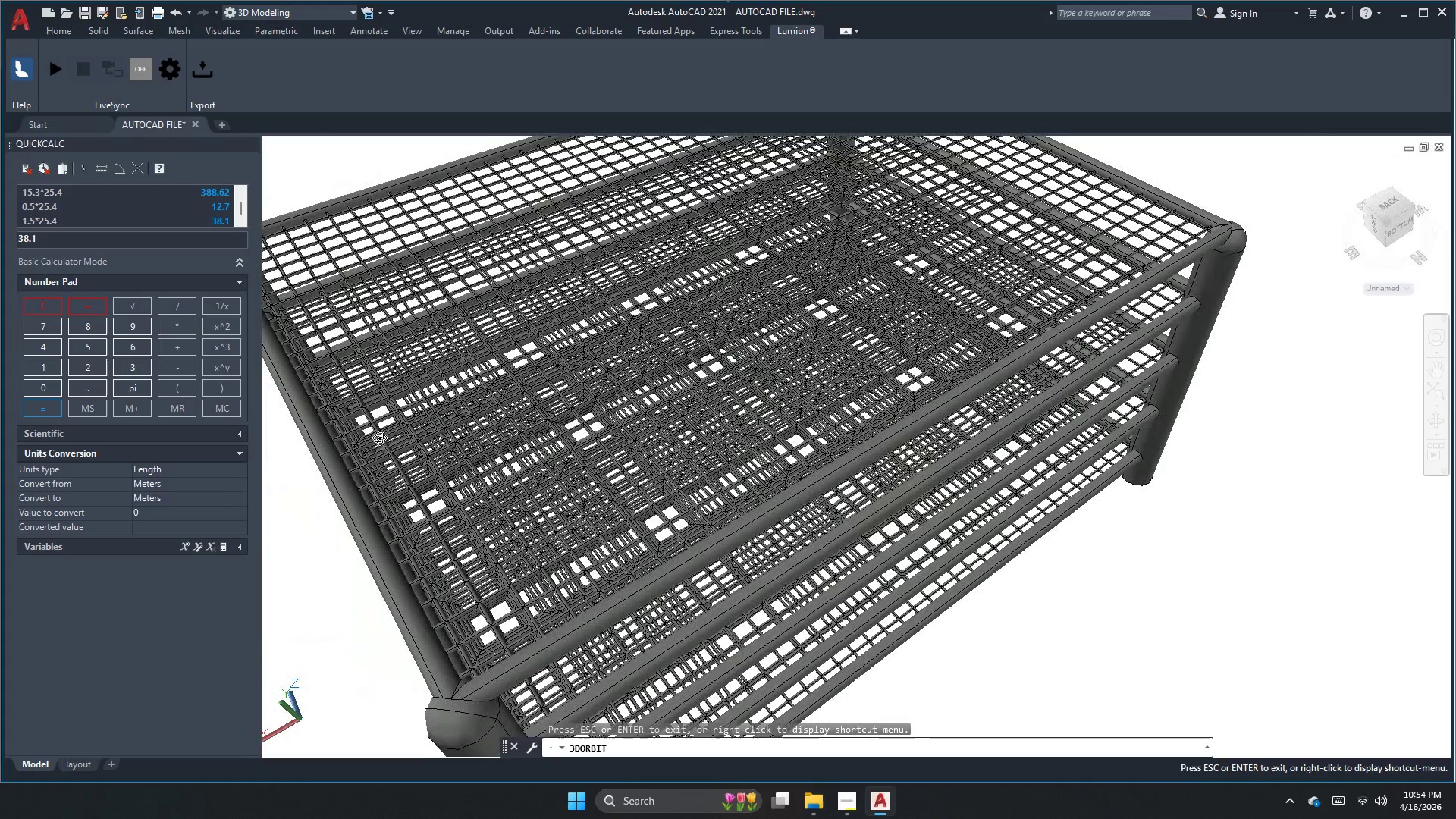 
left_click_drag(start_coordinate=[366, 437], to_coordinate=[452, 402])
 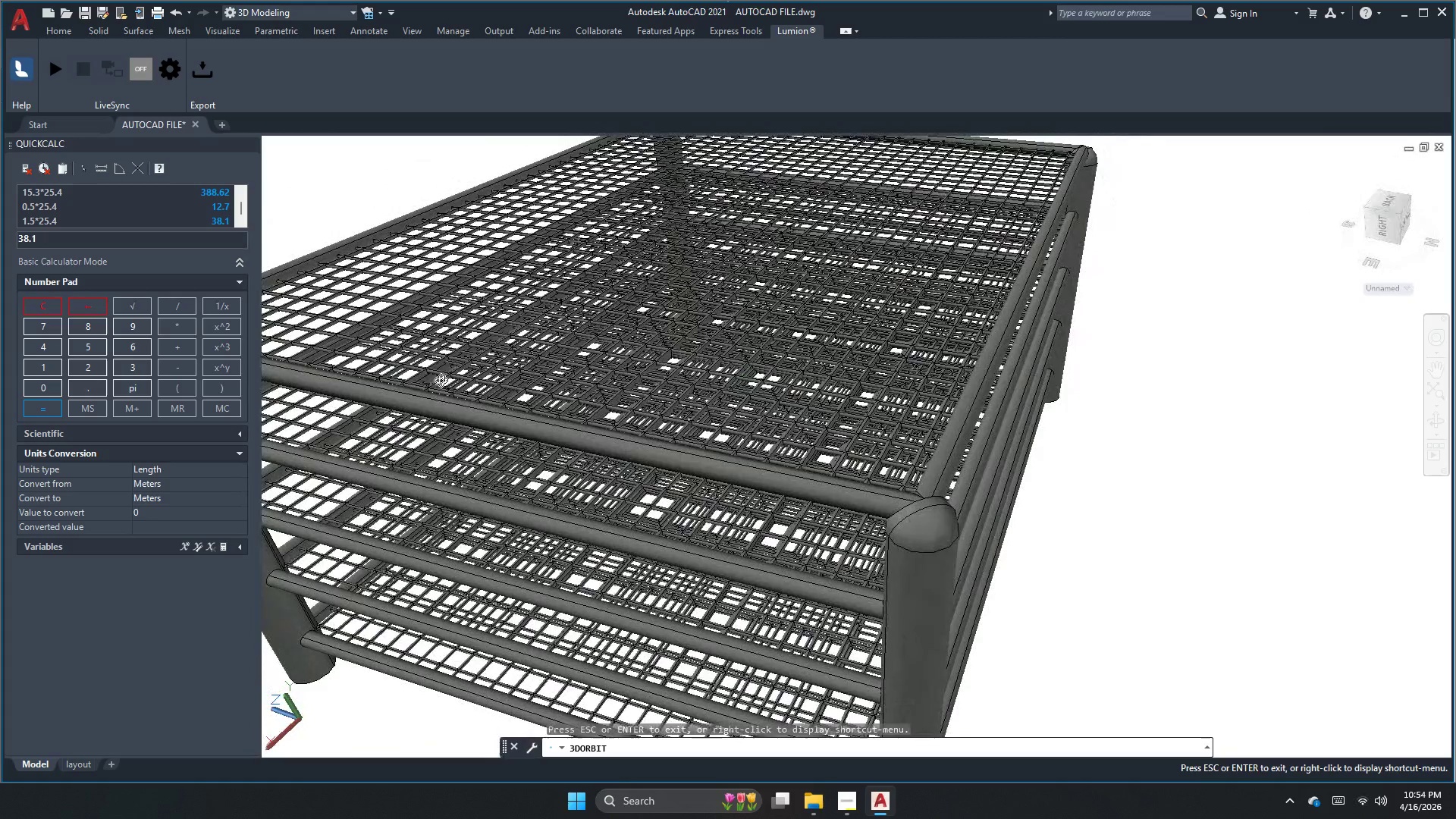 
left_click_drag(start_coordinate=[774, 507], to_coordinate=[714, 440])
 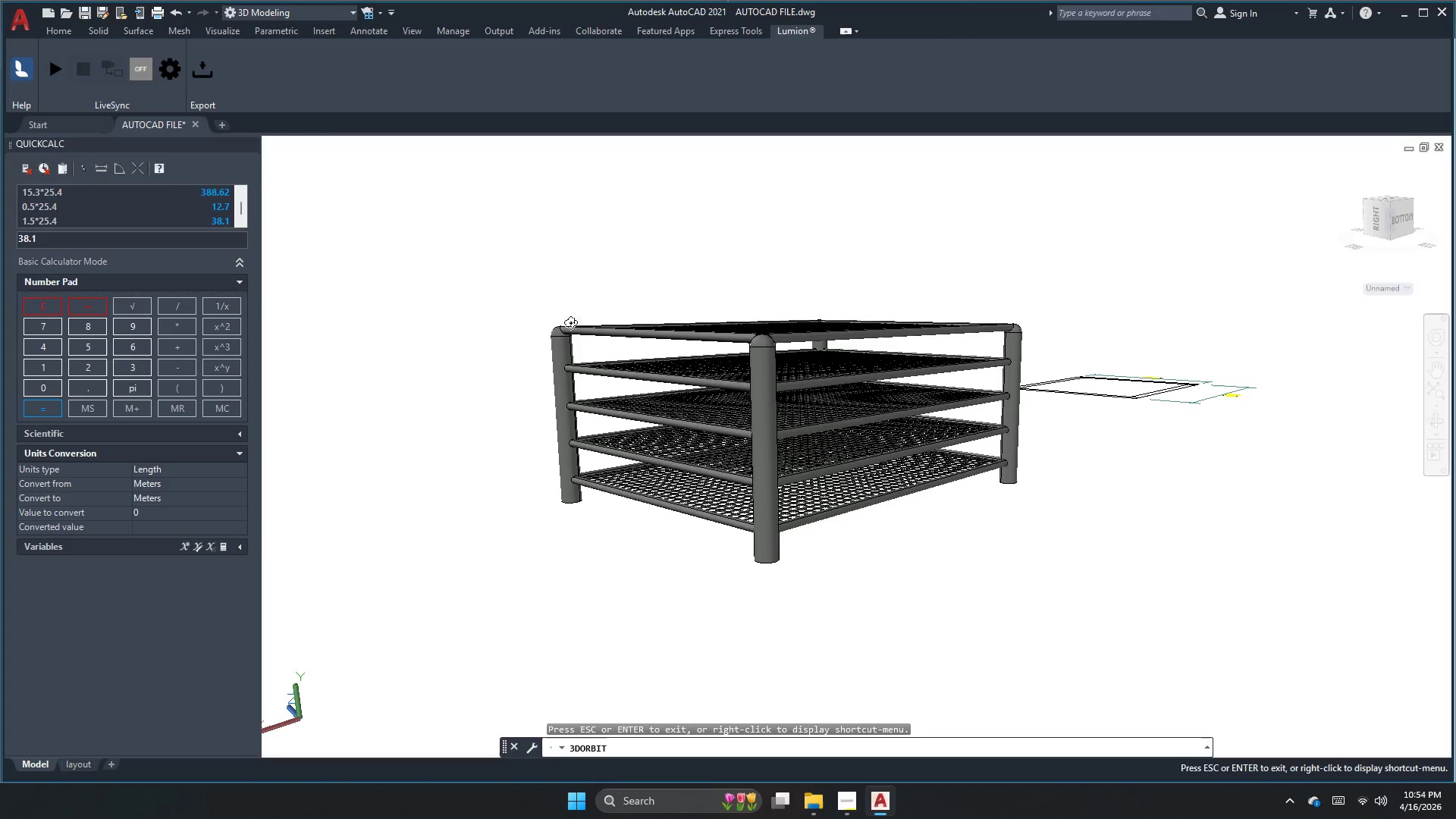 
scroll: coordinate [513, 457], scroll_direction: down, amount: 6.0
 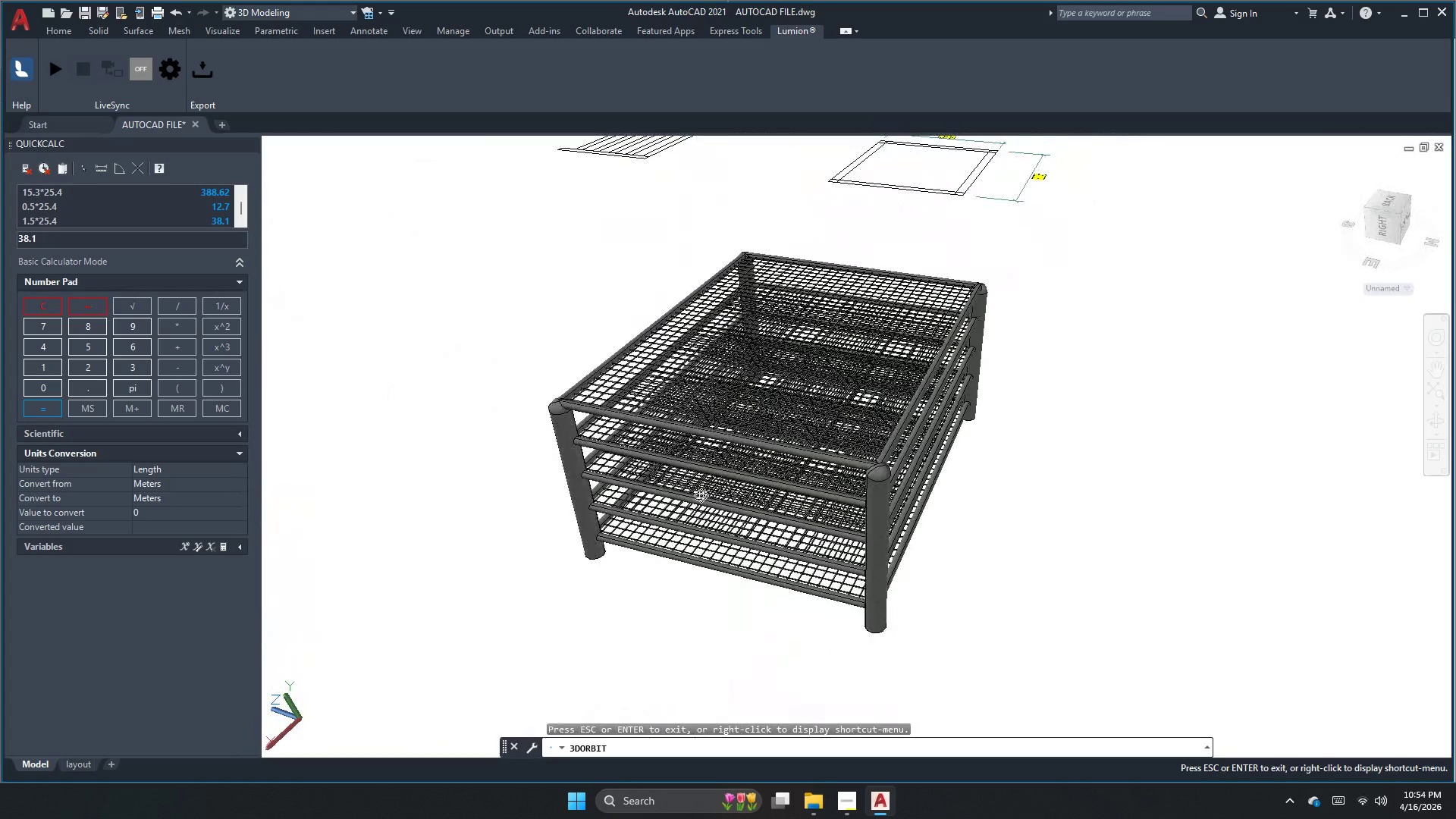 
scroll: coordinate [571, 312], scroll_direction: up, amount: 3.0
 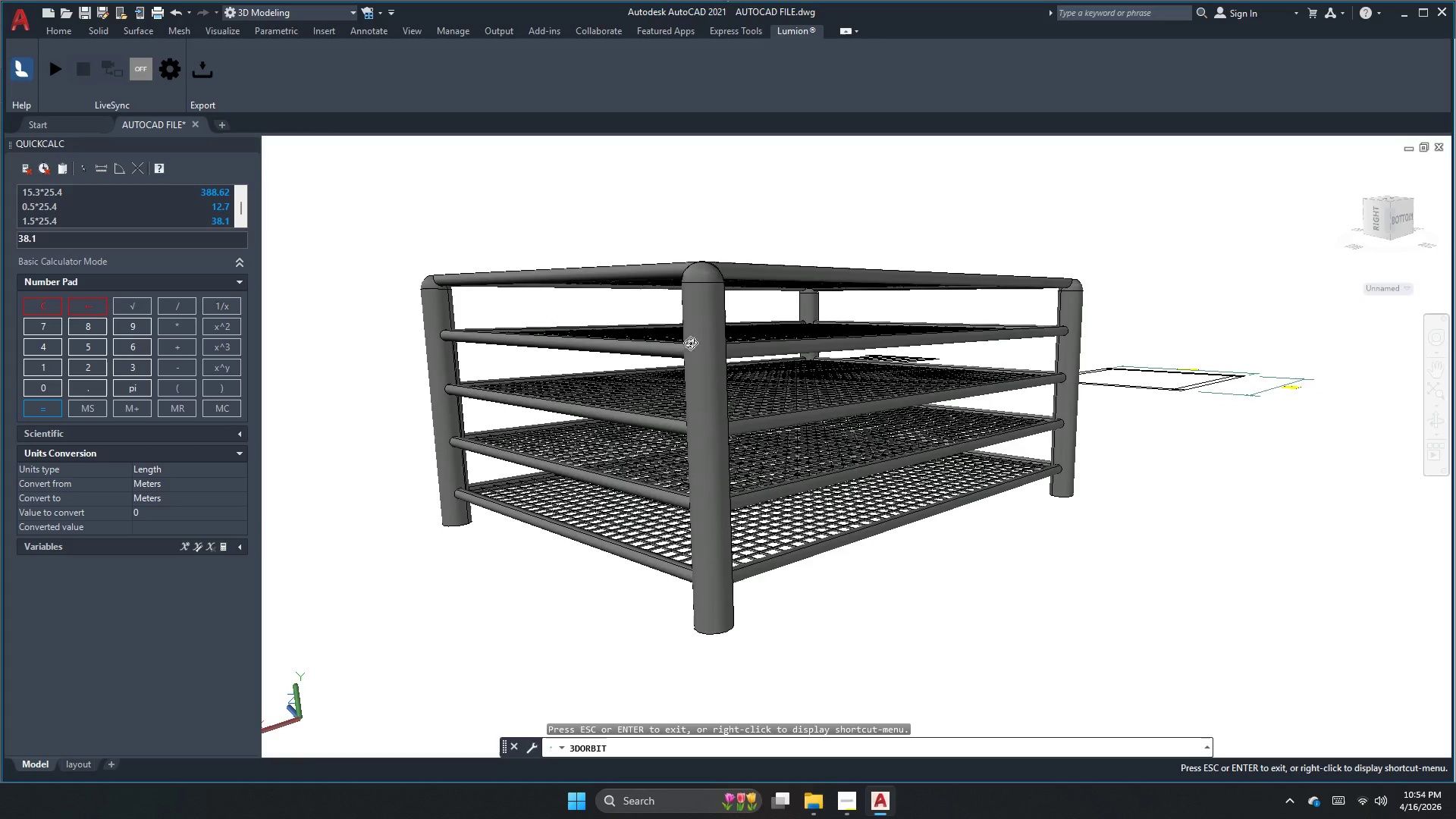 
left_click_drag(start_coordinate=[690, 348], to_coordinate=[476, 364])
 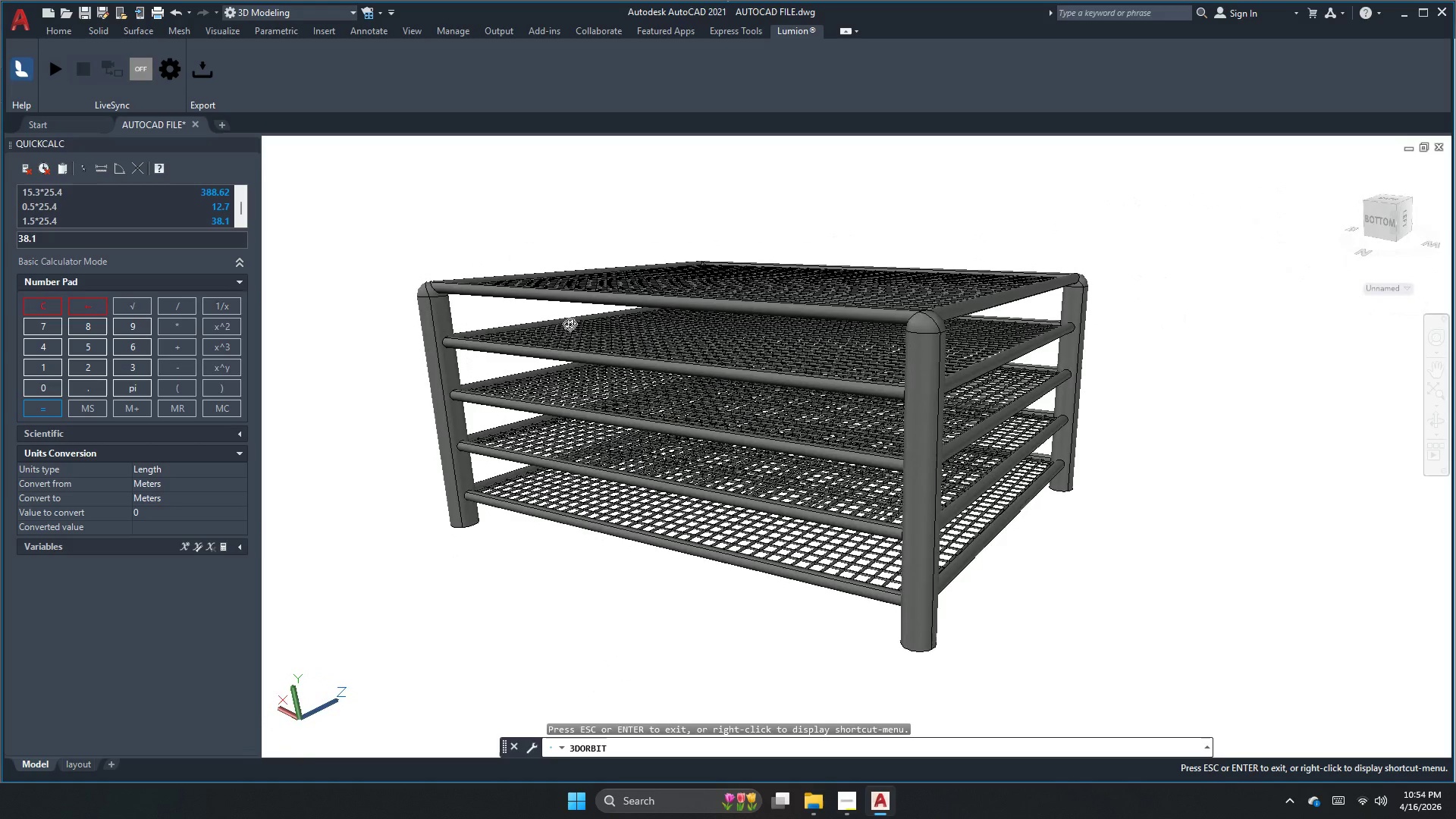 
left_click_drag(start_coordinate=[622, 325], to_coordinate=[609, 350])
 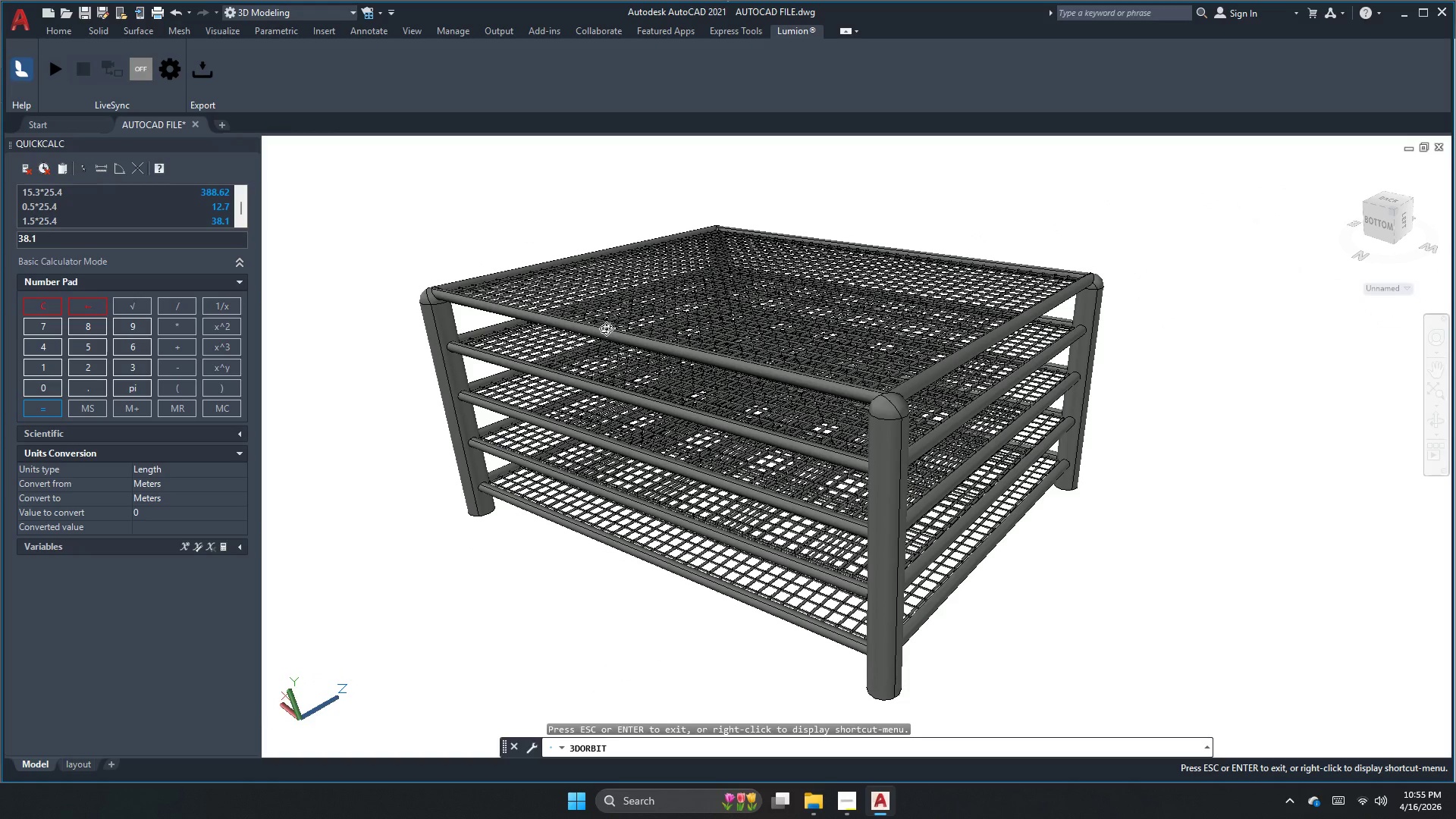 
wait(9.83)
 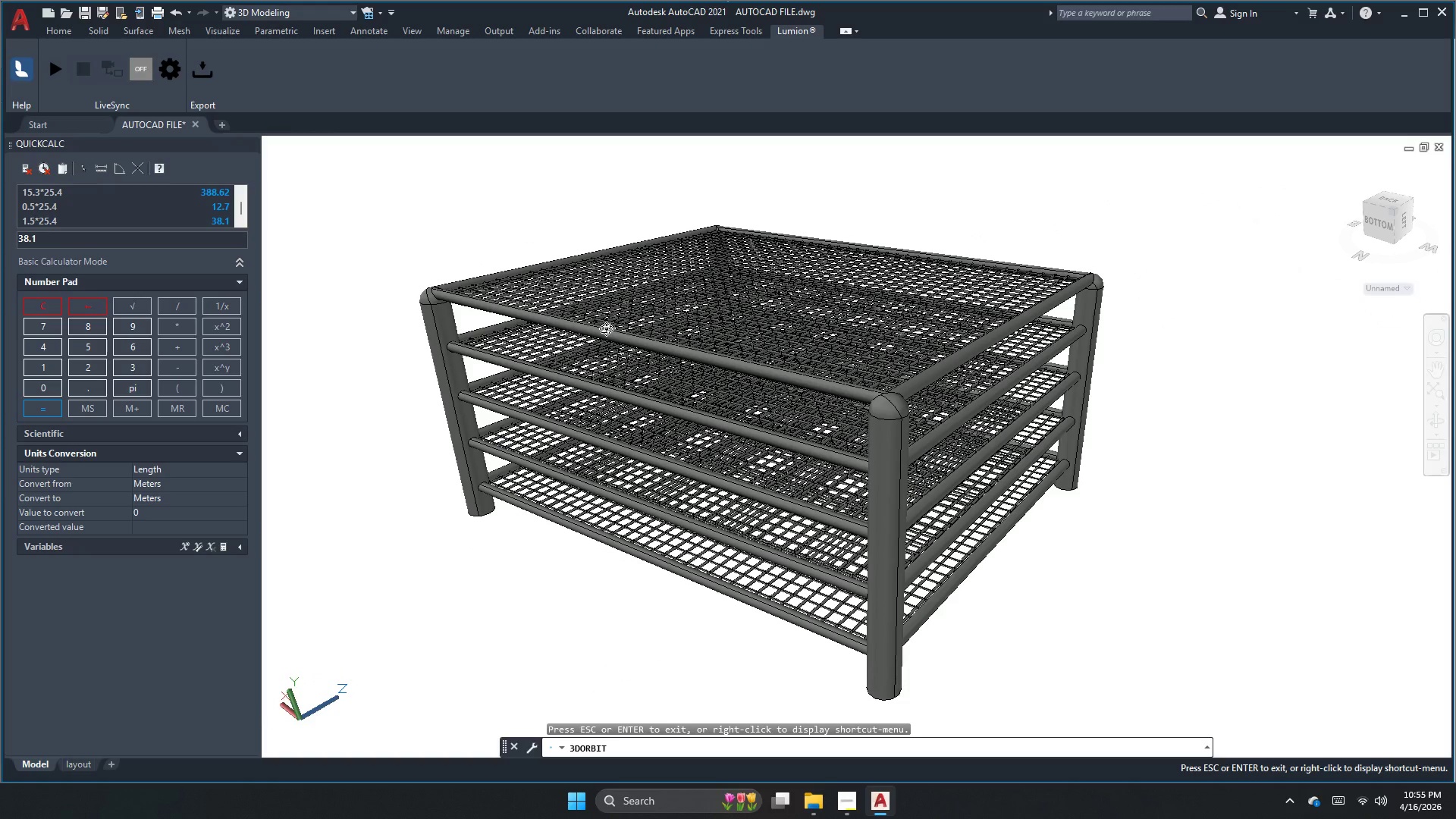 
left_click_drag(start_coordinate=[838, 438], to_coordinate=[769, 387])
 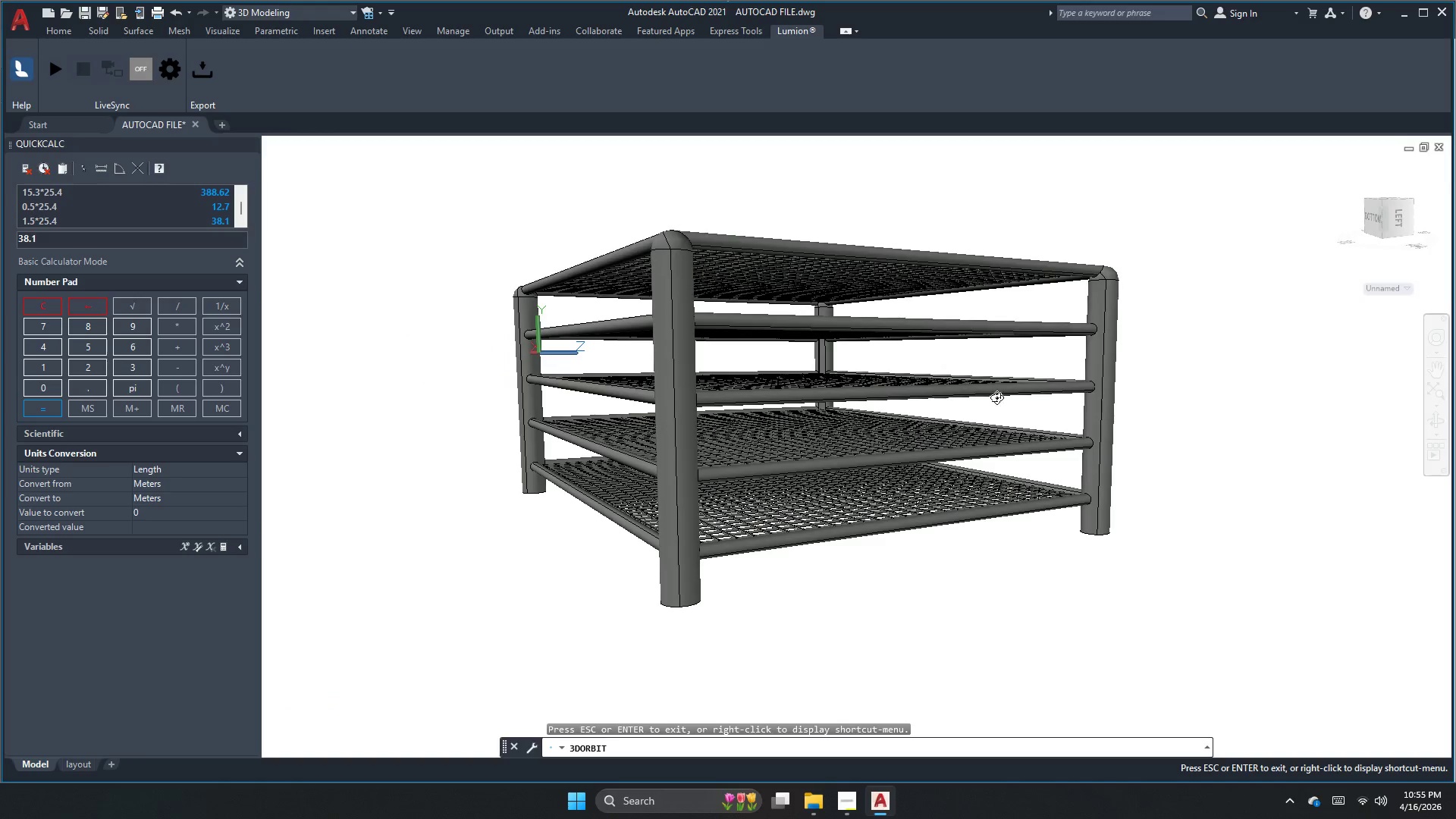 
left_click_drag(start_coordinate=[1003, 400], to_coordinate=[756, 431])
 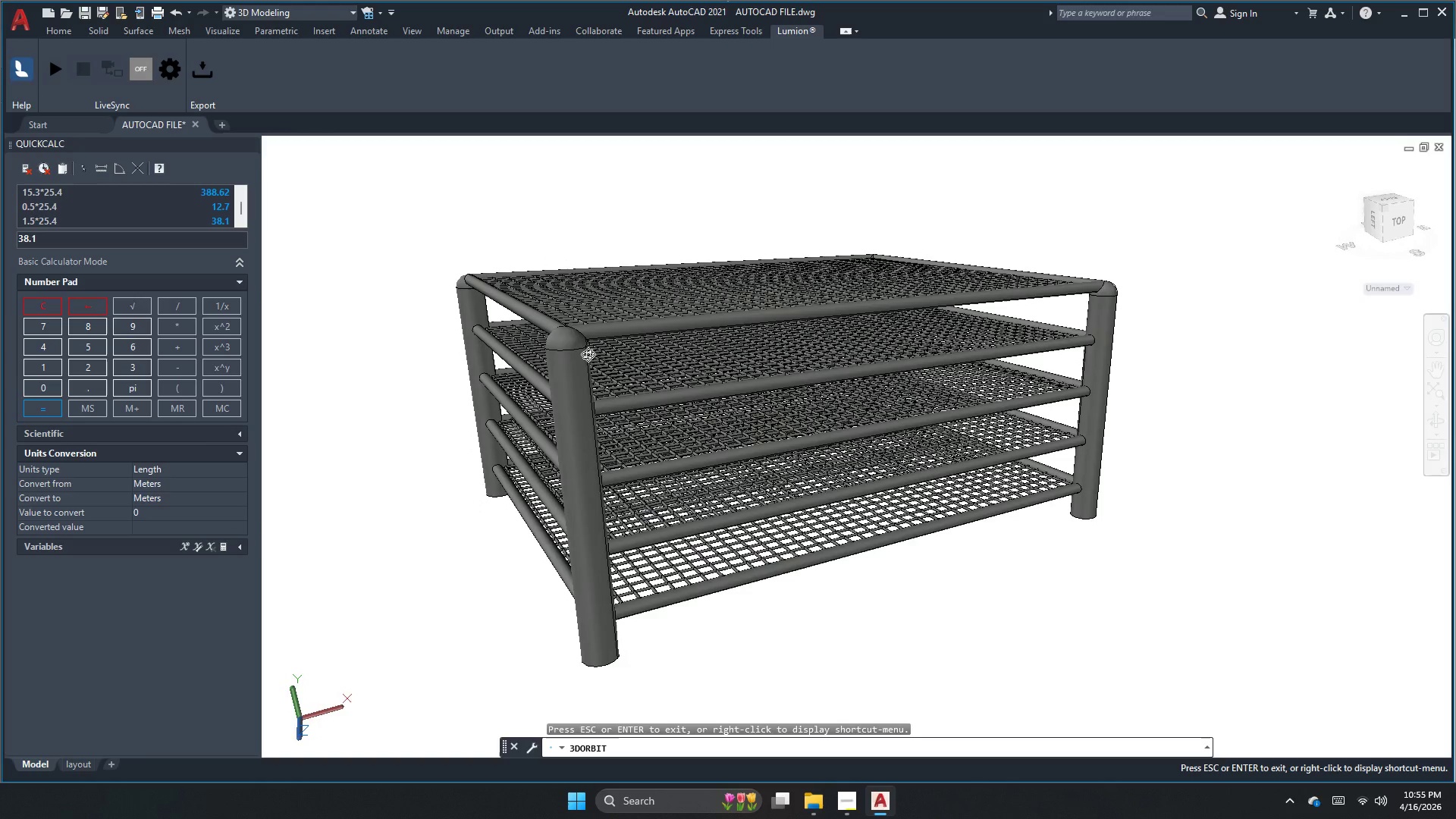 
scroll: coordinate [569, 337], scroll_direction: up, amount: 5.0
 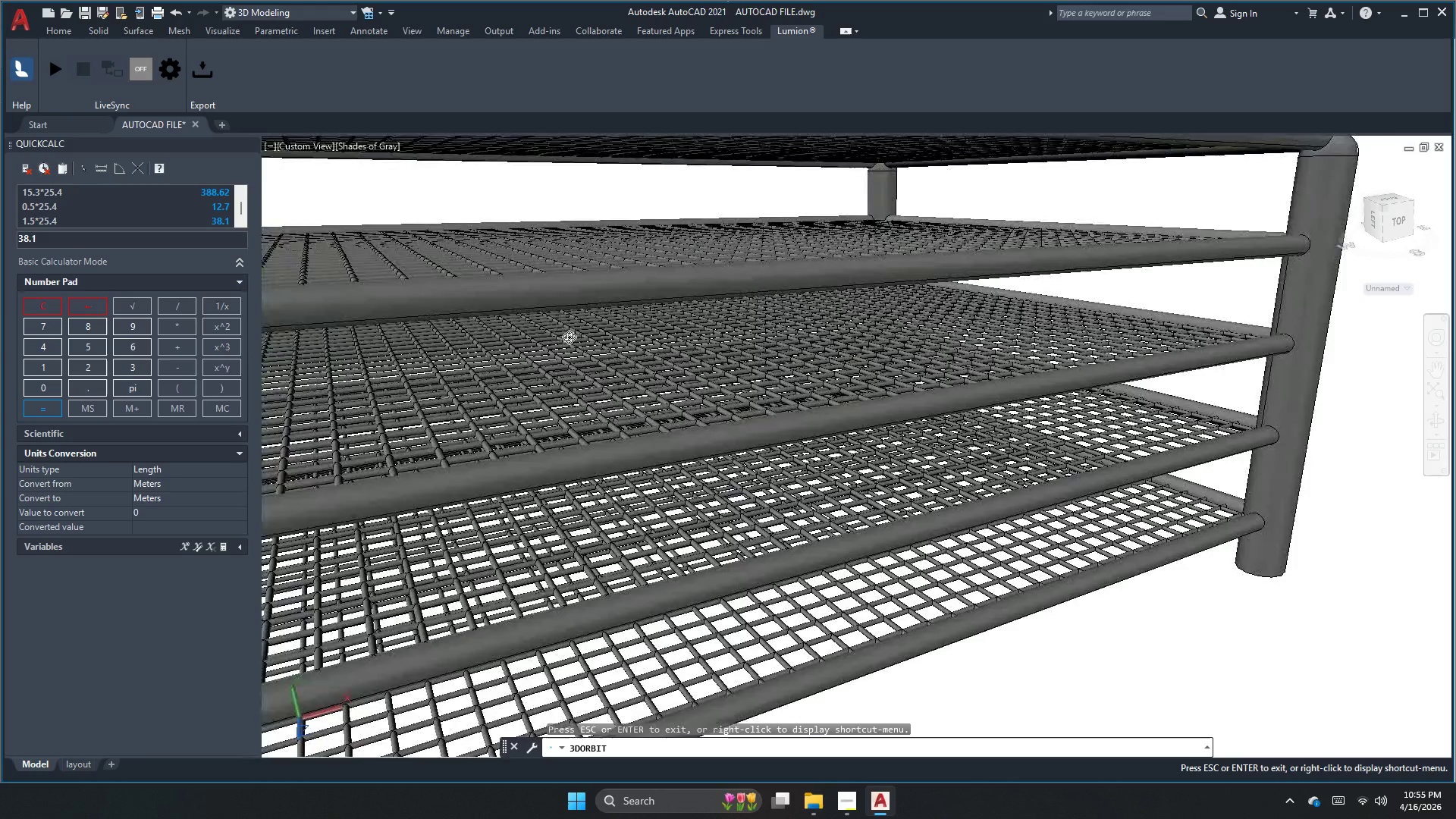 
left_click_drag(start_coordinate=[638, 353], to_coordinate=[624, 418])
 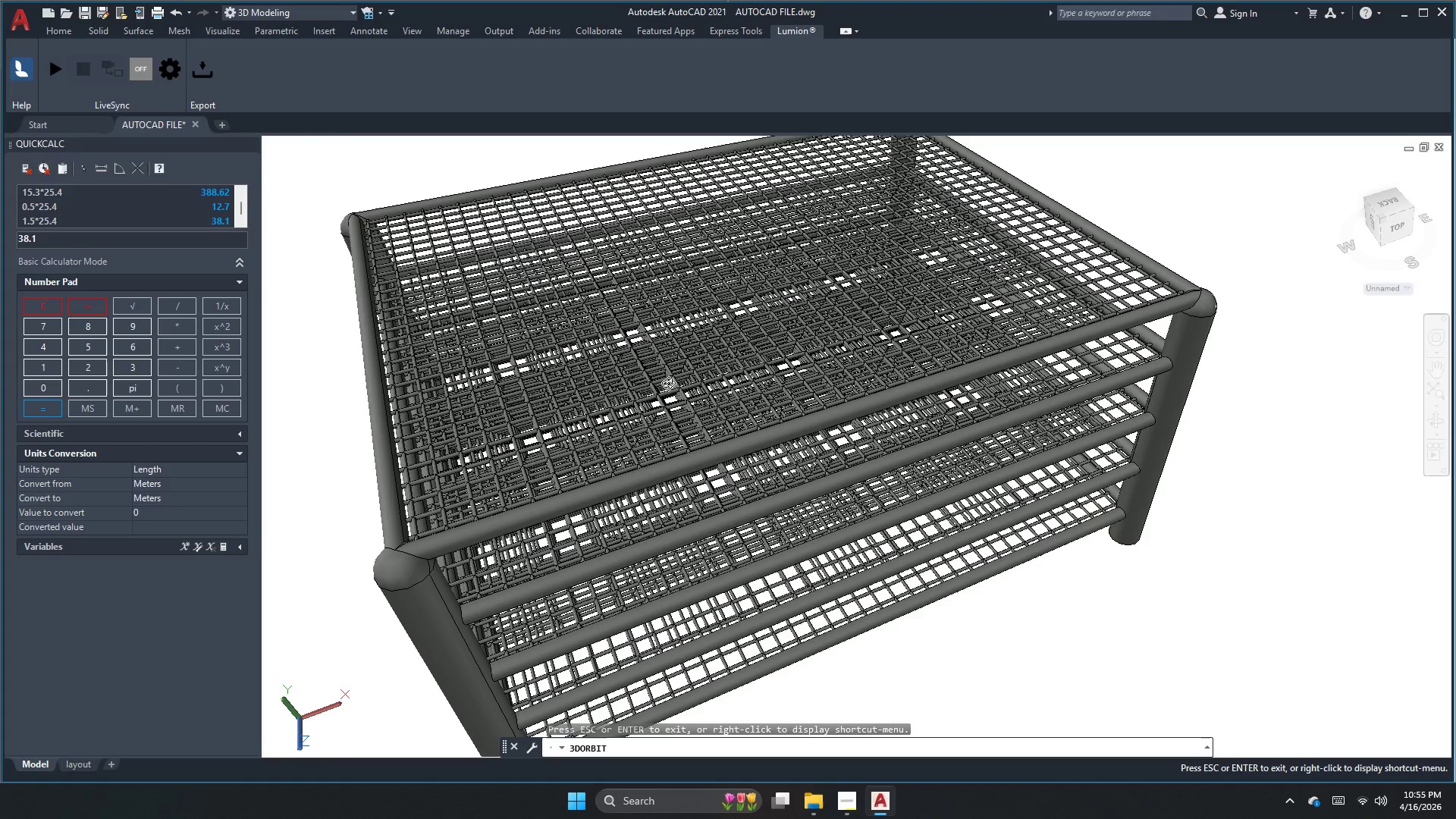 
scroll: coordinate [573, 354], scroll_direction: down, amount: 3.0
 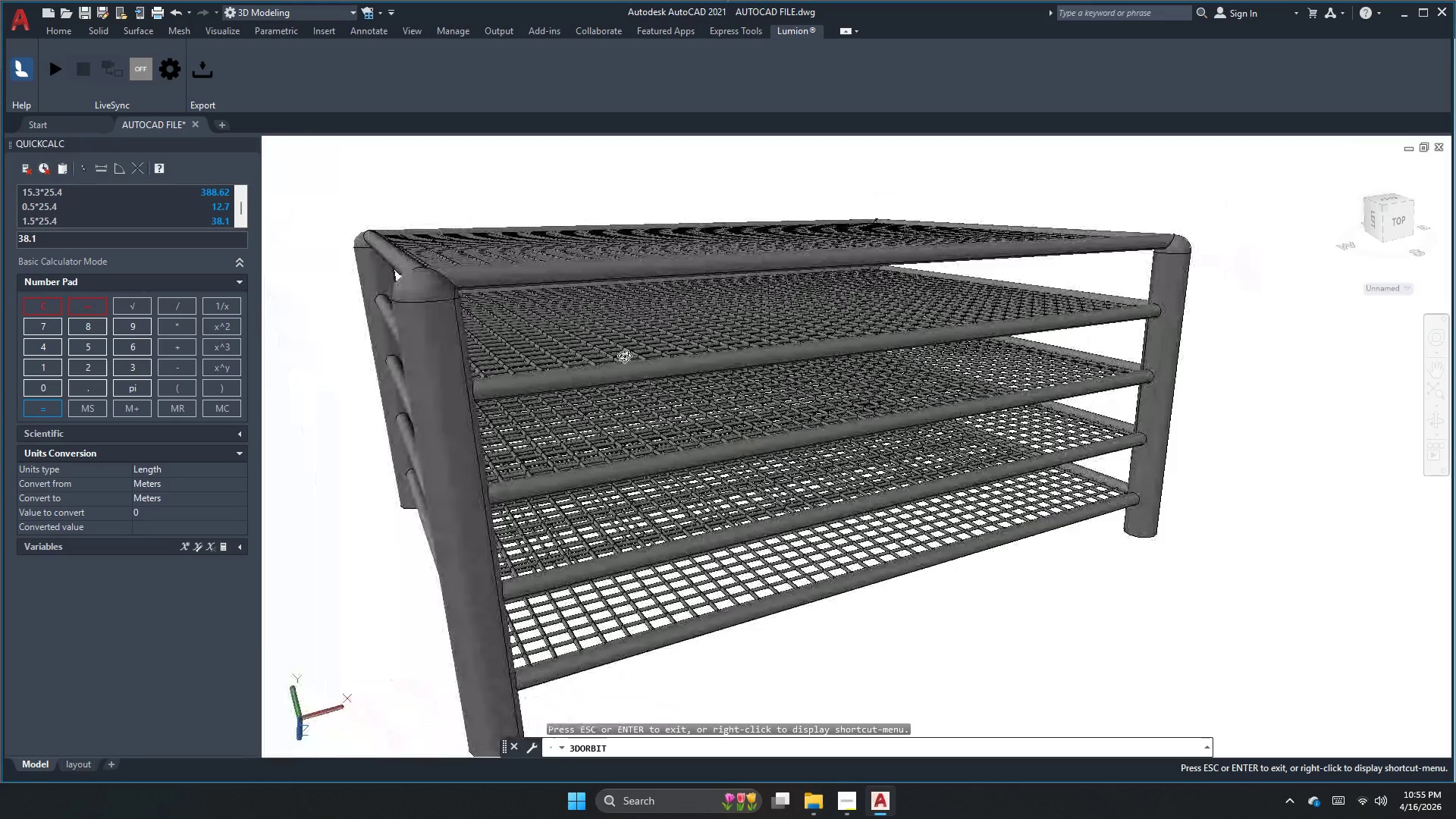 
key(Escape)
 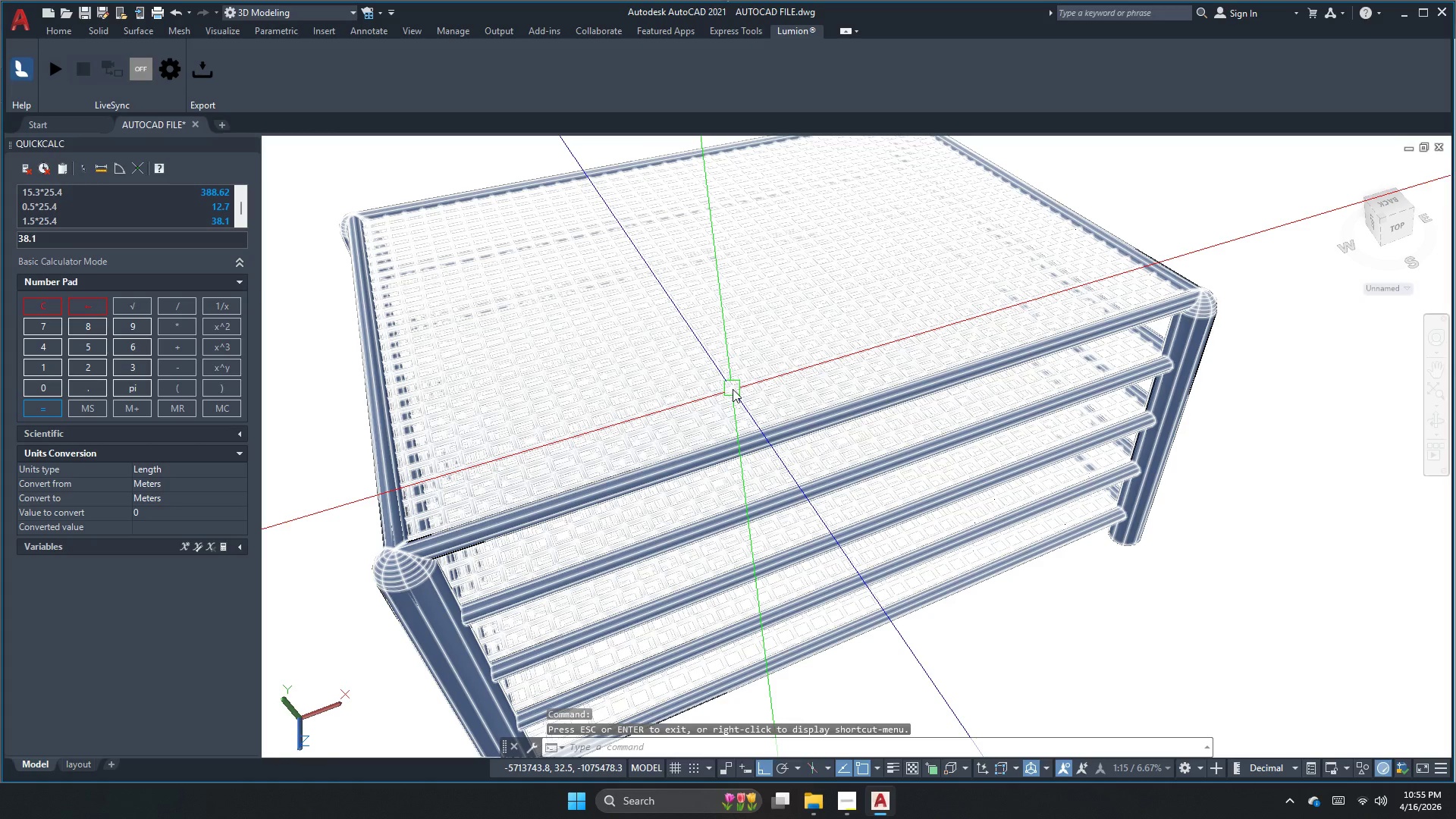 
key(Escape)
 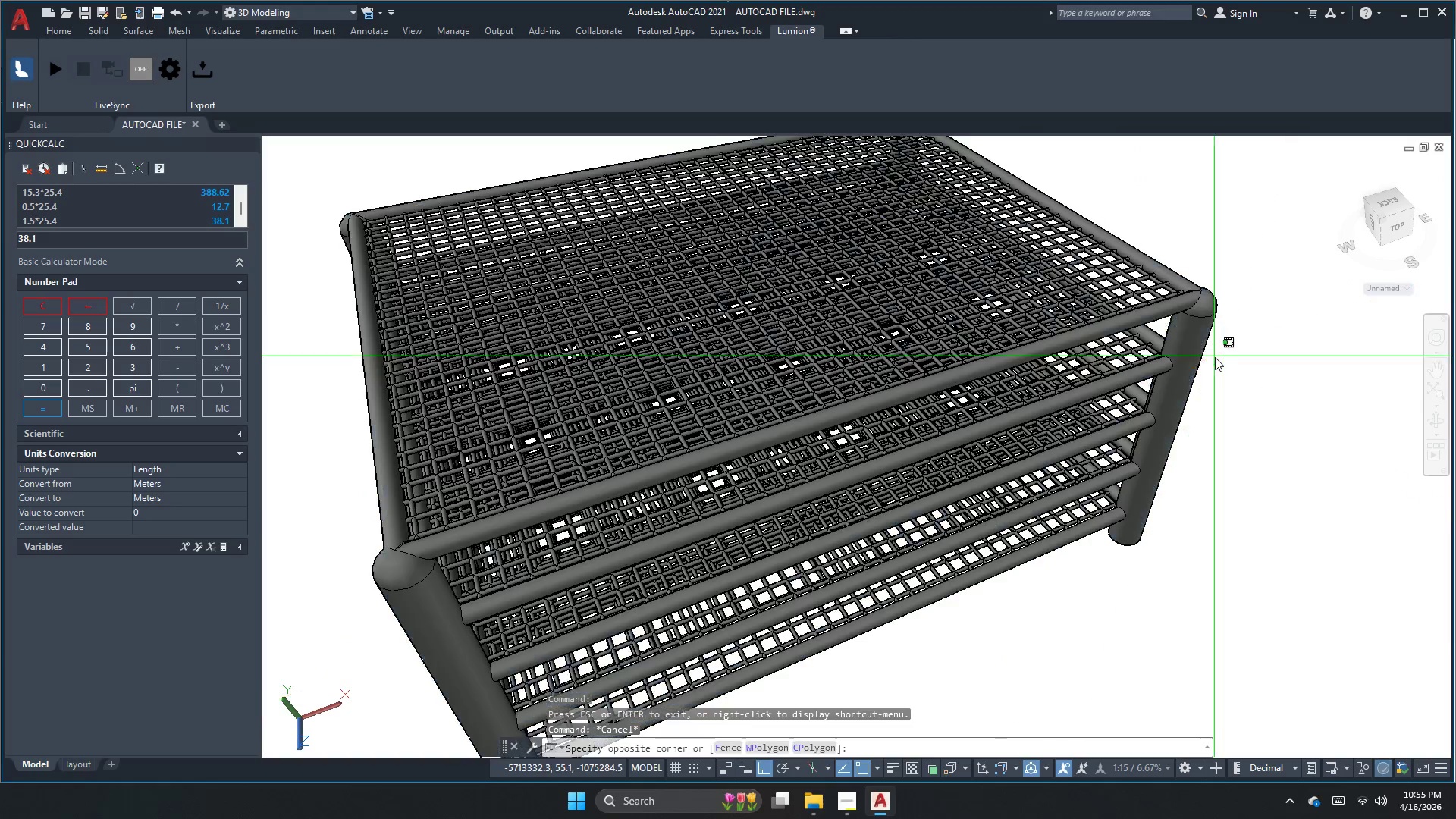 
left_click([1185, 344])
 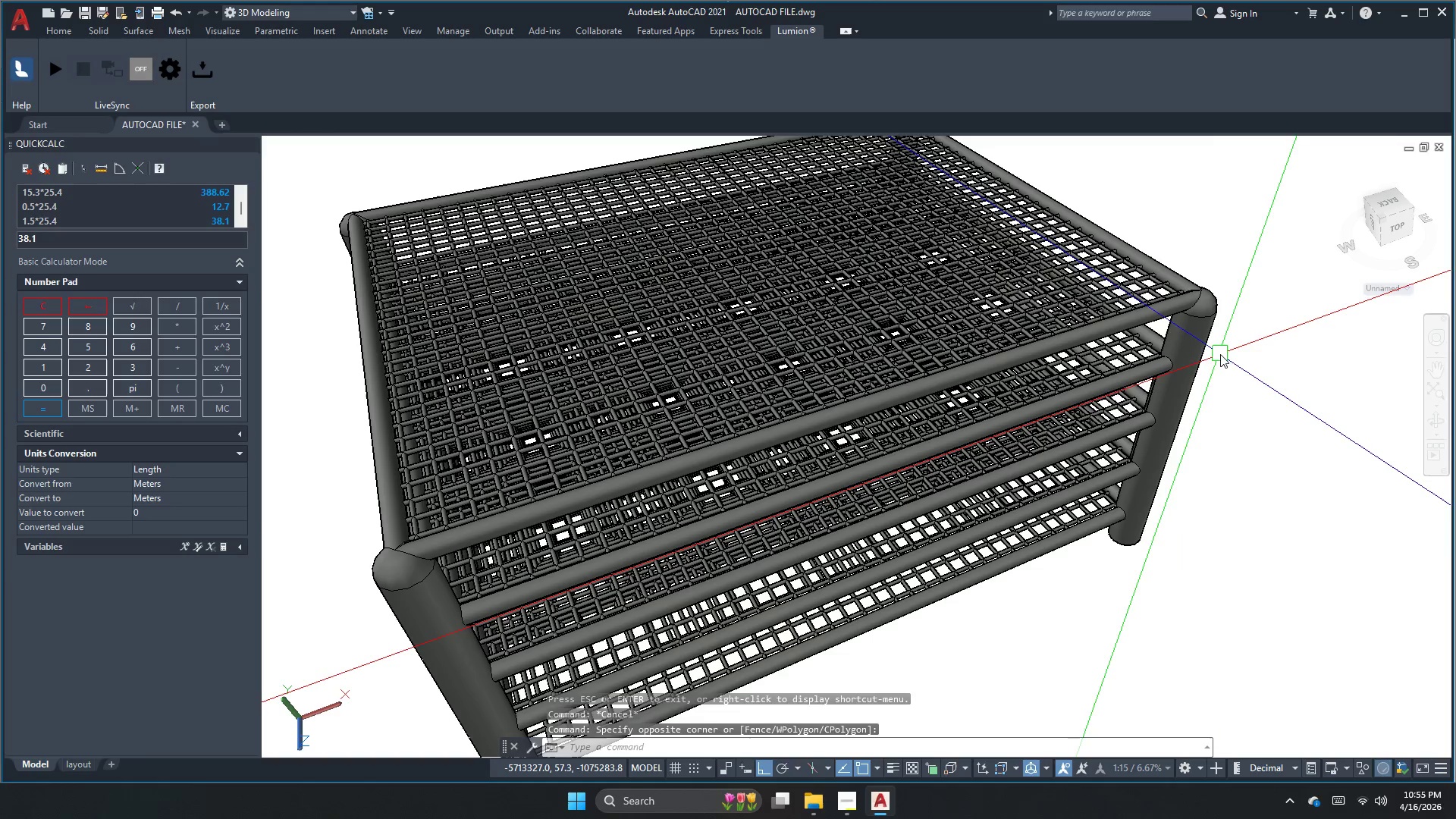 
key(Escape)
 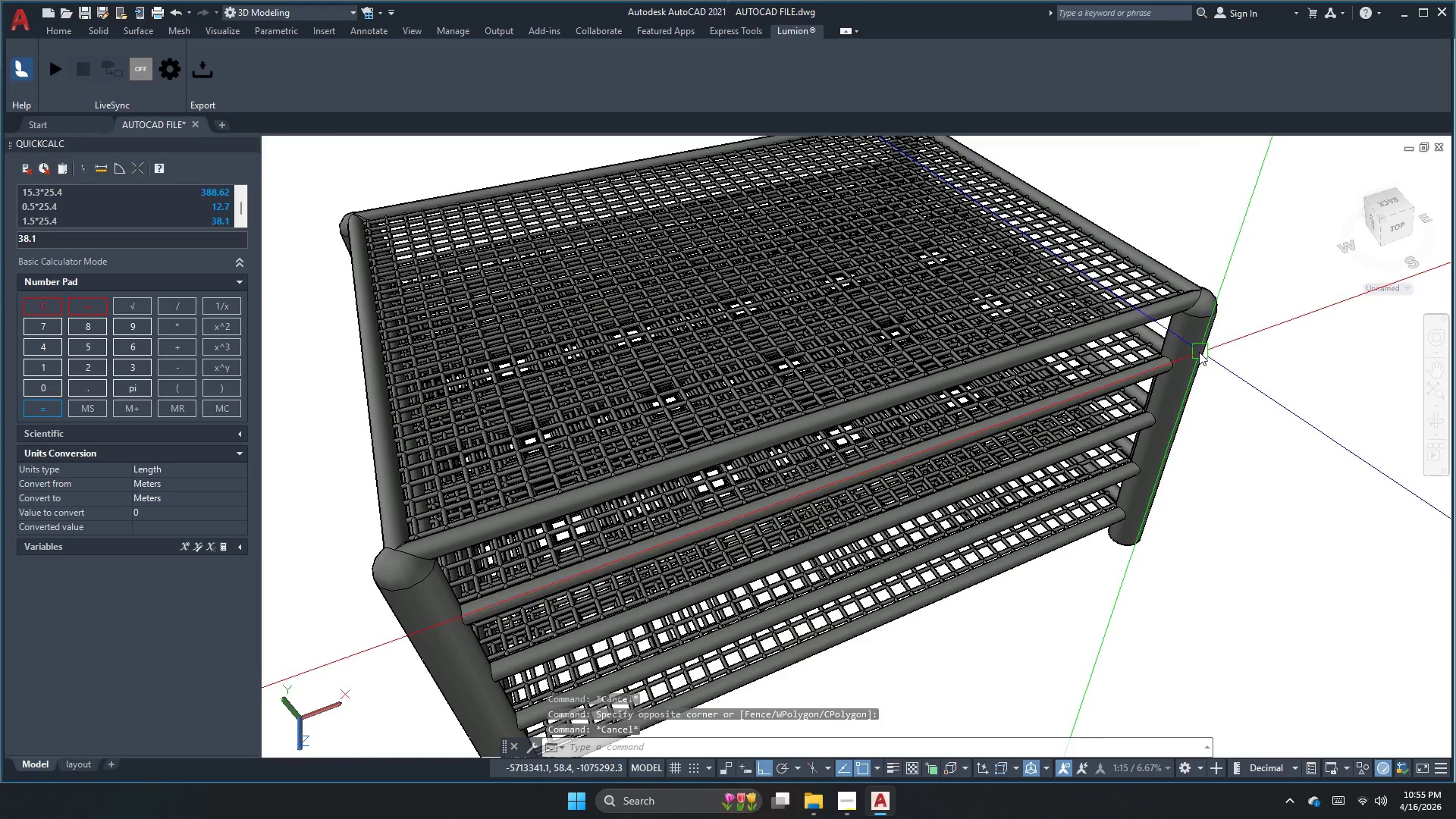 
left_click([1196, 350])
 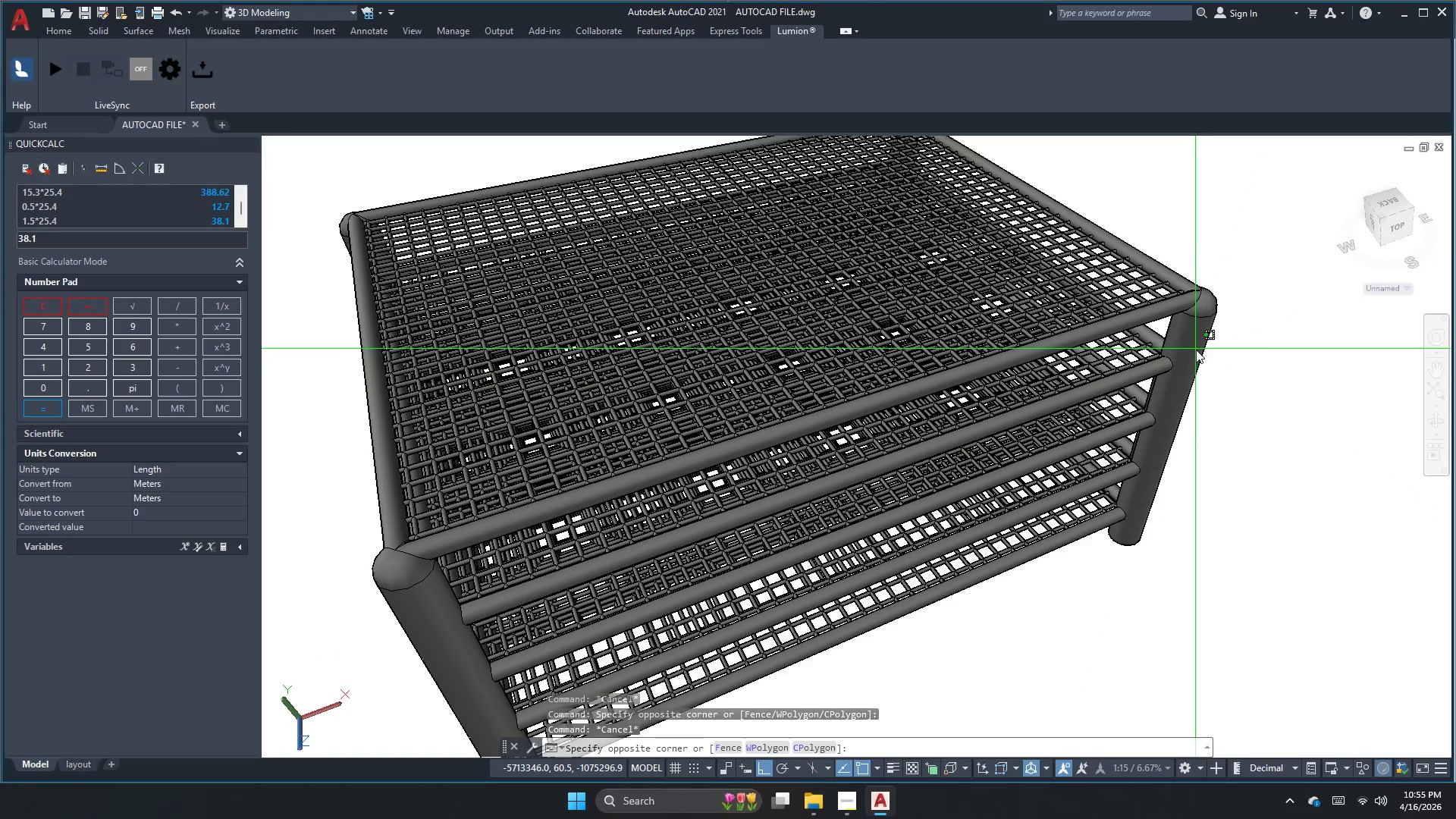 
key(Escape)
 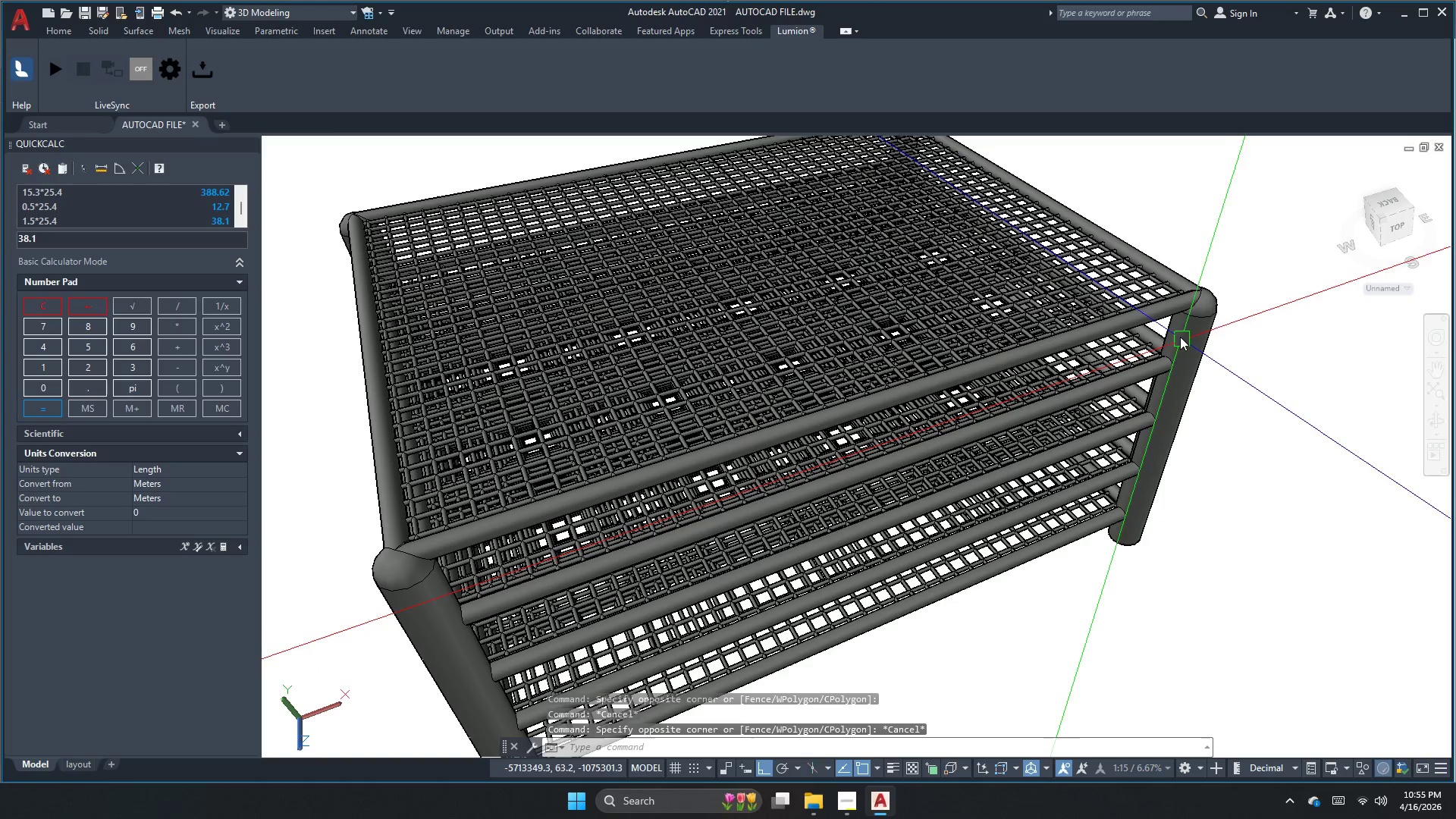 
left_click([1178, 334])
 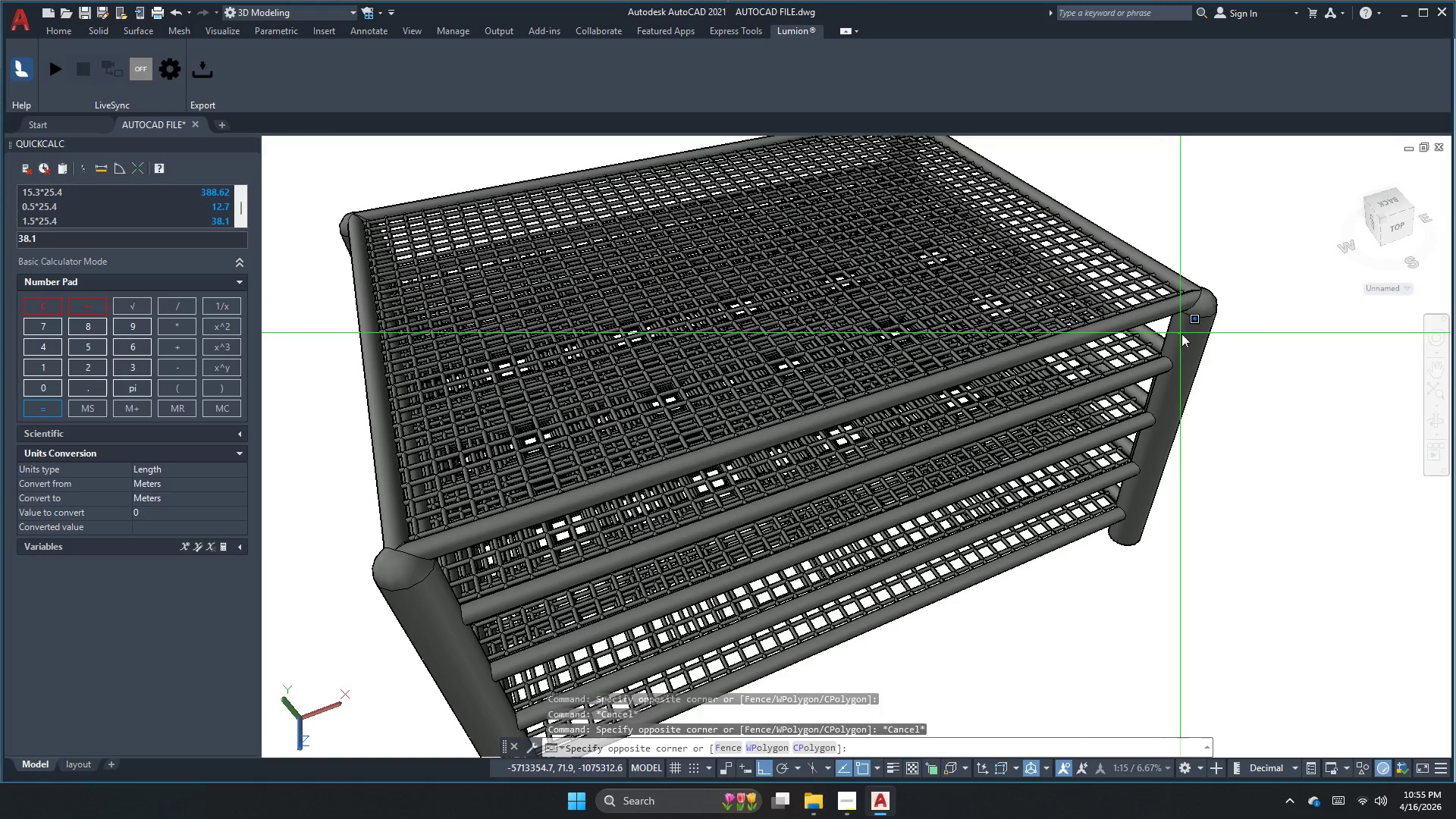 
key(Escape)
 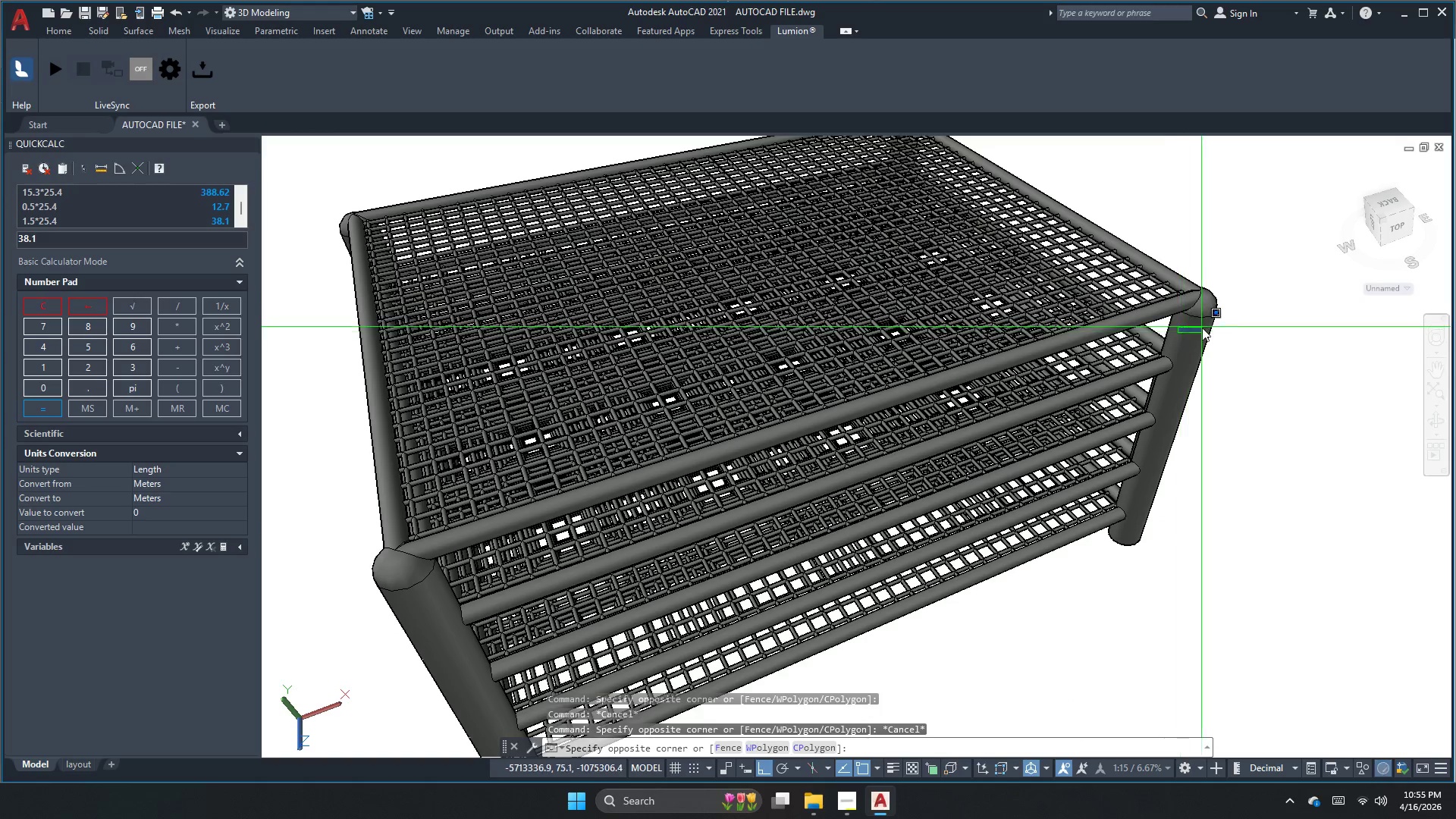 
double_click([1202, 327])
 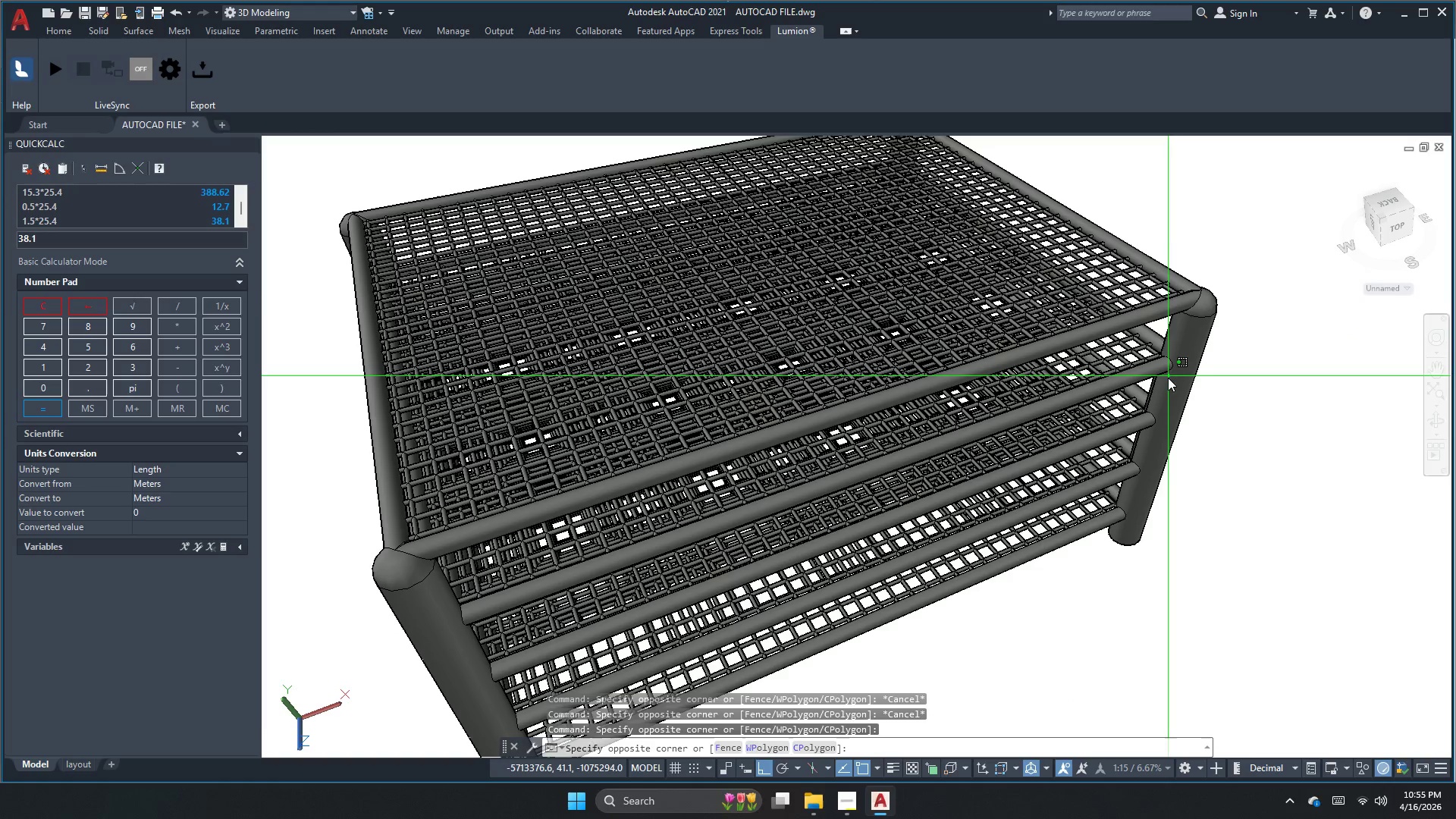 
key(Escape)
 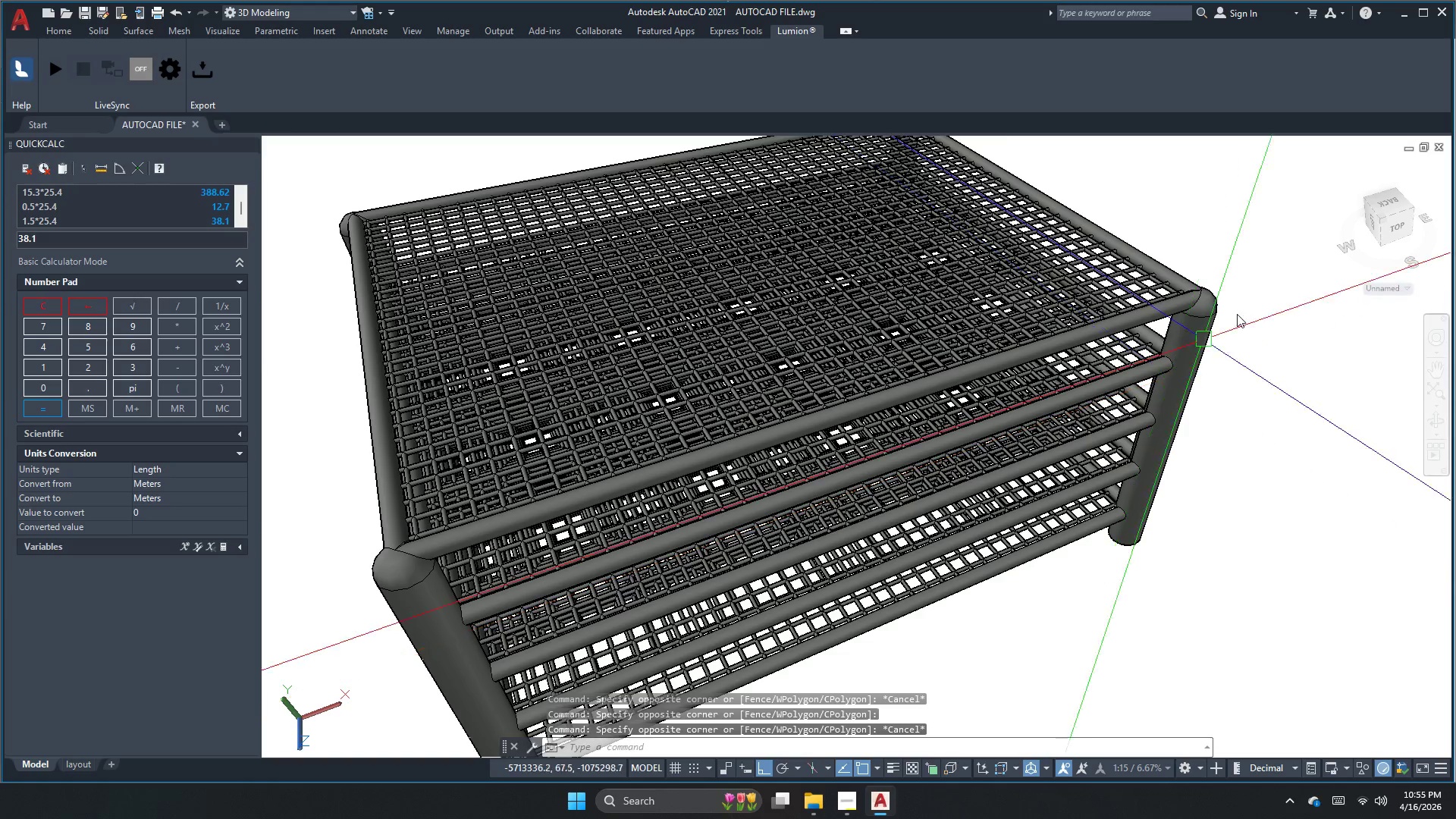 
left_click_drag(start_coordinate=[1259, 281], to_coordinate=[1250, 283])
 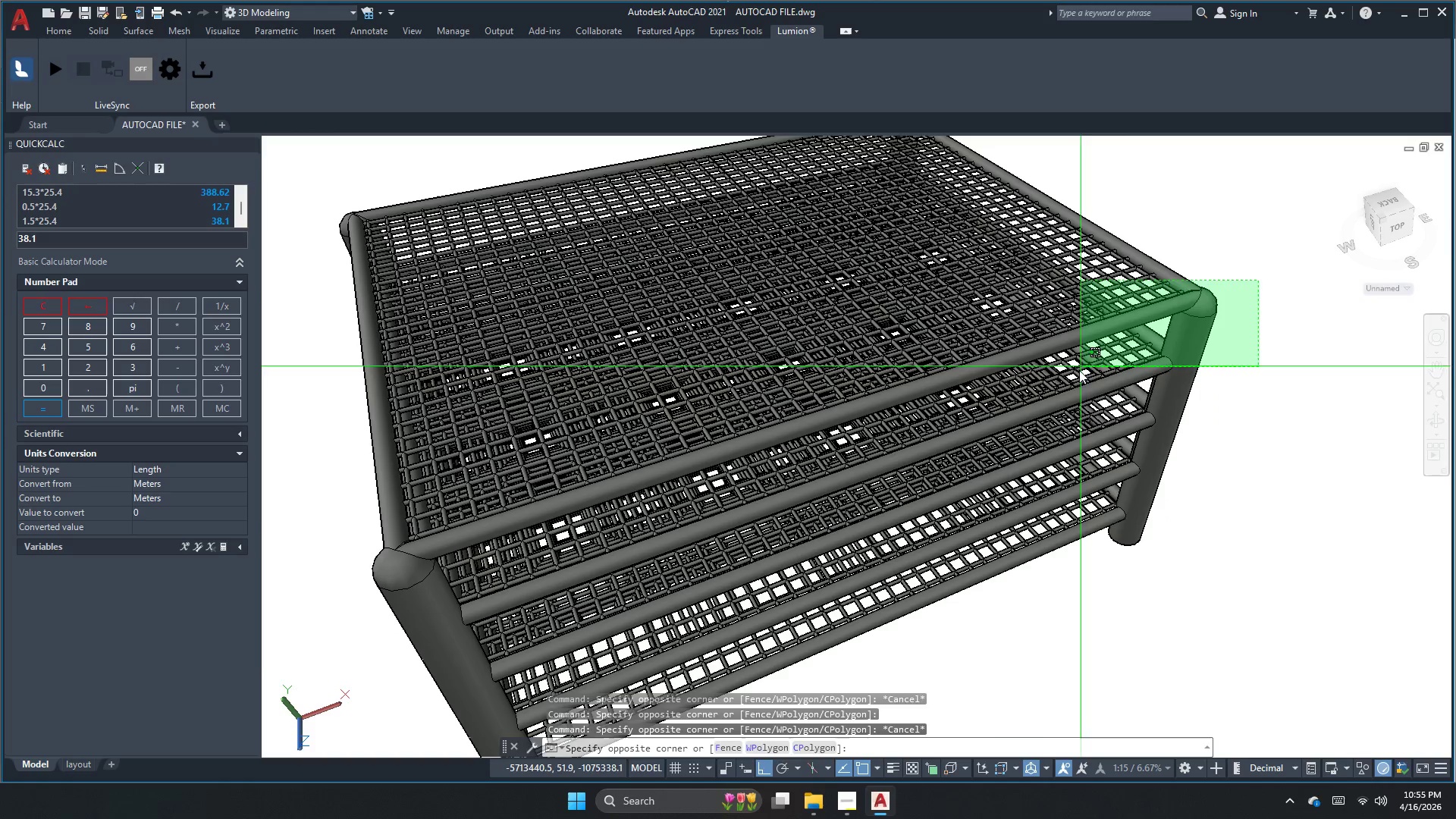 
left_click_drag(start_coordinate=[1075, 380], to_coordinate=[1071, 385])
 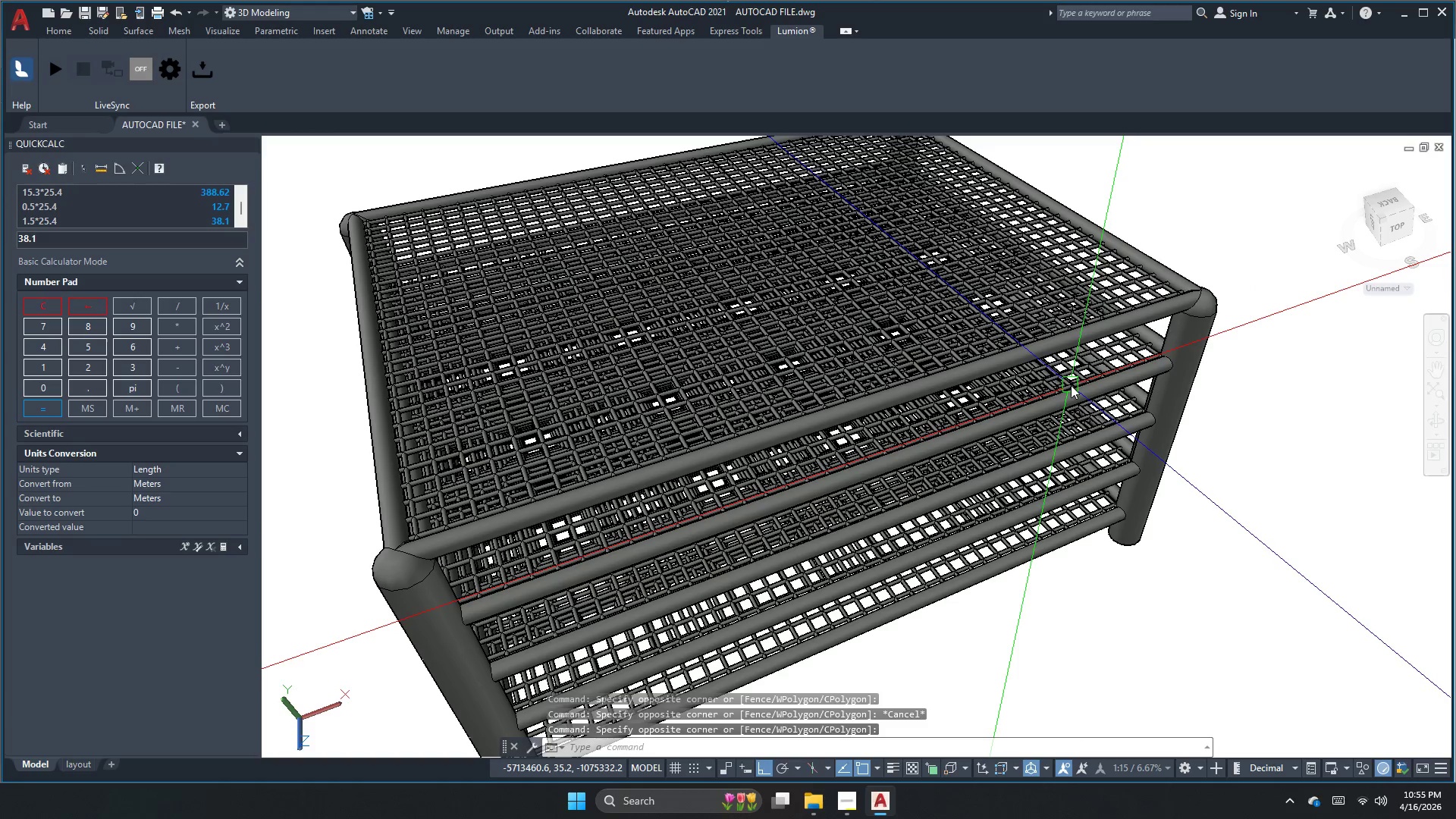 
key(Escape)
 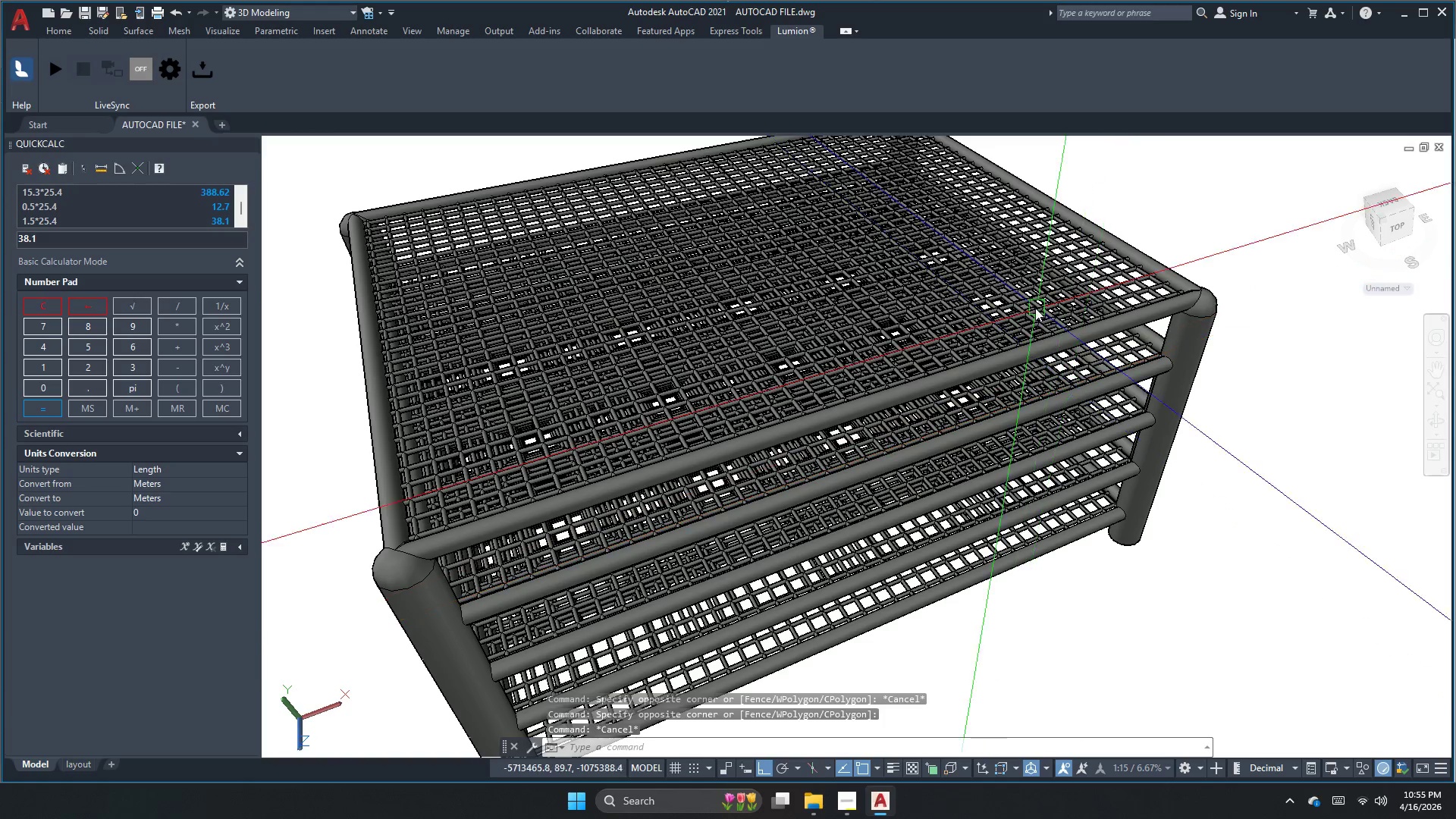 
middle_click([998, 353])
 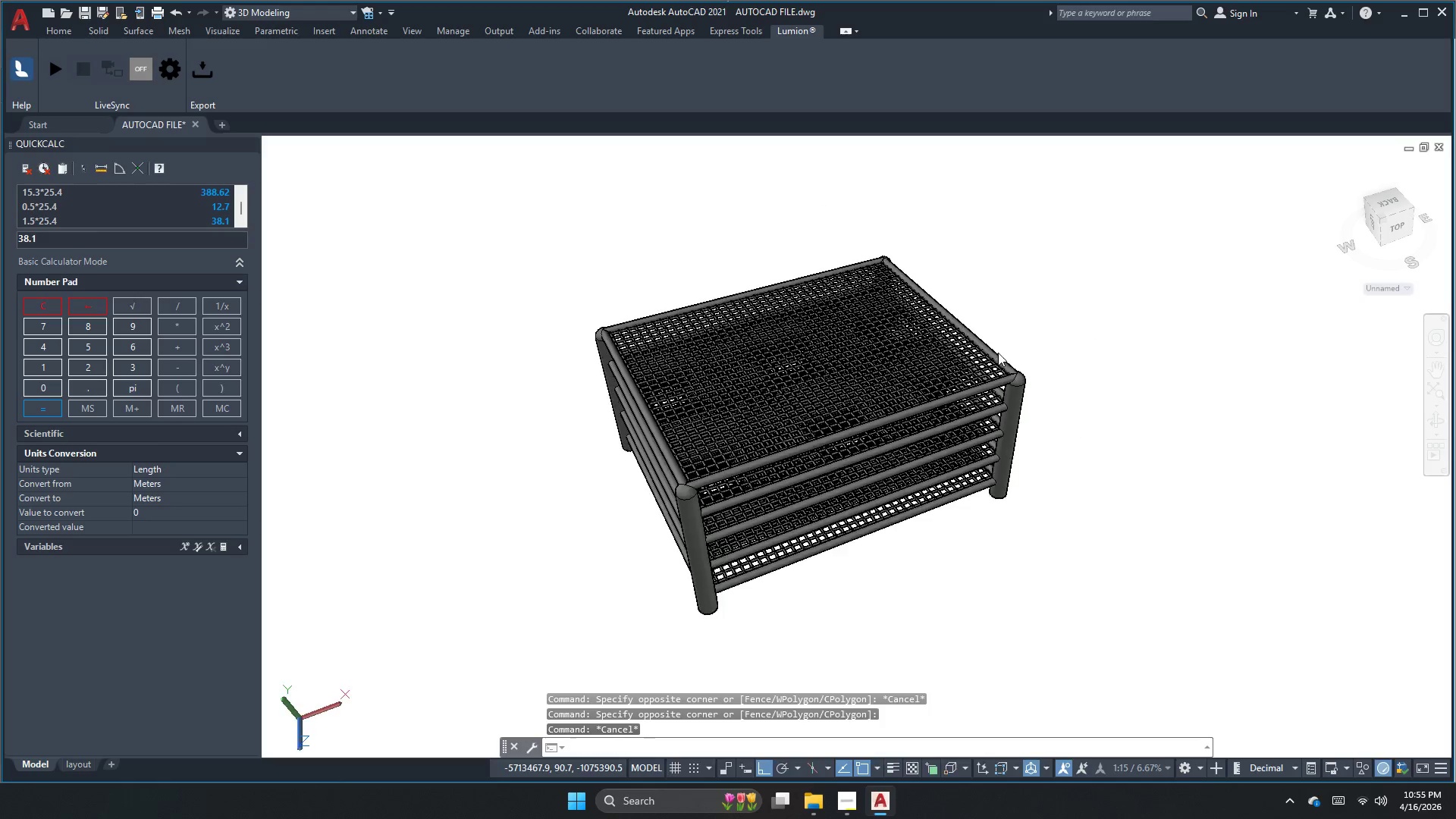 
scroll: coordinate [1035, 307], scroll_direction: down, amount: 3.0
 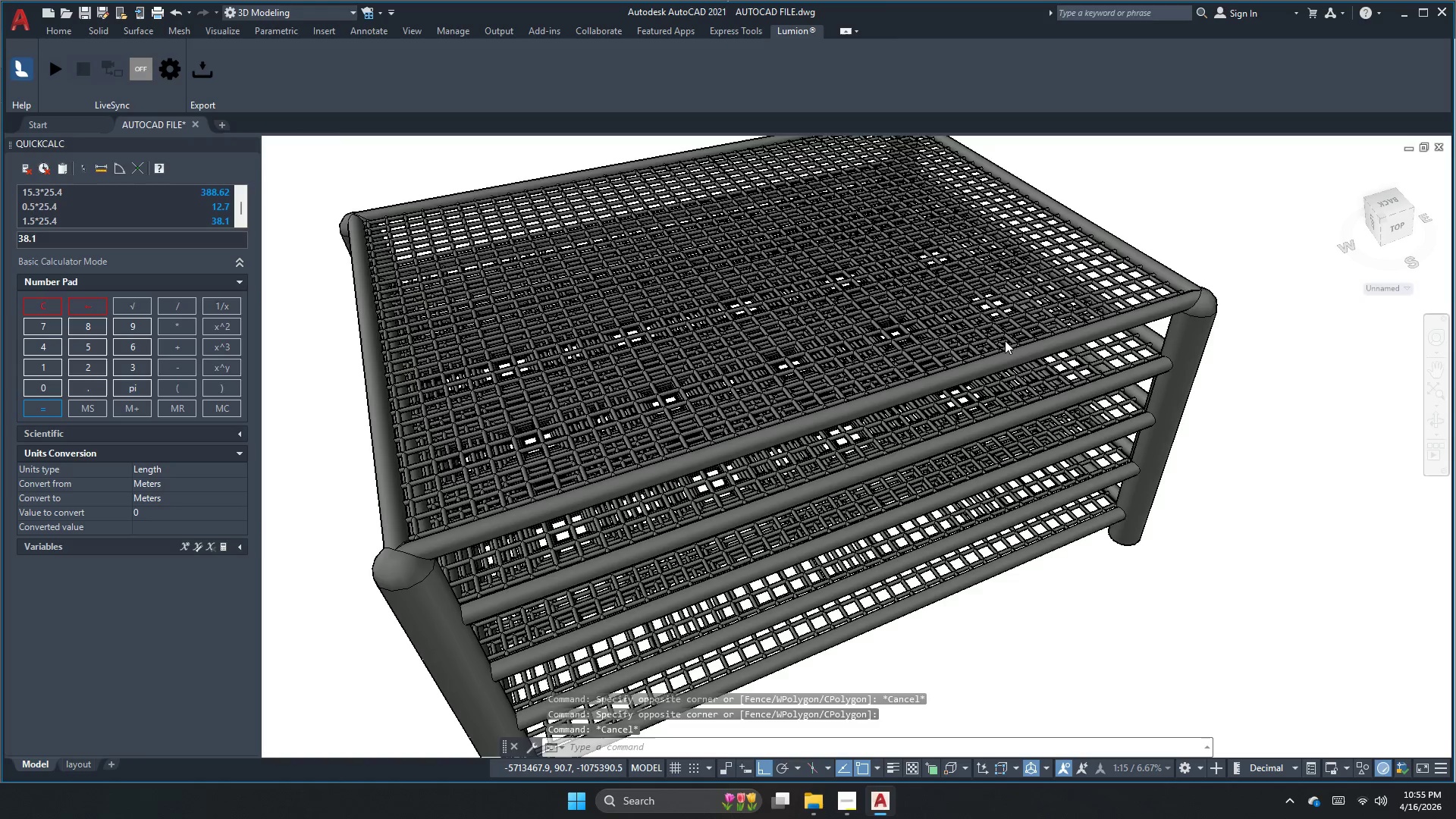 
double_click([998, 353])
 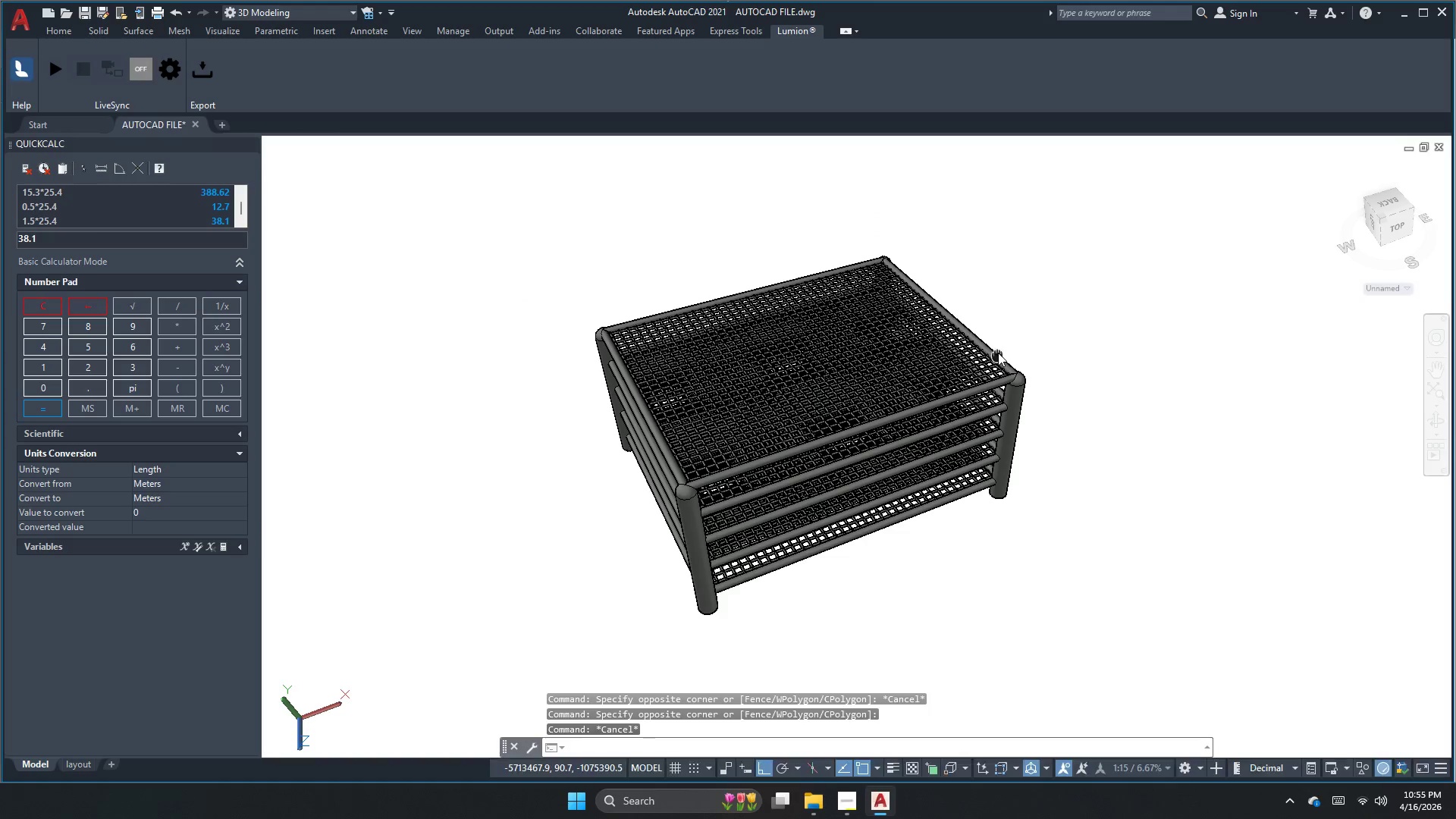 
triple_click([998, 353])
 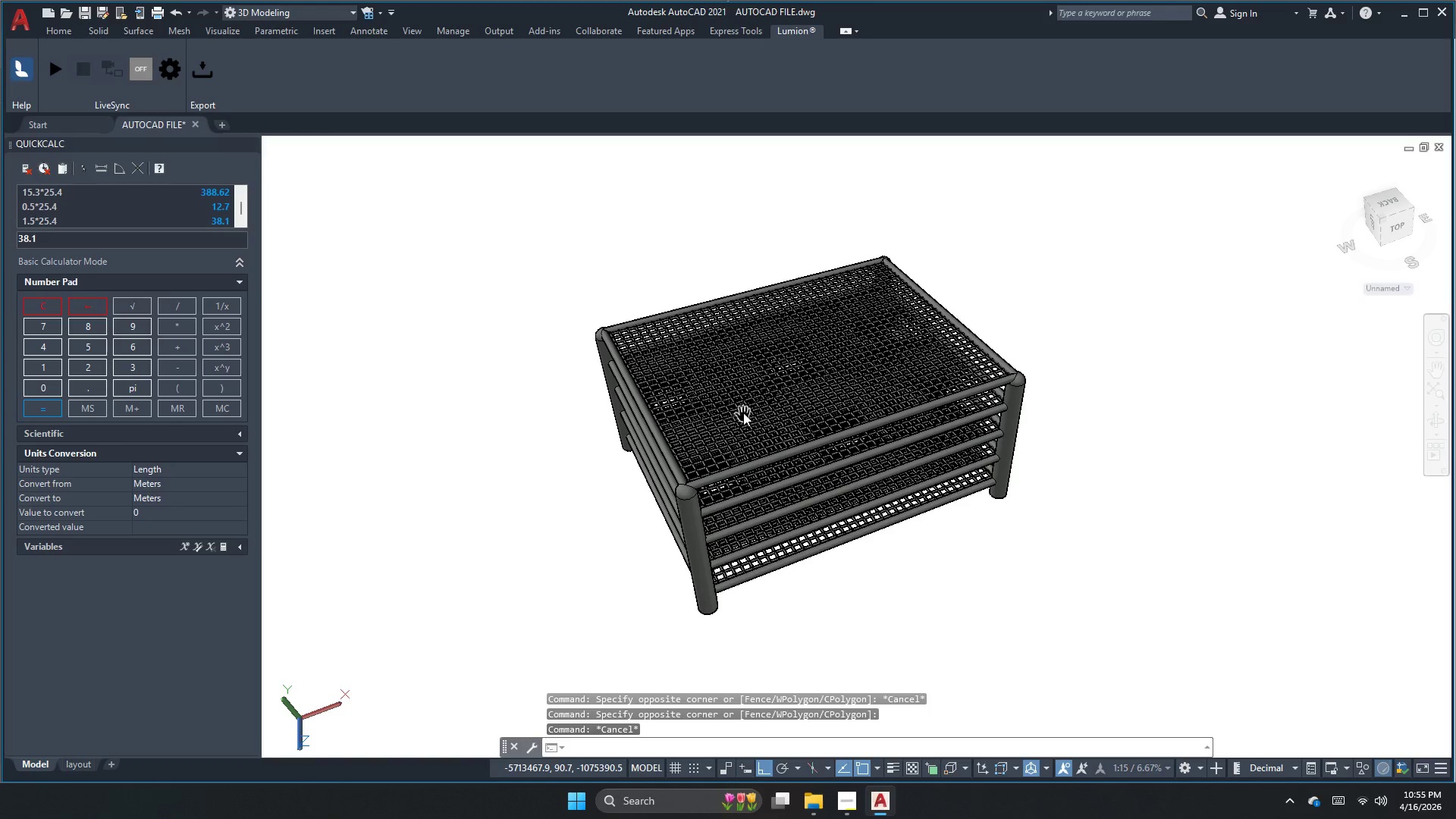 
type(re )
key(Escape)
 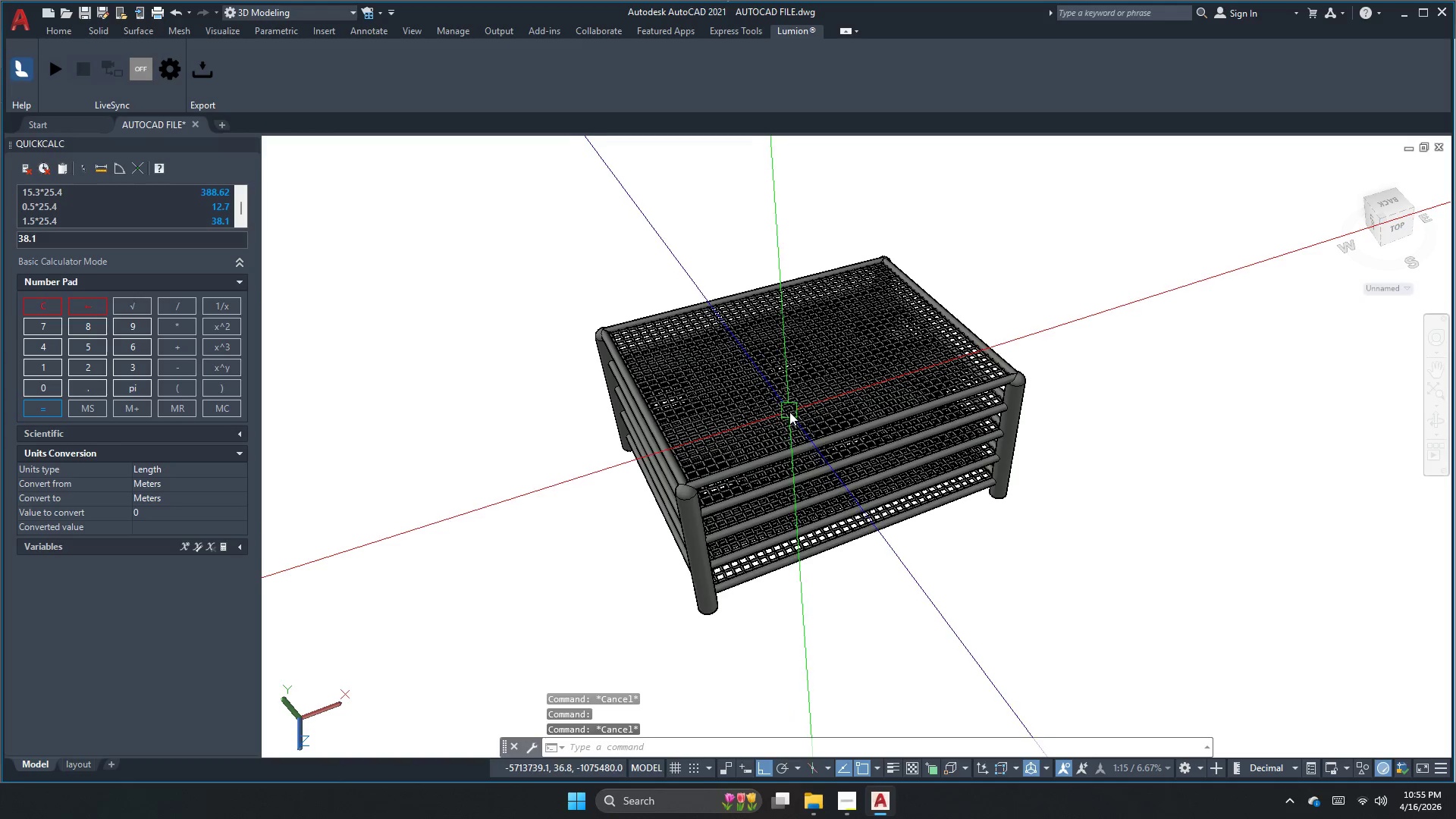 
scroll: coordinate [783, 413], scroll_direction: up, amount: 3.0
 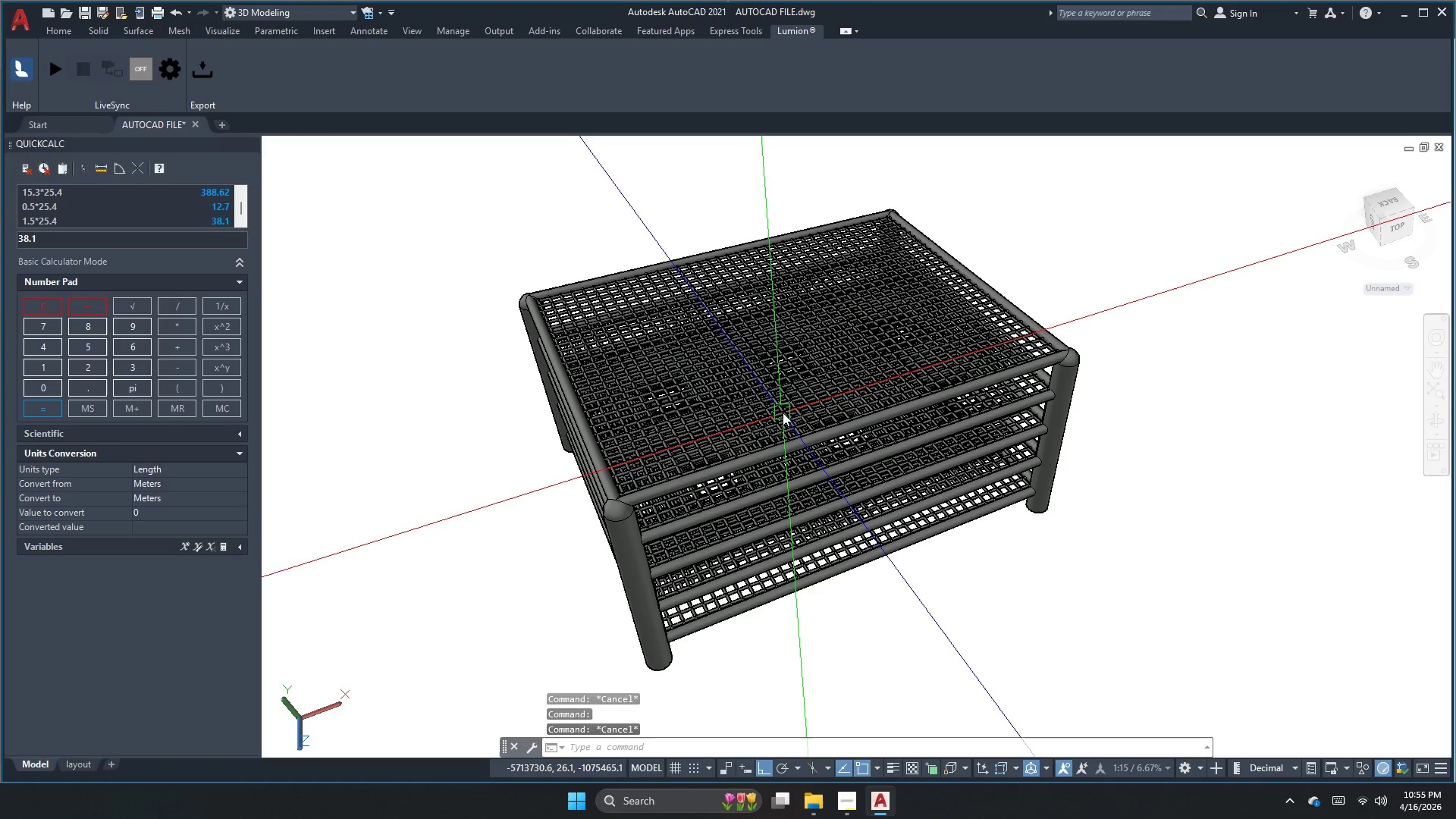 
key(Escape)
 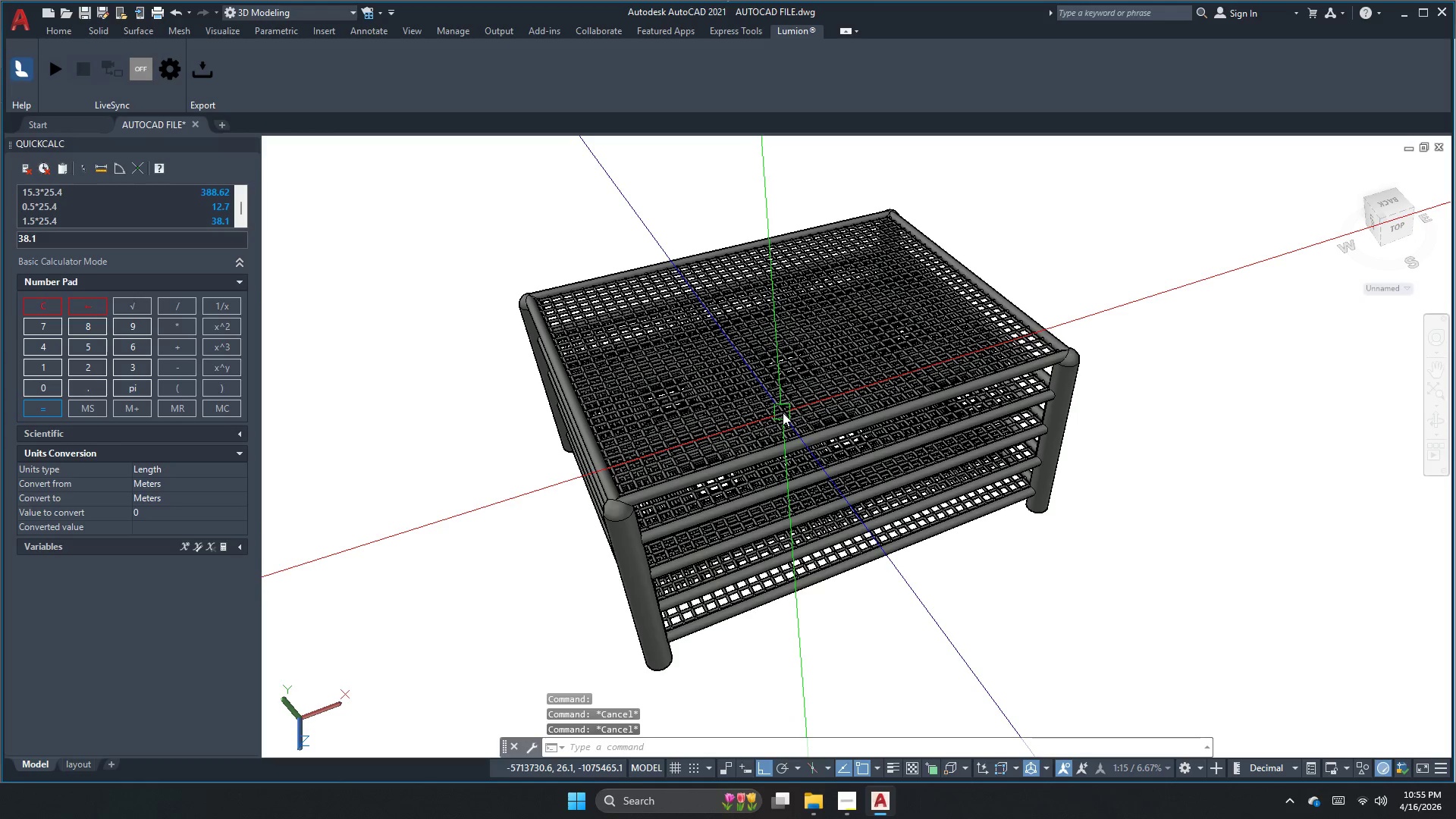 
key(Control+ControlLeft)
 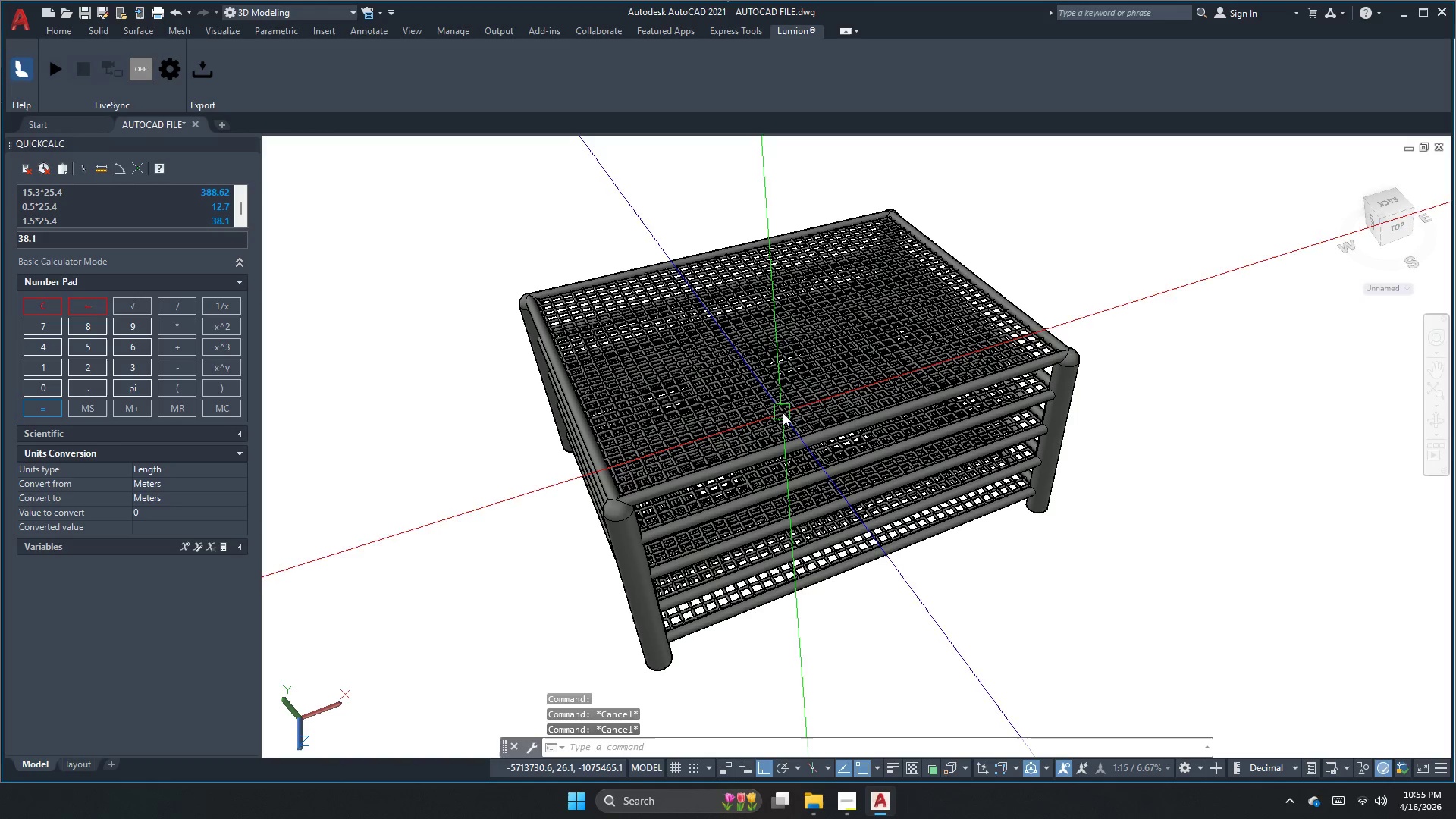 
key(Control+S)
 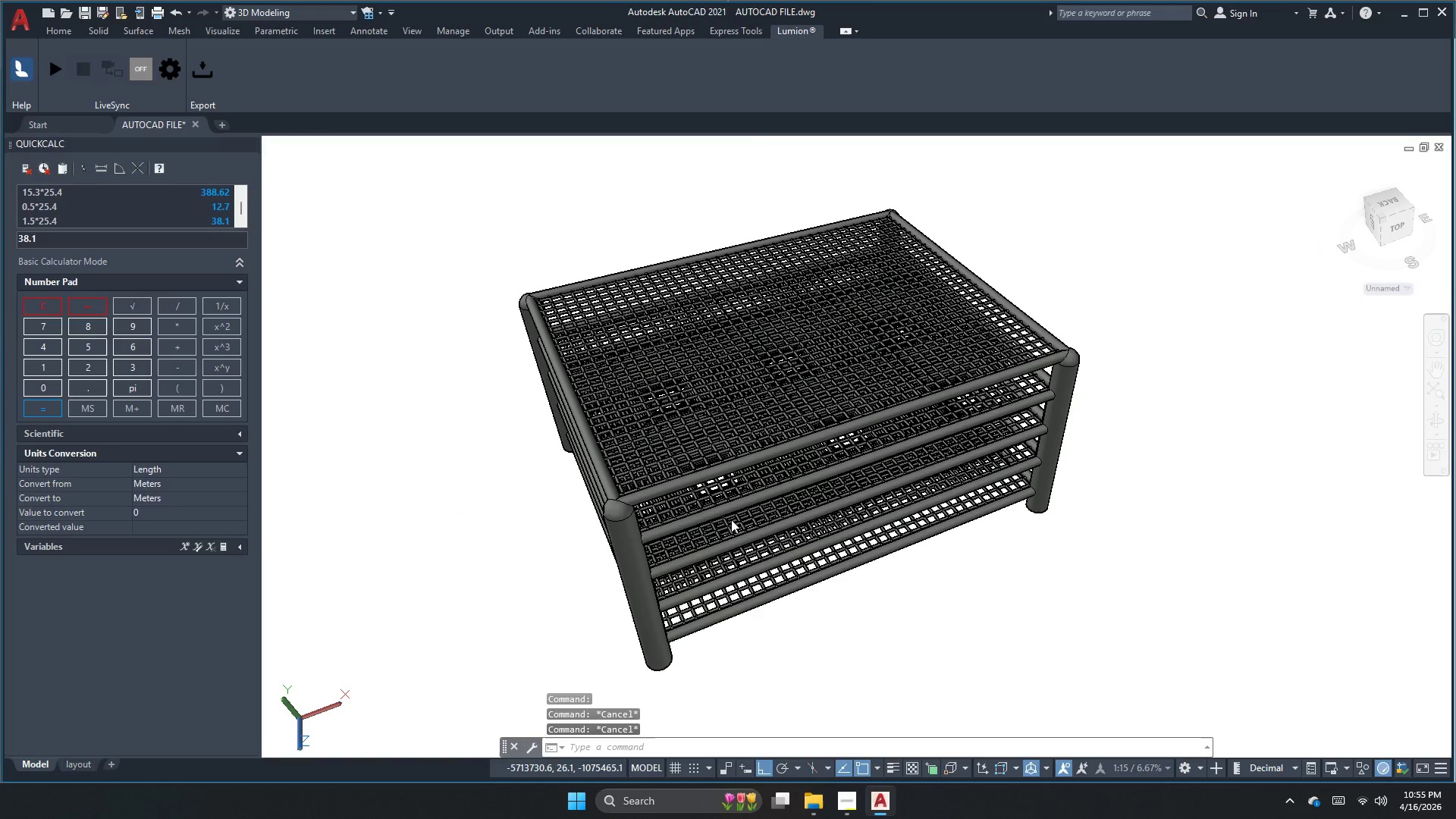 
wait(5.02)
 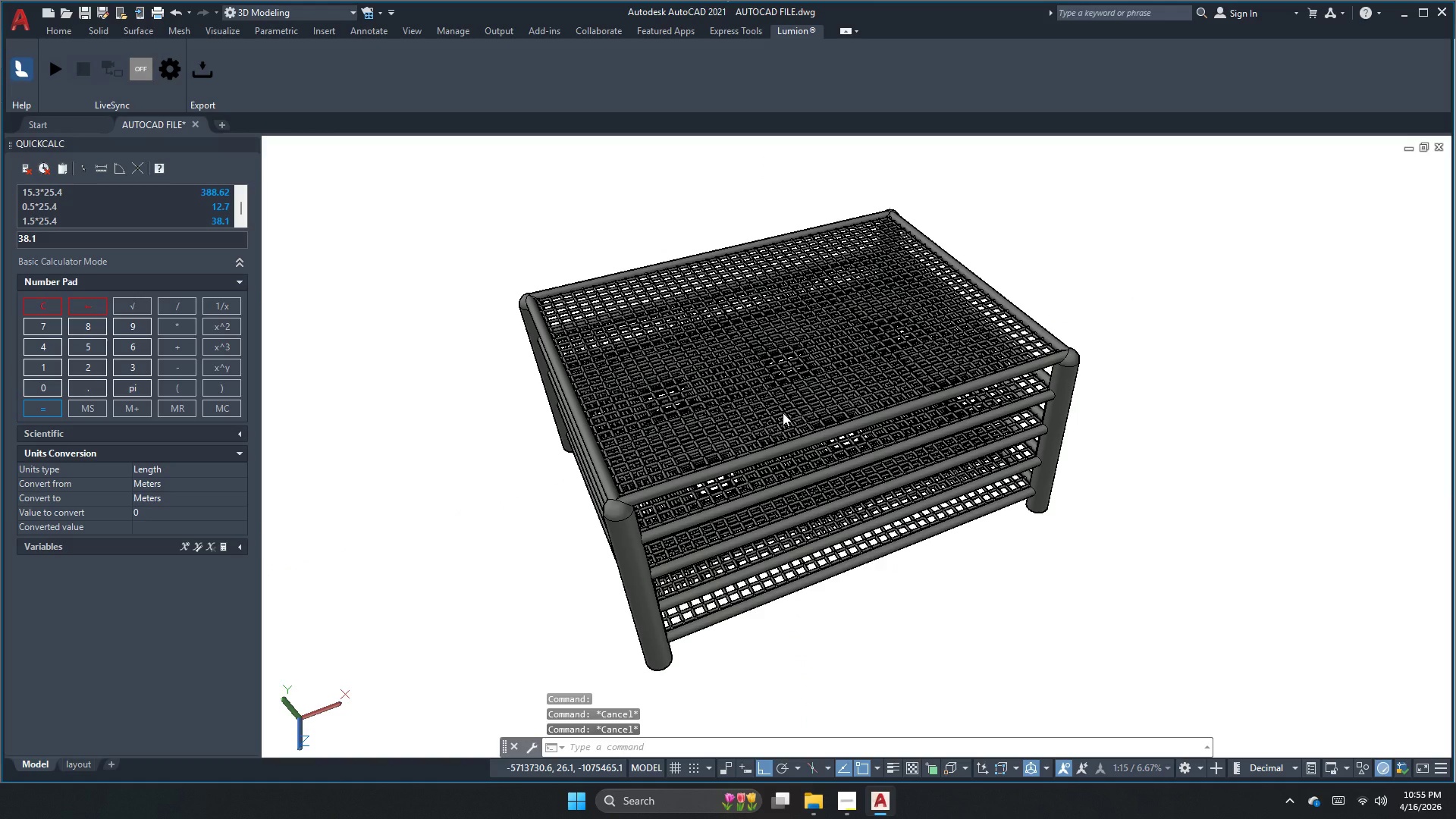 
key(X)
 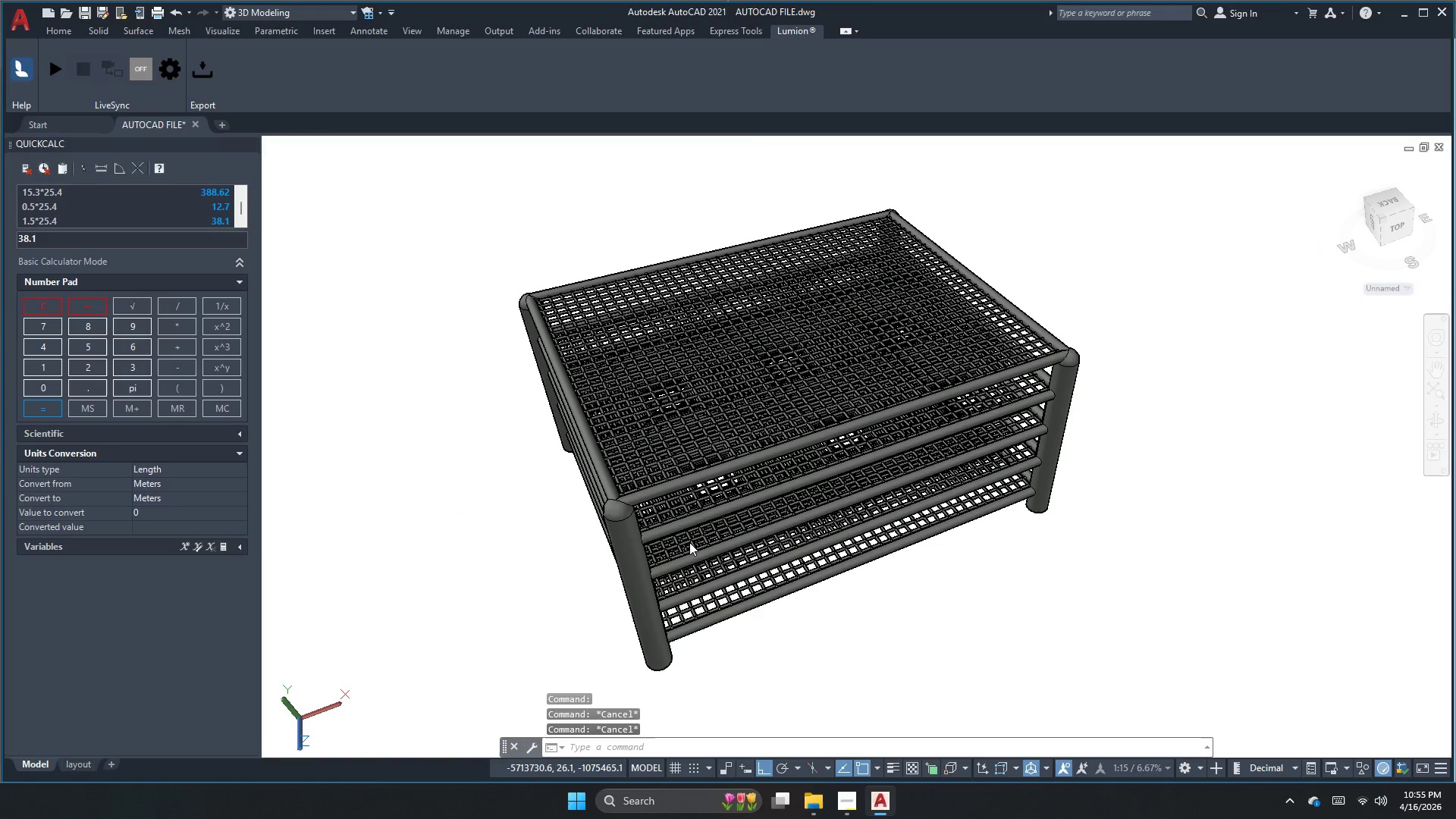 
key(X)
 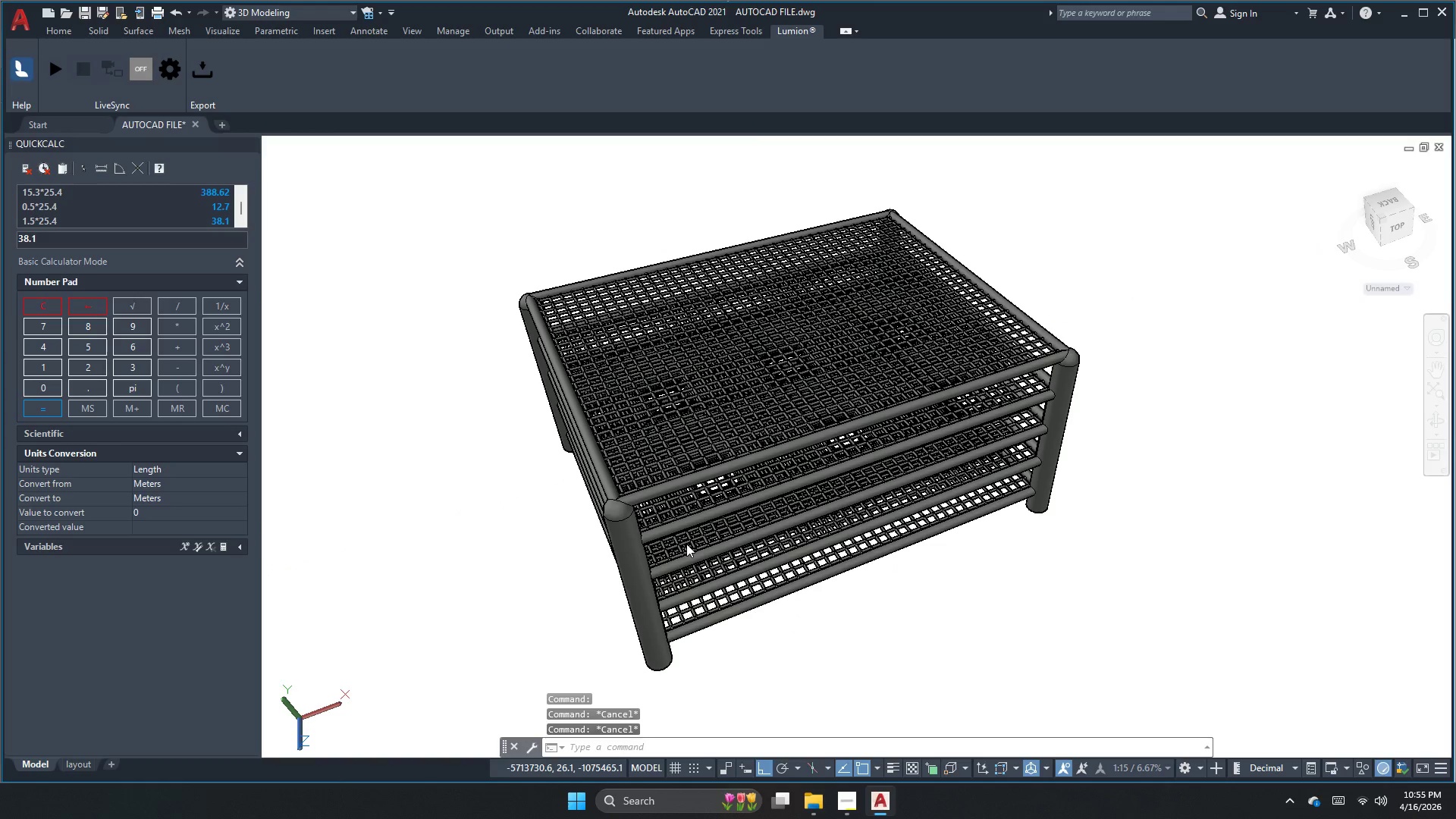 
hold_key(key=X, duration=0.42)
 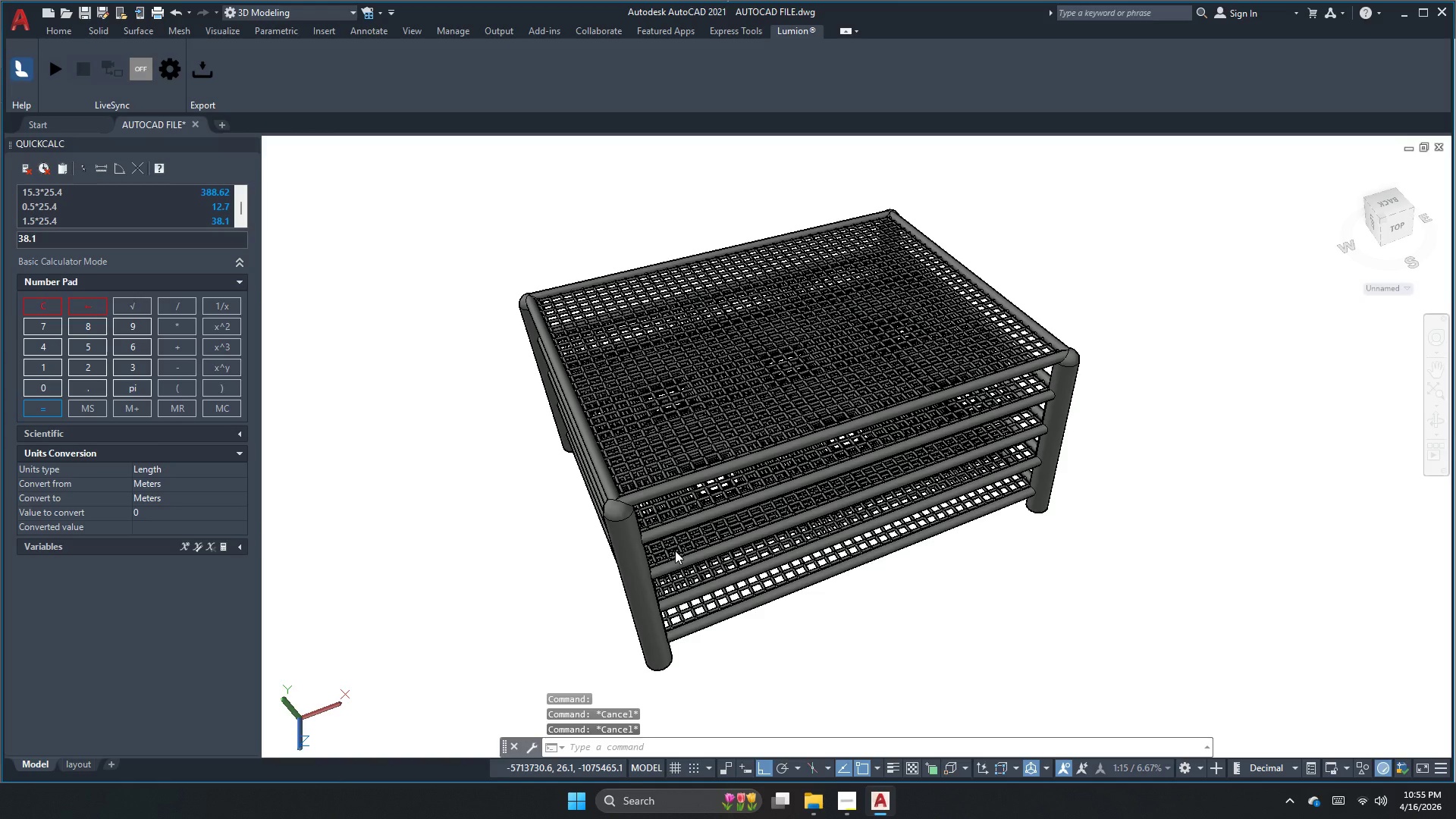 
key(X)
 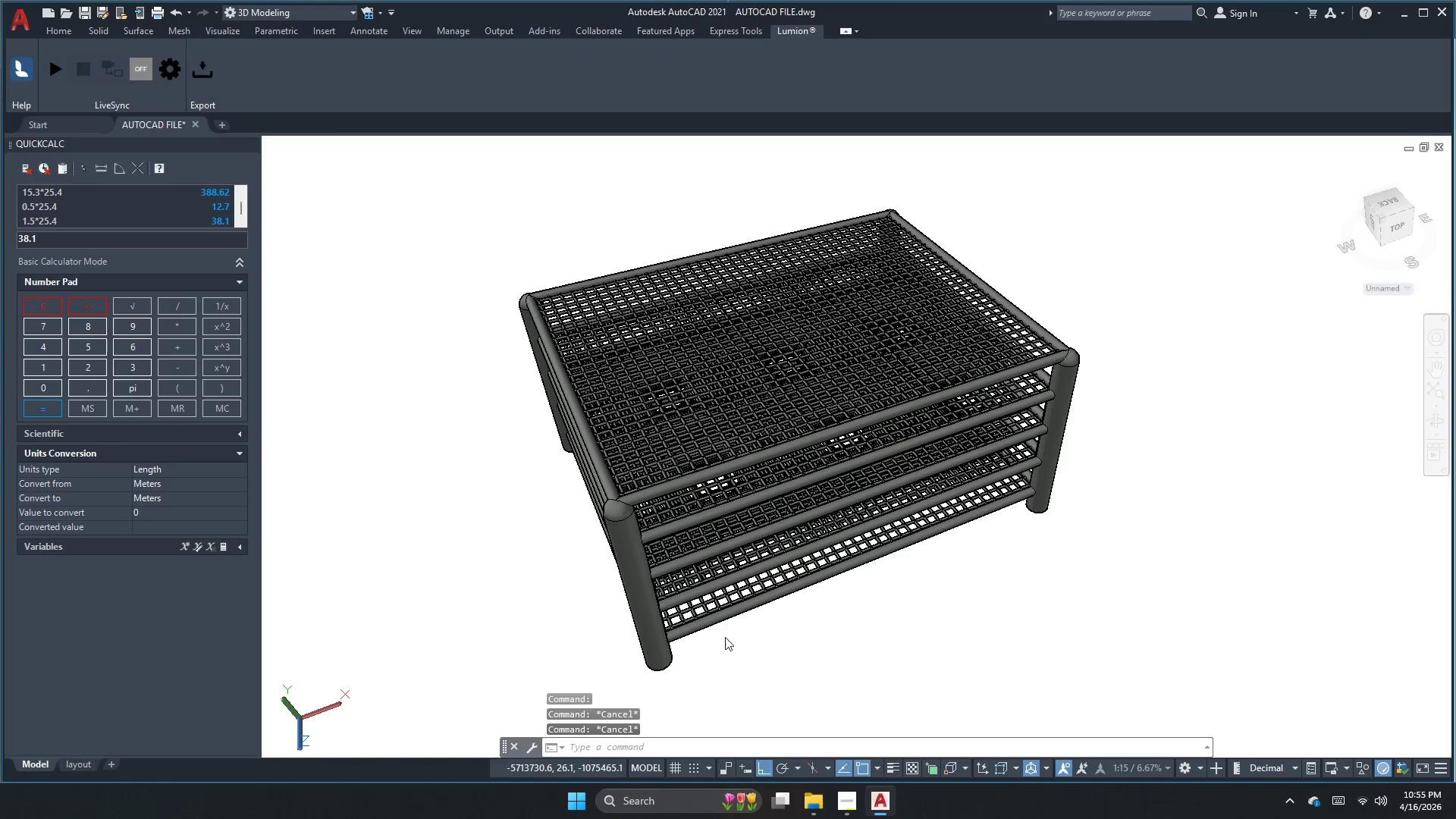 
key(Escape)
 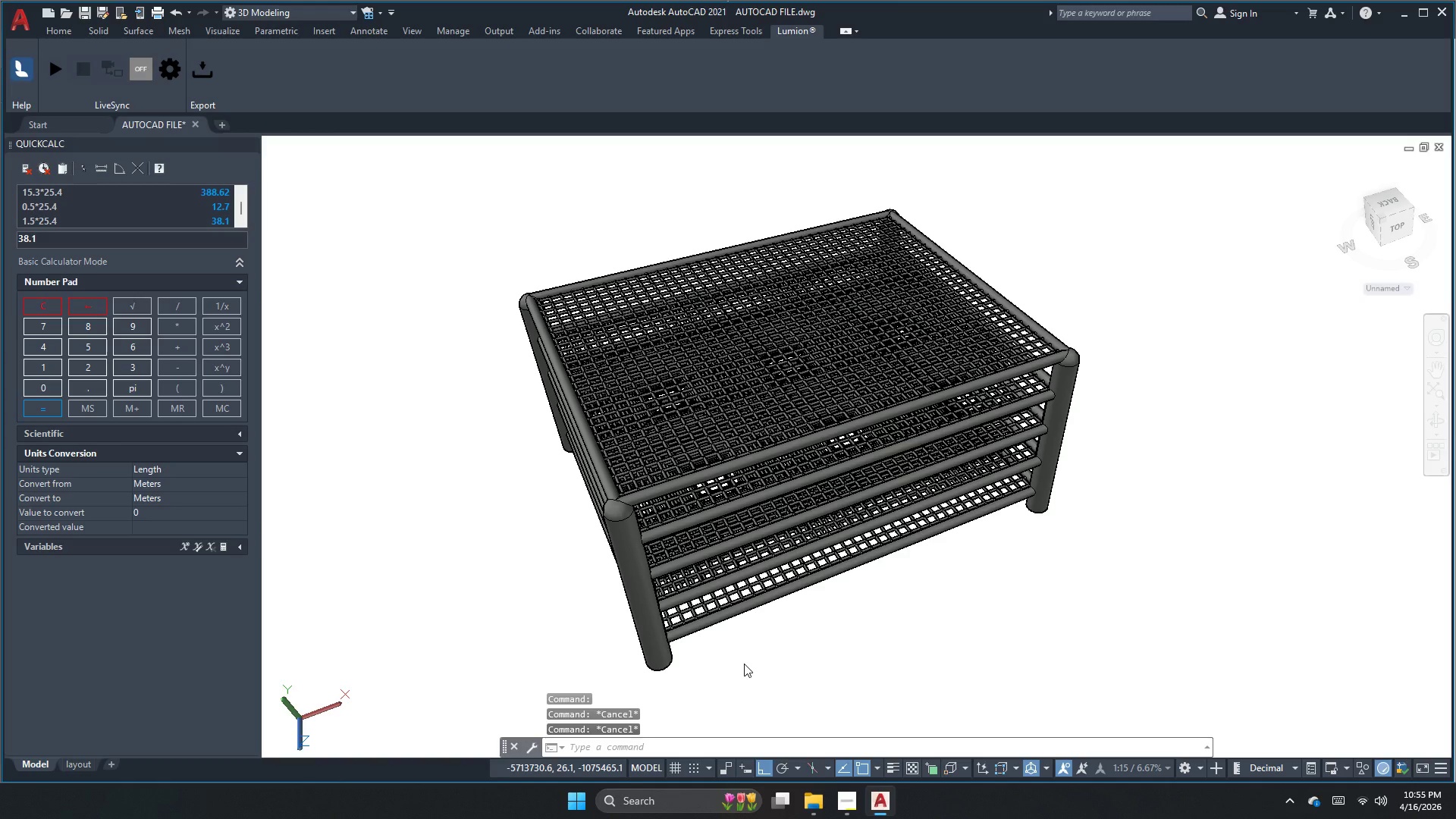 
key(Escape)
 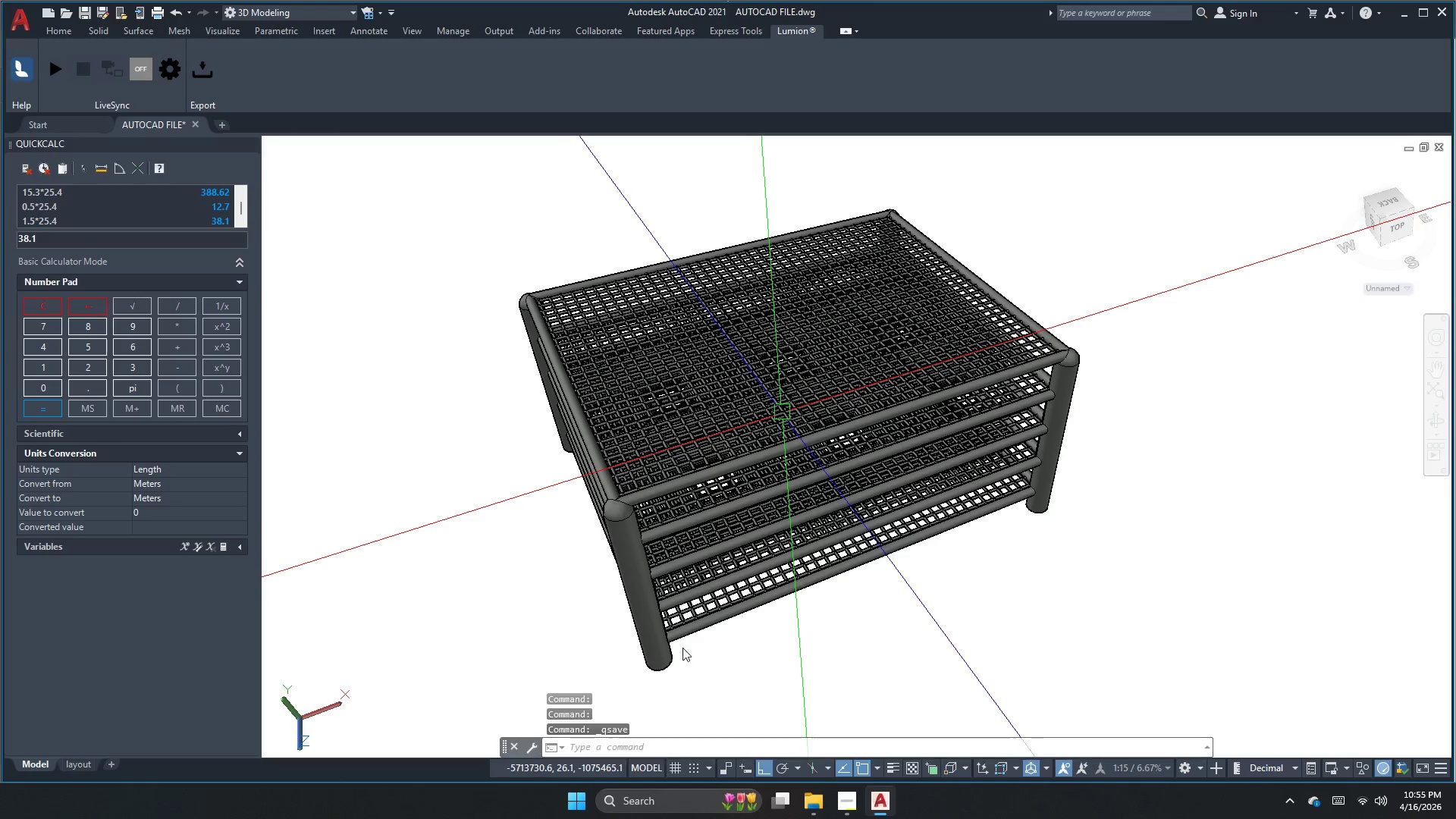 
left_click([579, 730])
 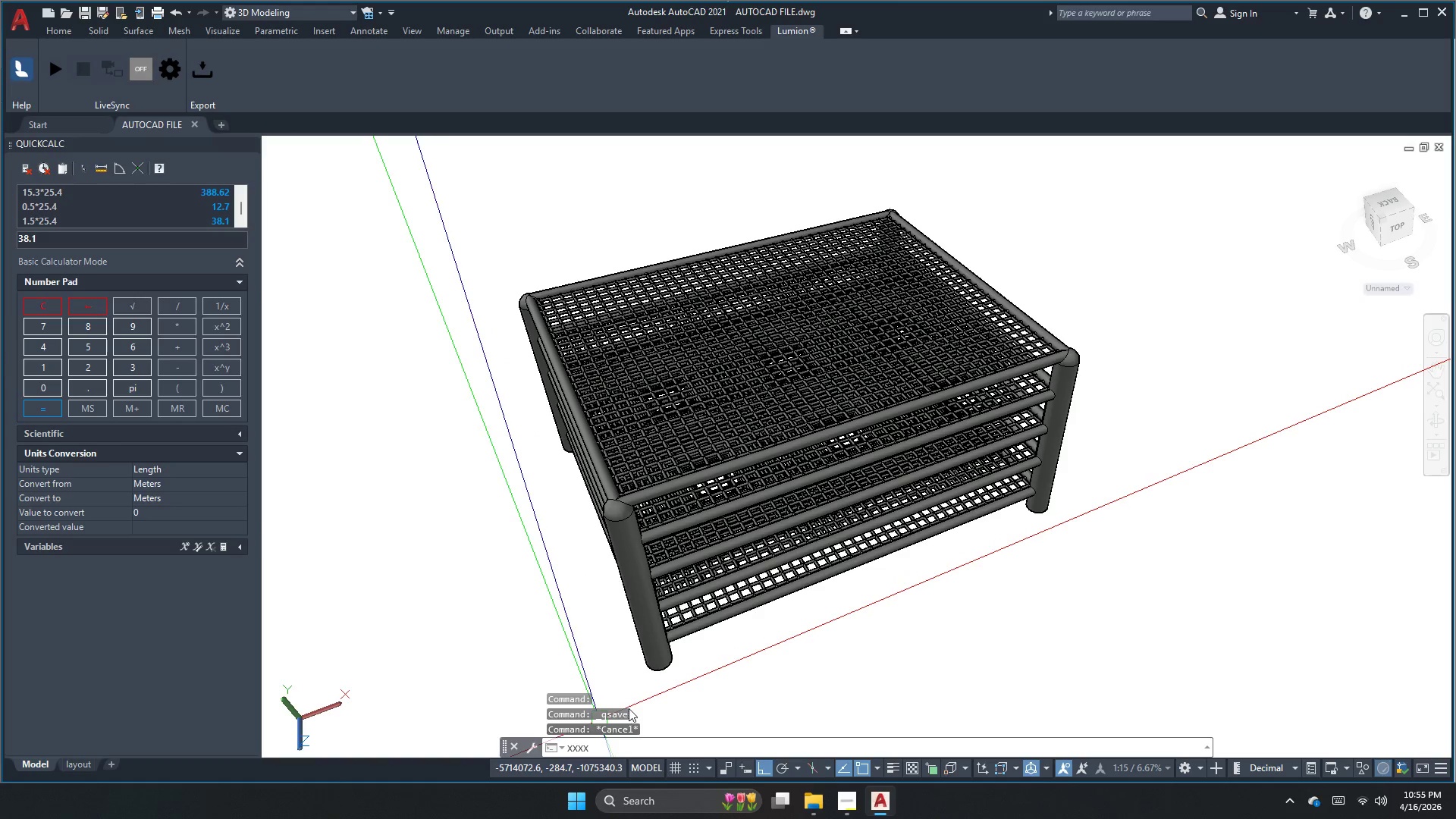 
key(Escape)
 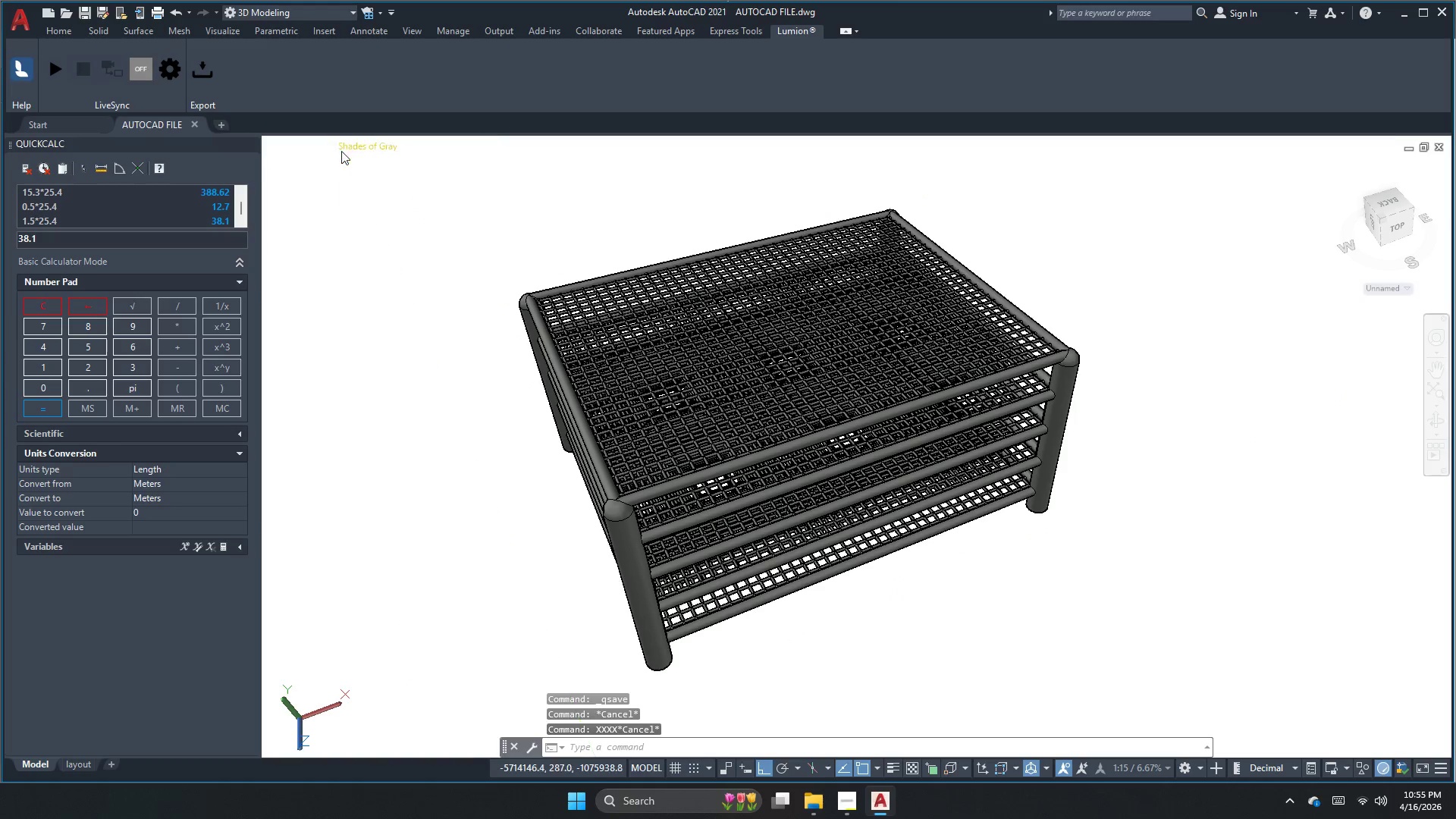 
left_click([340, 145])
 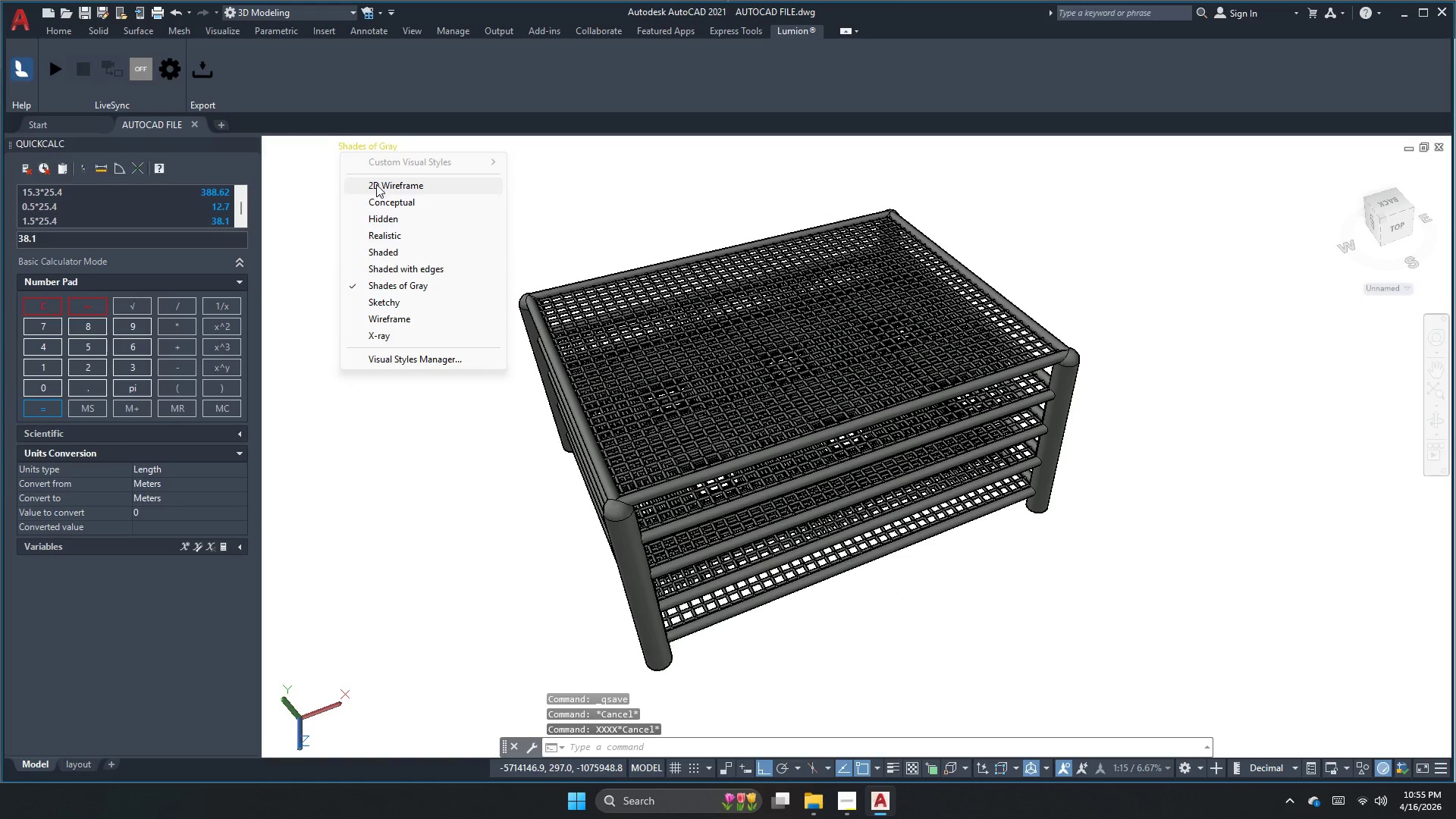 
left_click([379, 189])
 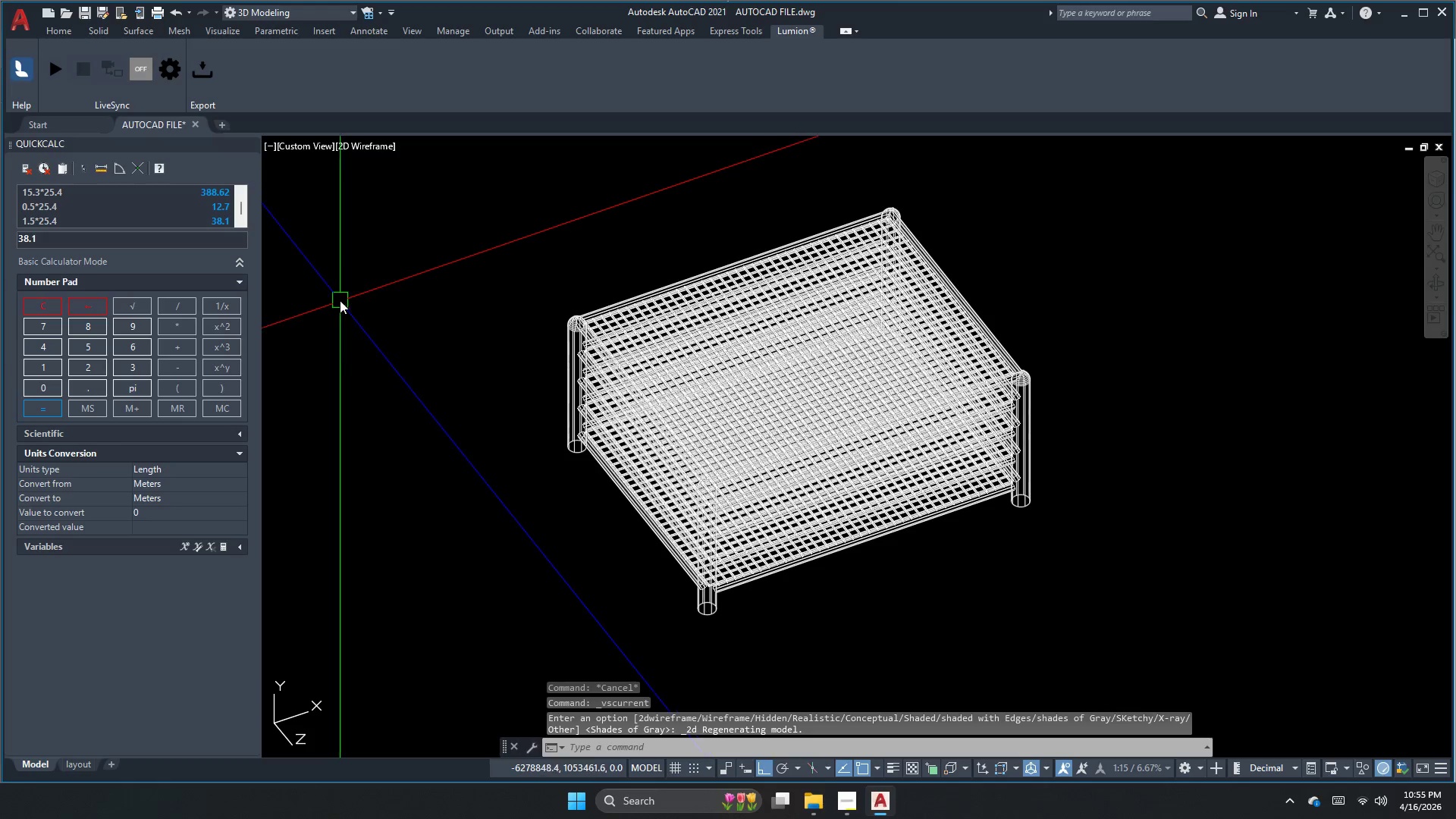 
left_click([736, 425])
 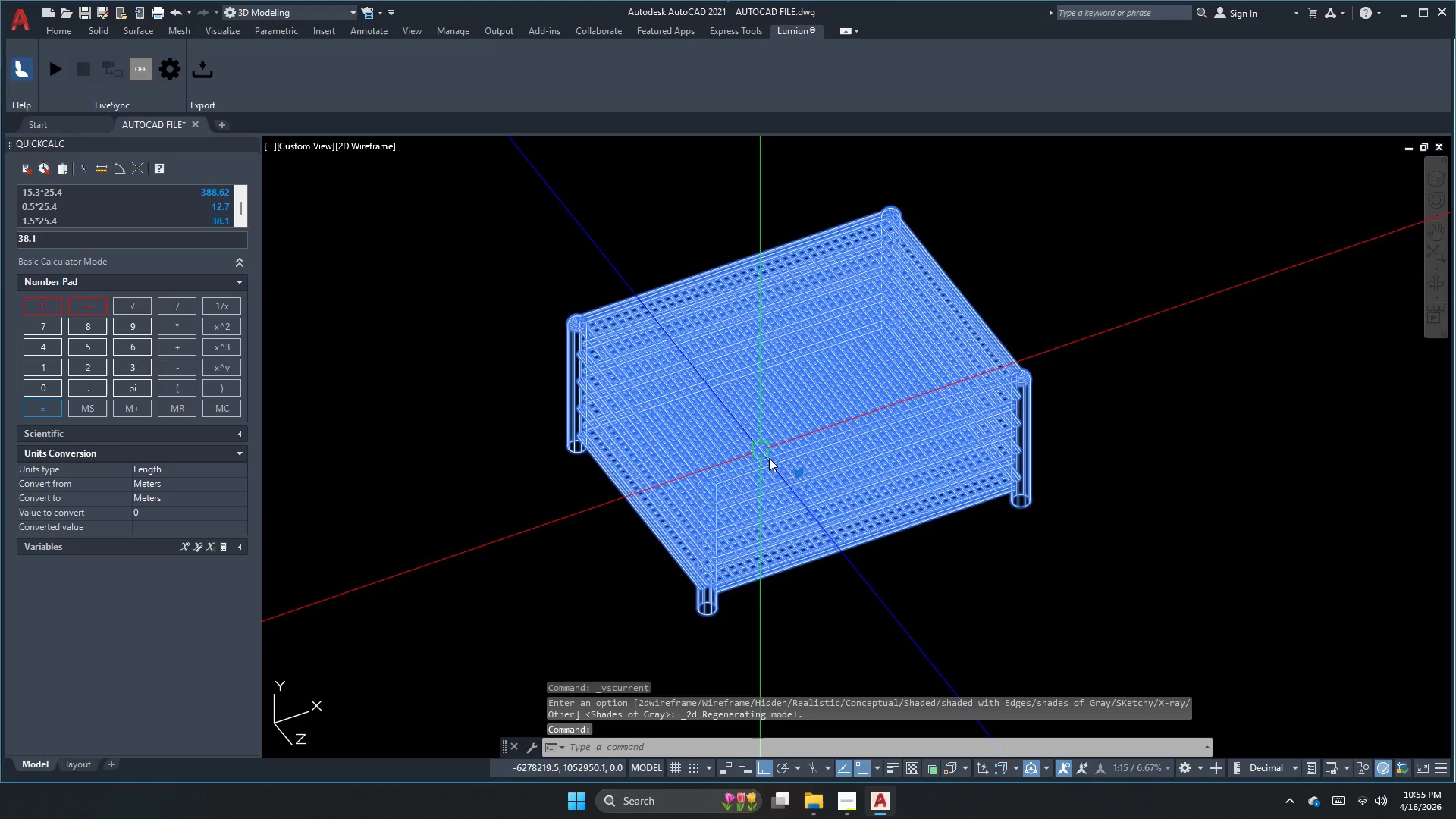 
key(Escape)
 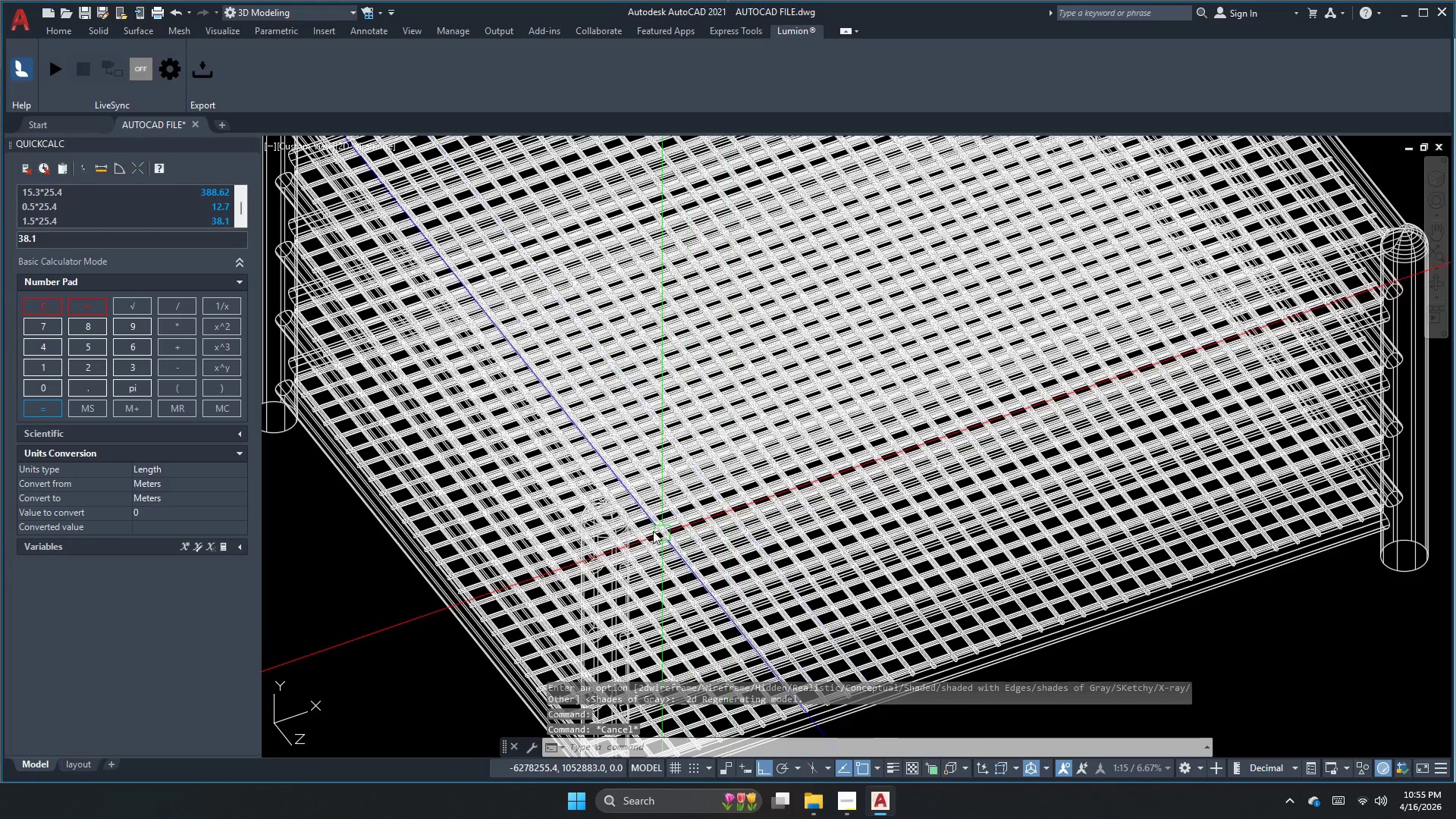 
scroll: coordinate [772, 467], scroll_direction: up, amount: 2.0
 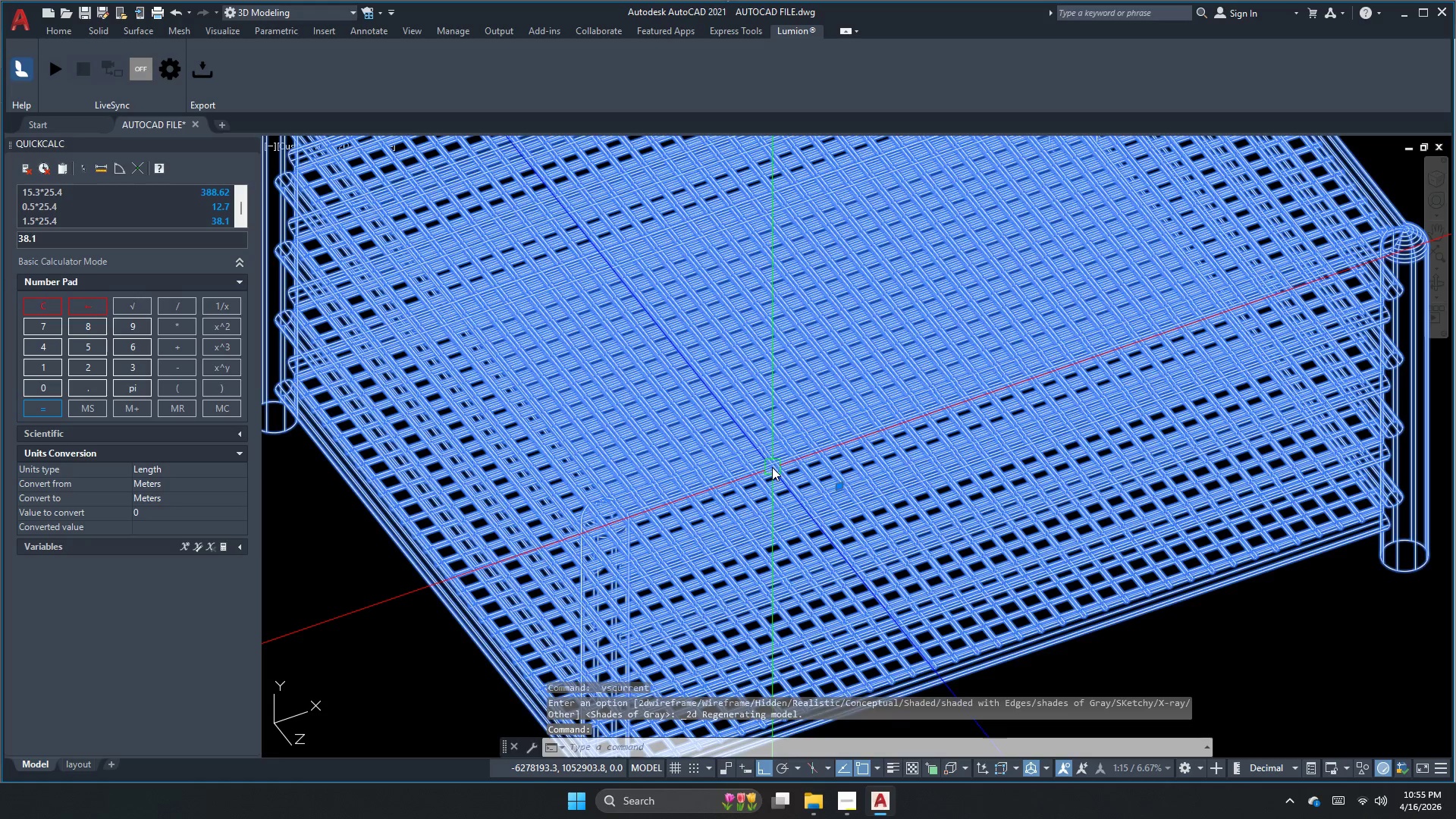 
scroll: coordinate [623, 519], scroll_direction: down, amount: 1.0
 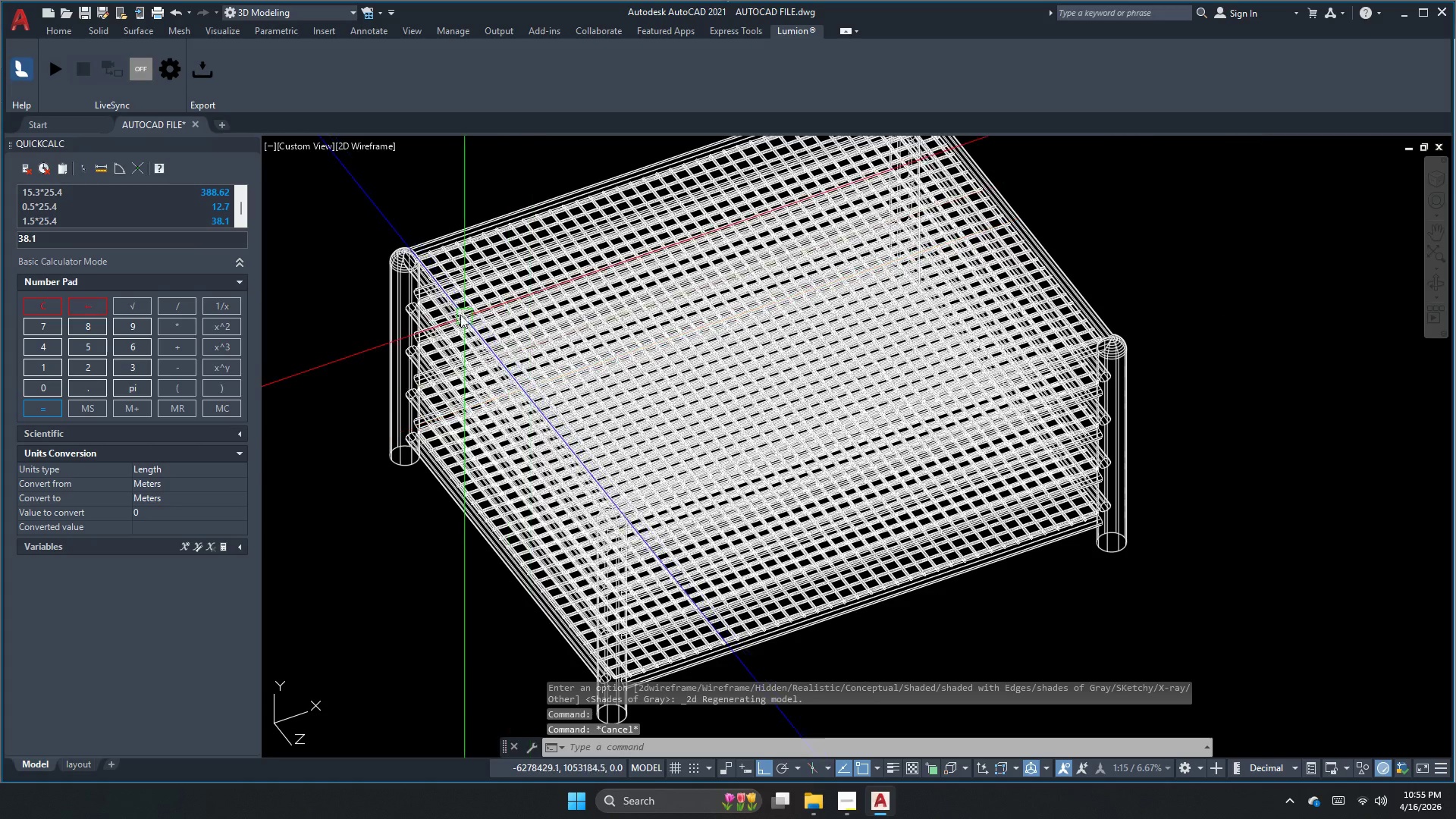 
scroll: coordinate [410, 271], scroll_direction: up, amount: 3.0
 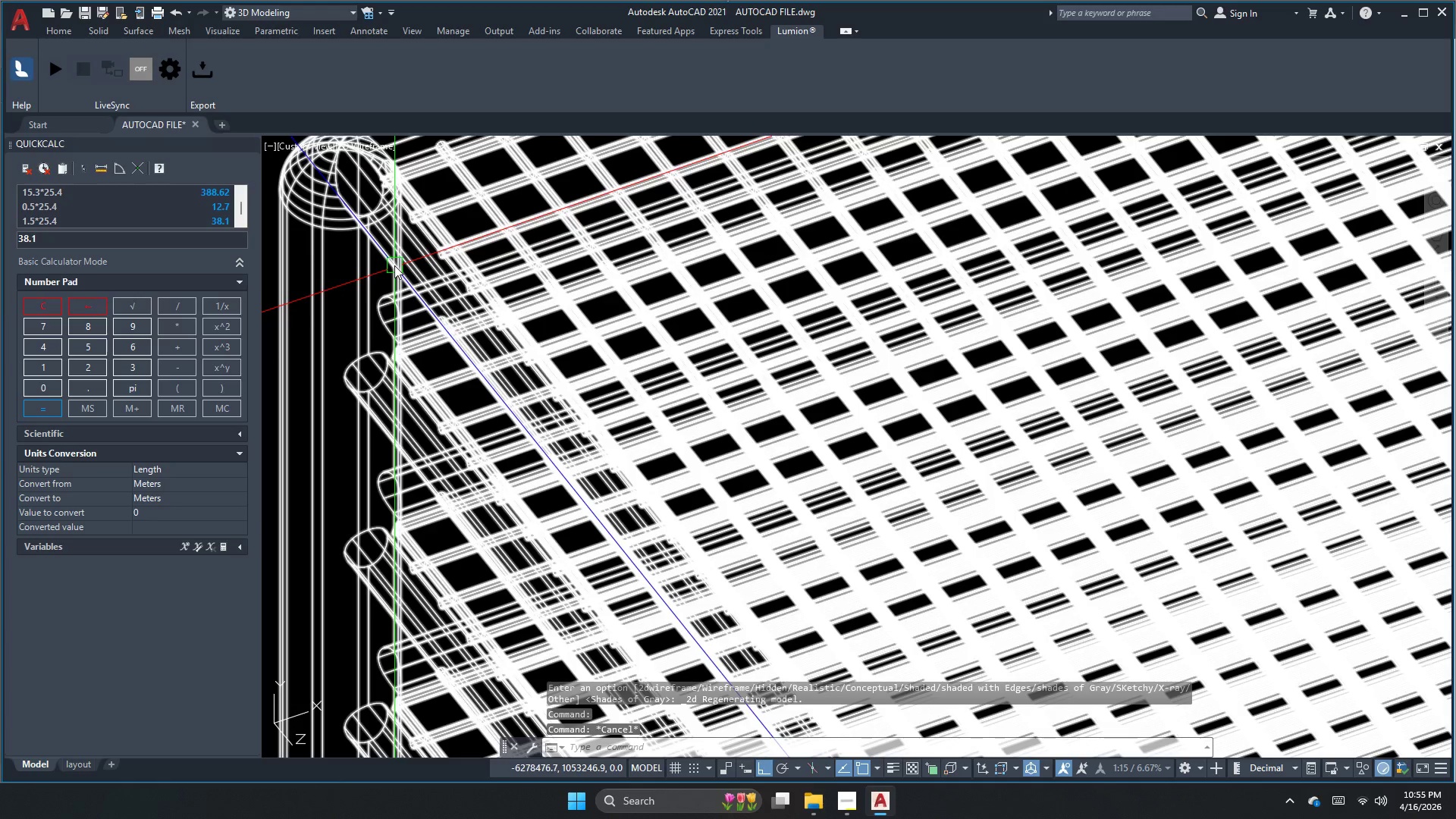 
scroll: coordinate [416, 303], scroll_direction: down, amount: 1.0
 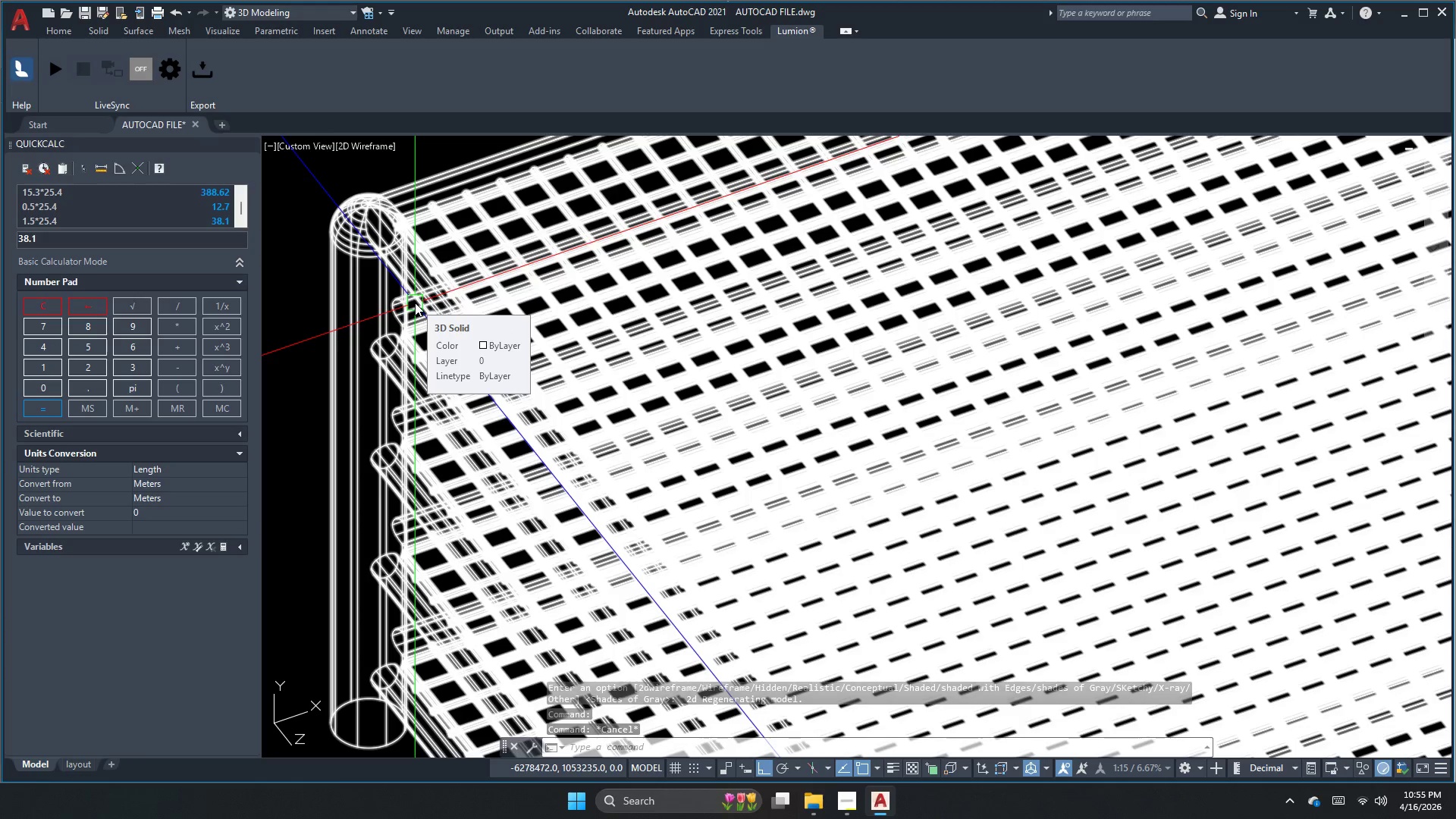 
left_click([353, 146])
 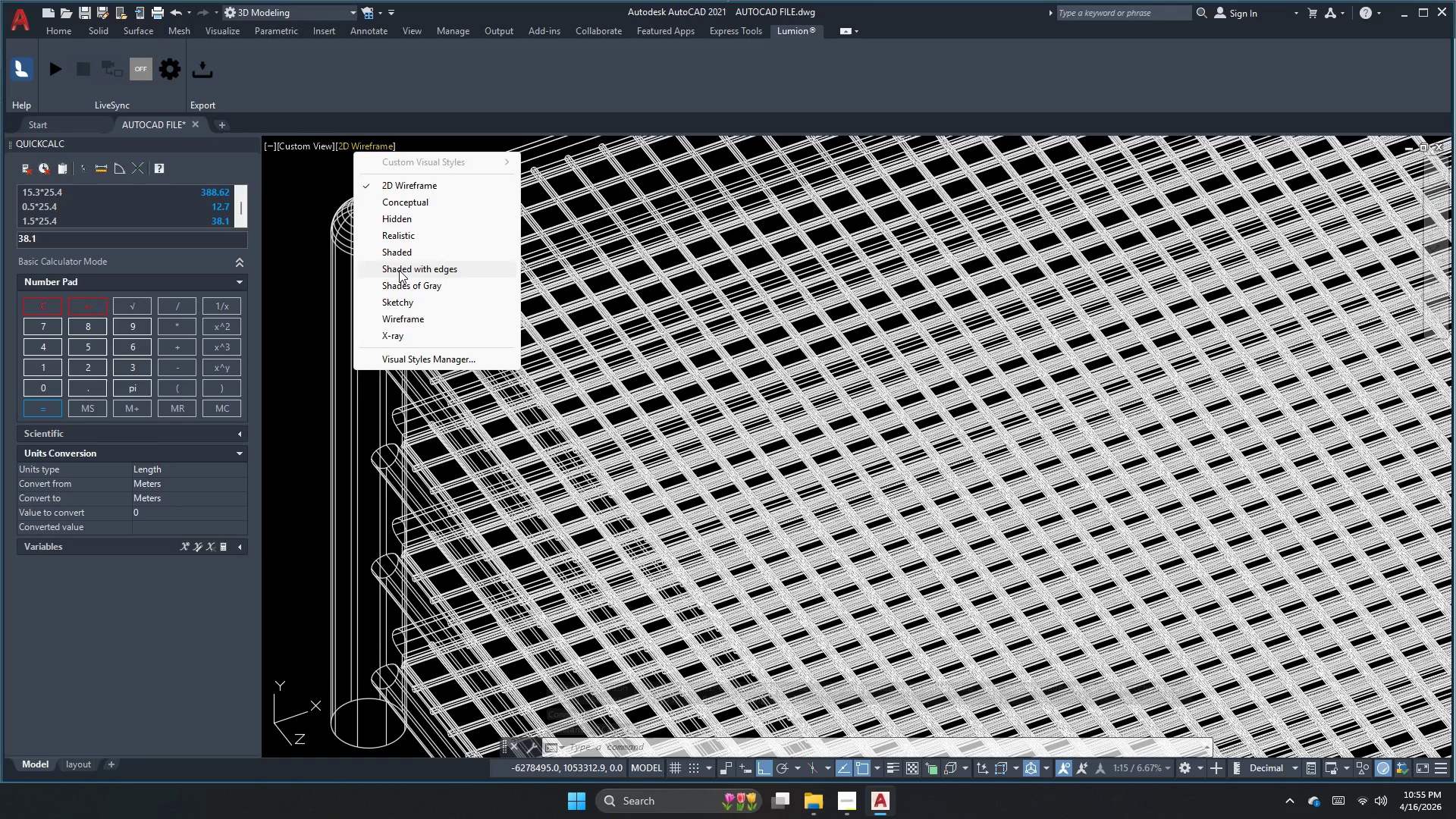 
left_click([402, 284])
 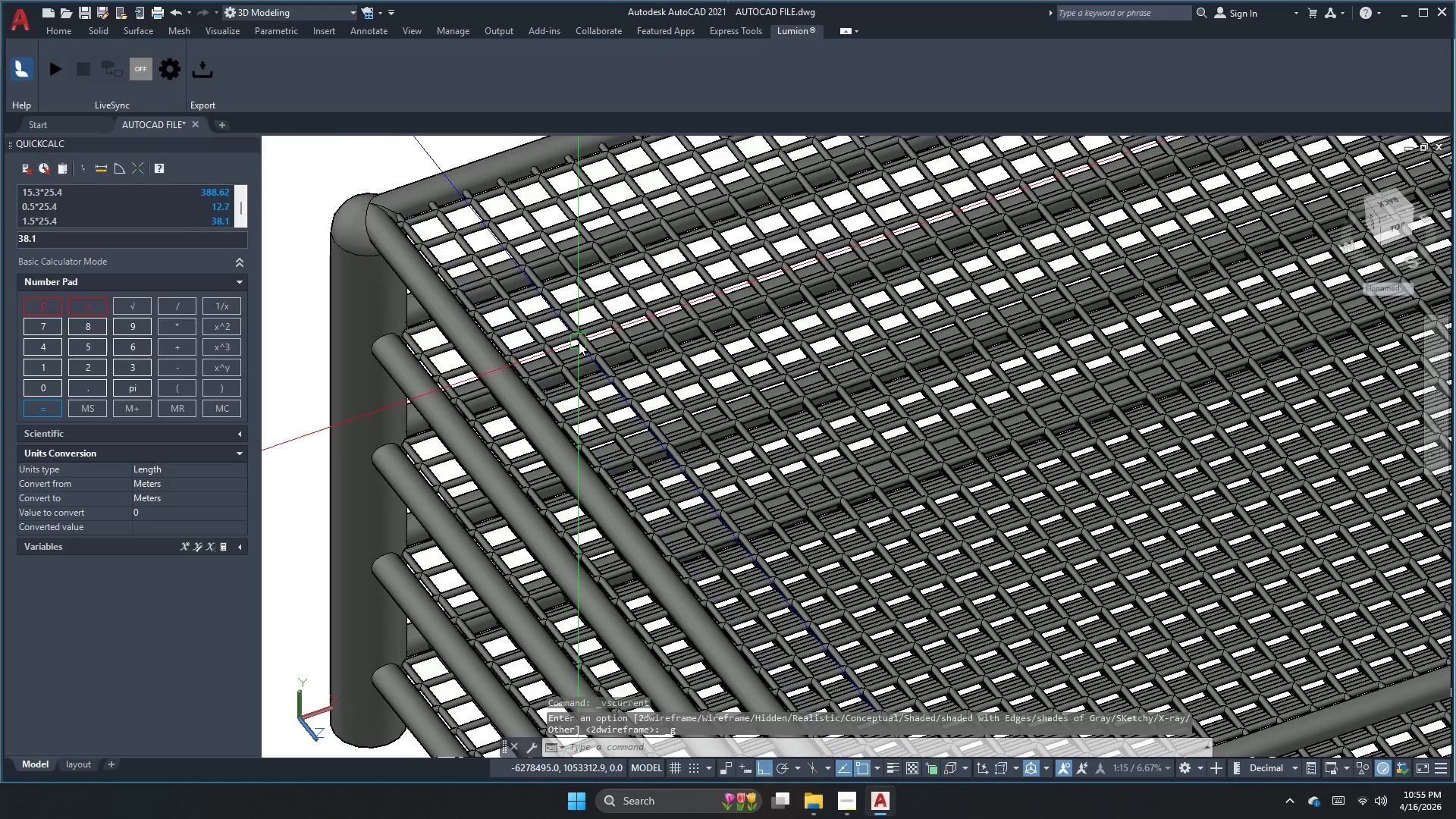 
scroll: coordinate [579, 342], scroll_direction: down, amount: 1.0
 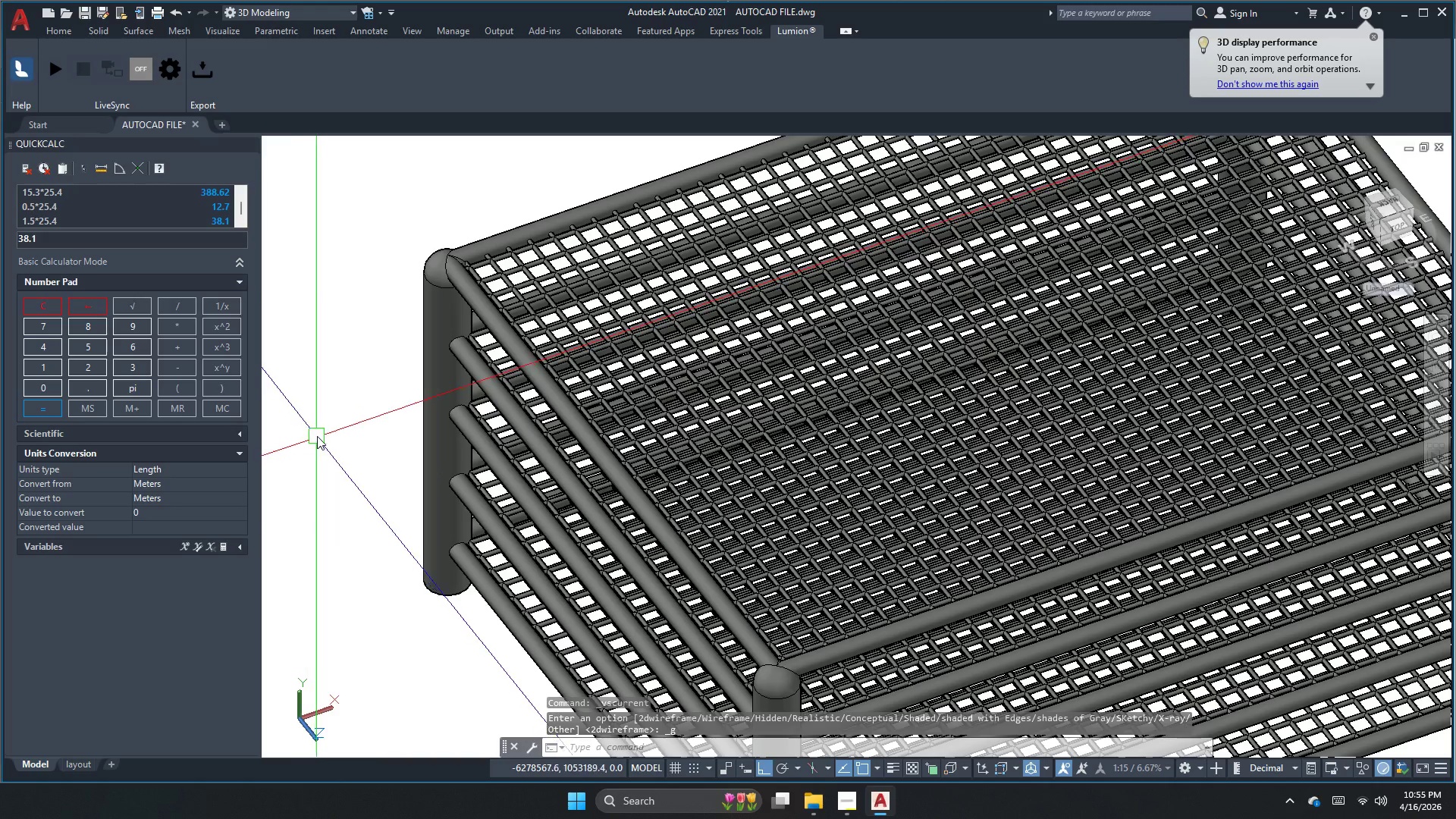 
scroll: coordinate [425, 226], scroll_direction: up, amount: 2.0
 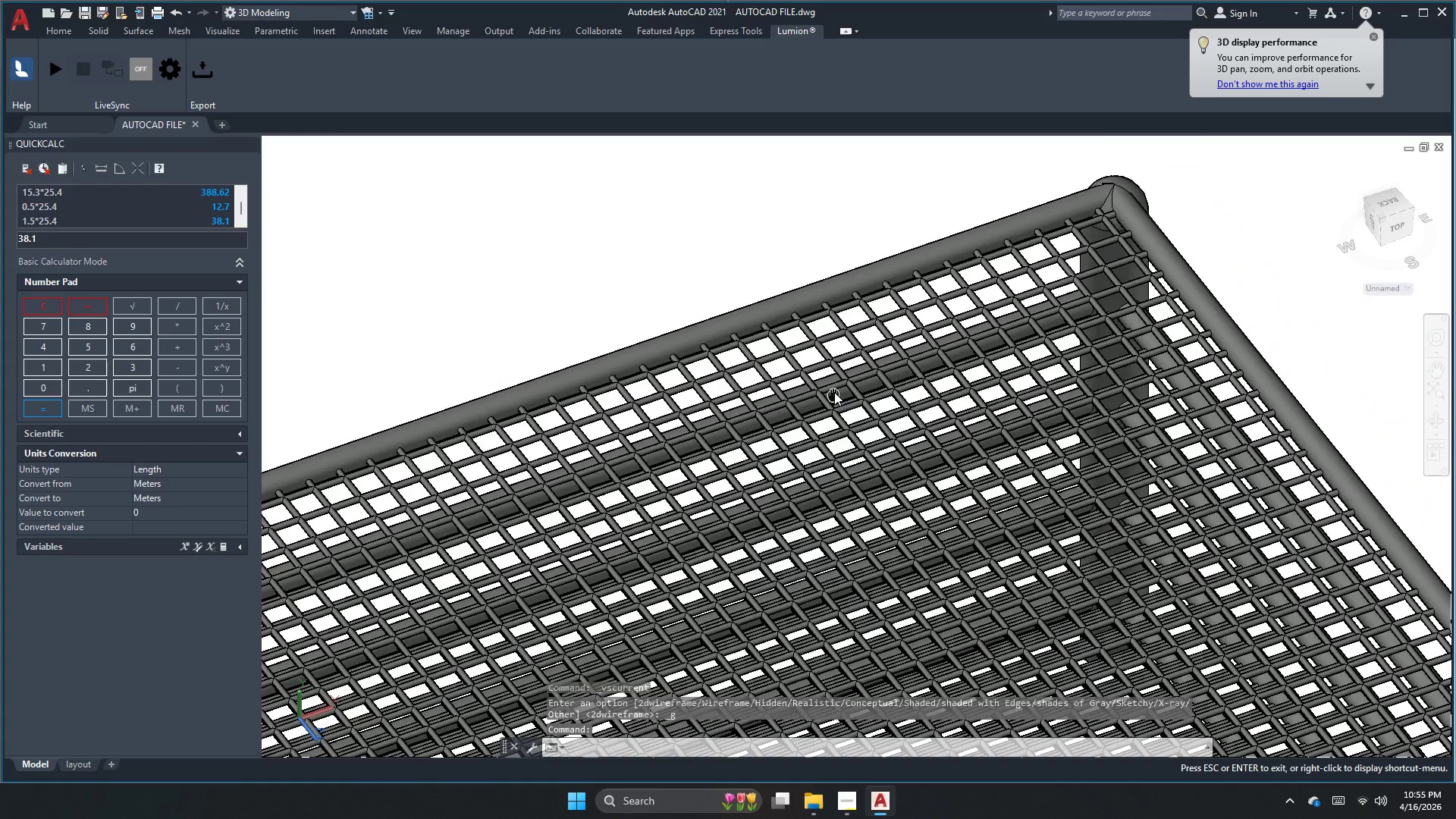 
scroll: coordinate [1137, 231], scroll_direction: down, amount: 2.0
 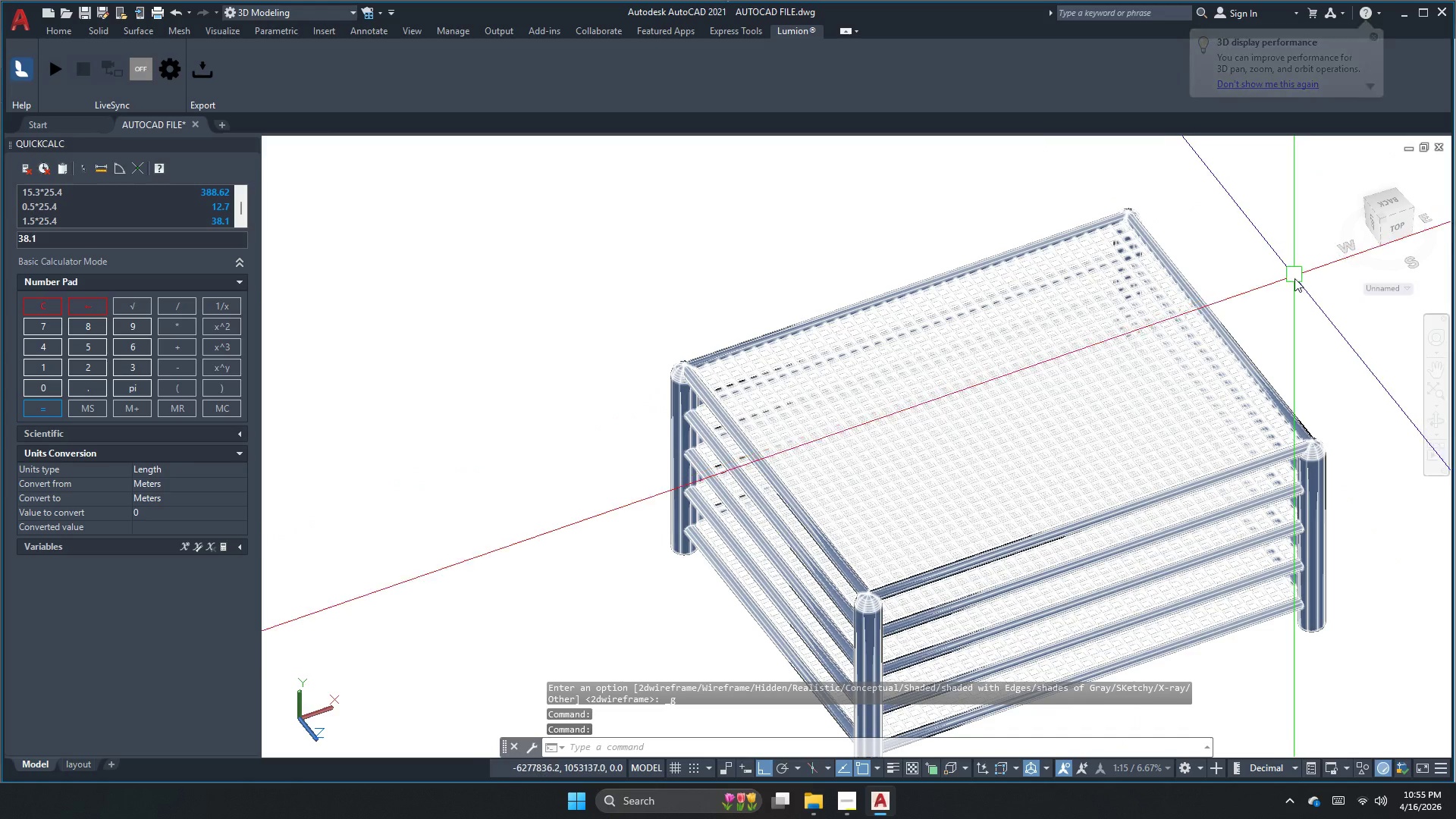 
scroll: coordinate [1308, 312], scroll_direction: up, amount: 1.0
 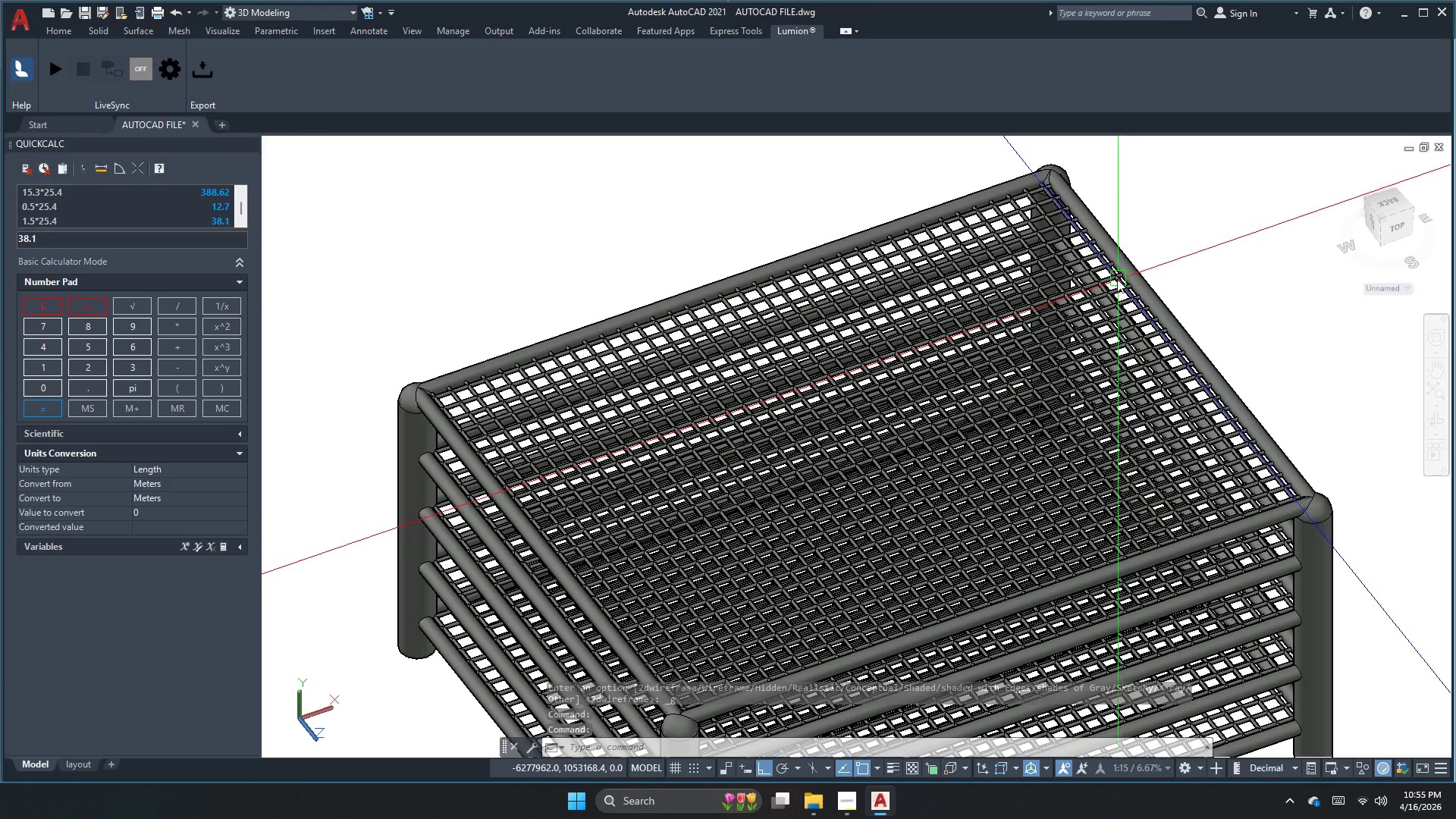 
key(Escape)
 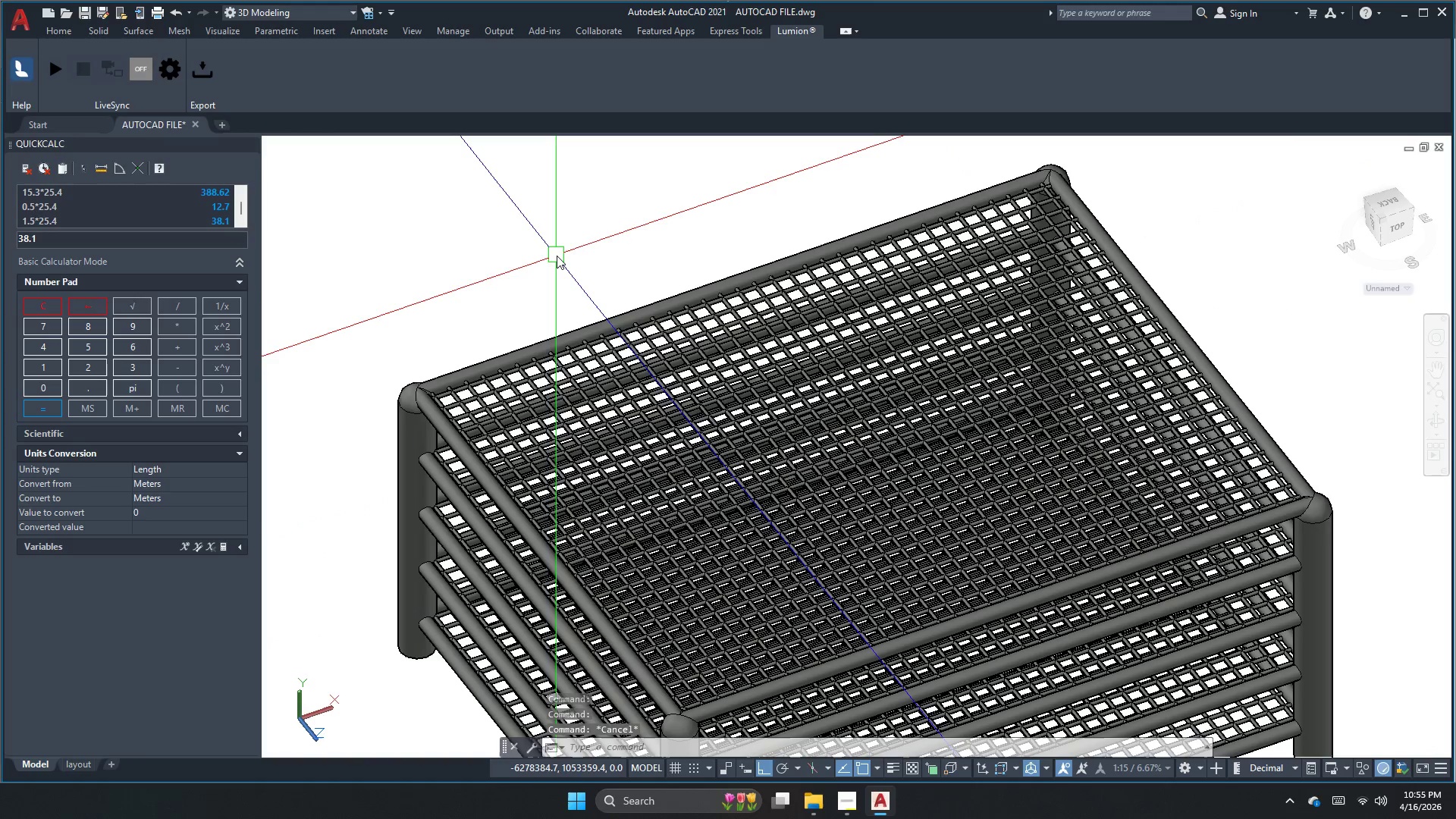 
key(Control+Z)
 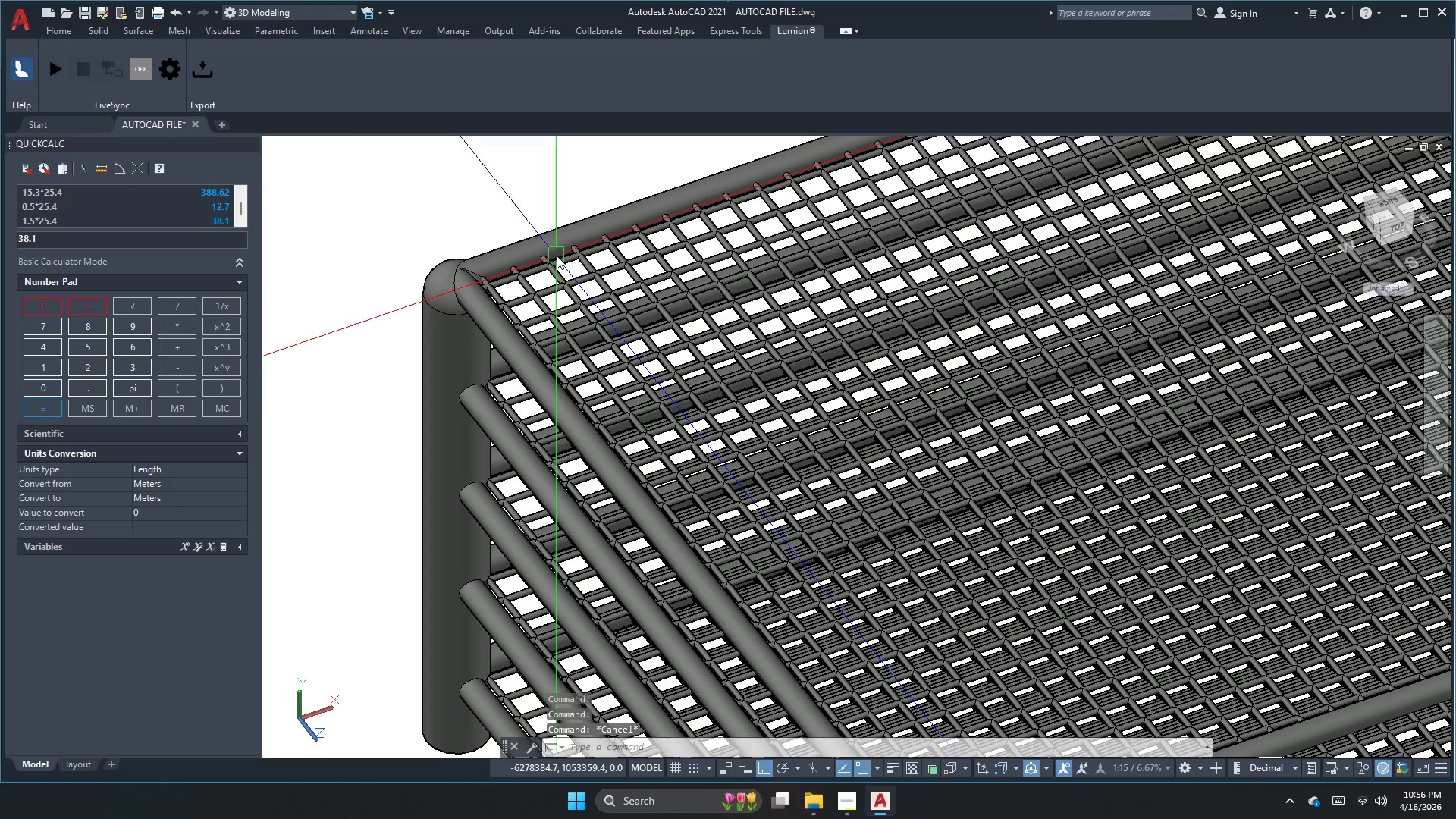 
key(Control+Z)
 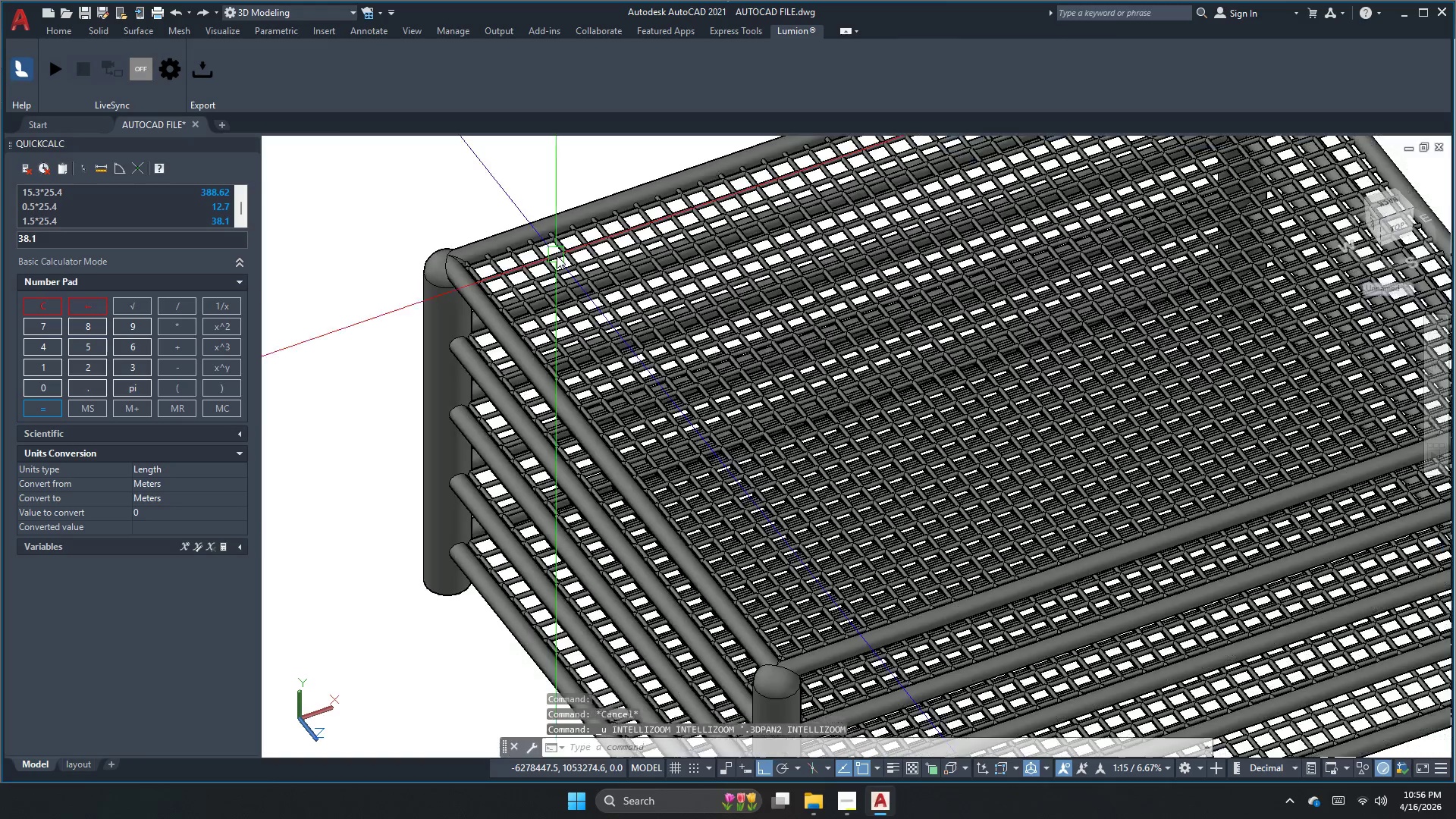 
key(Control+Z)
 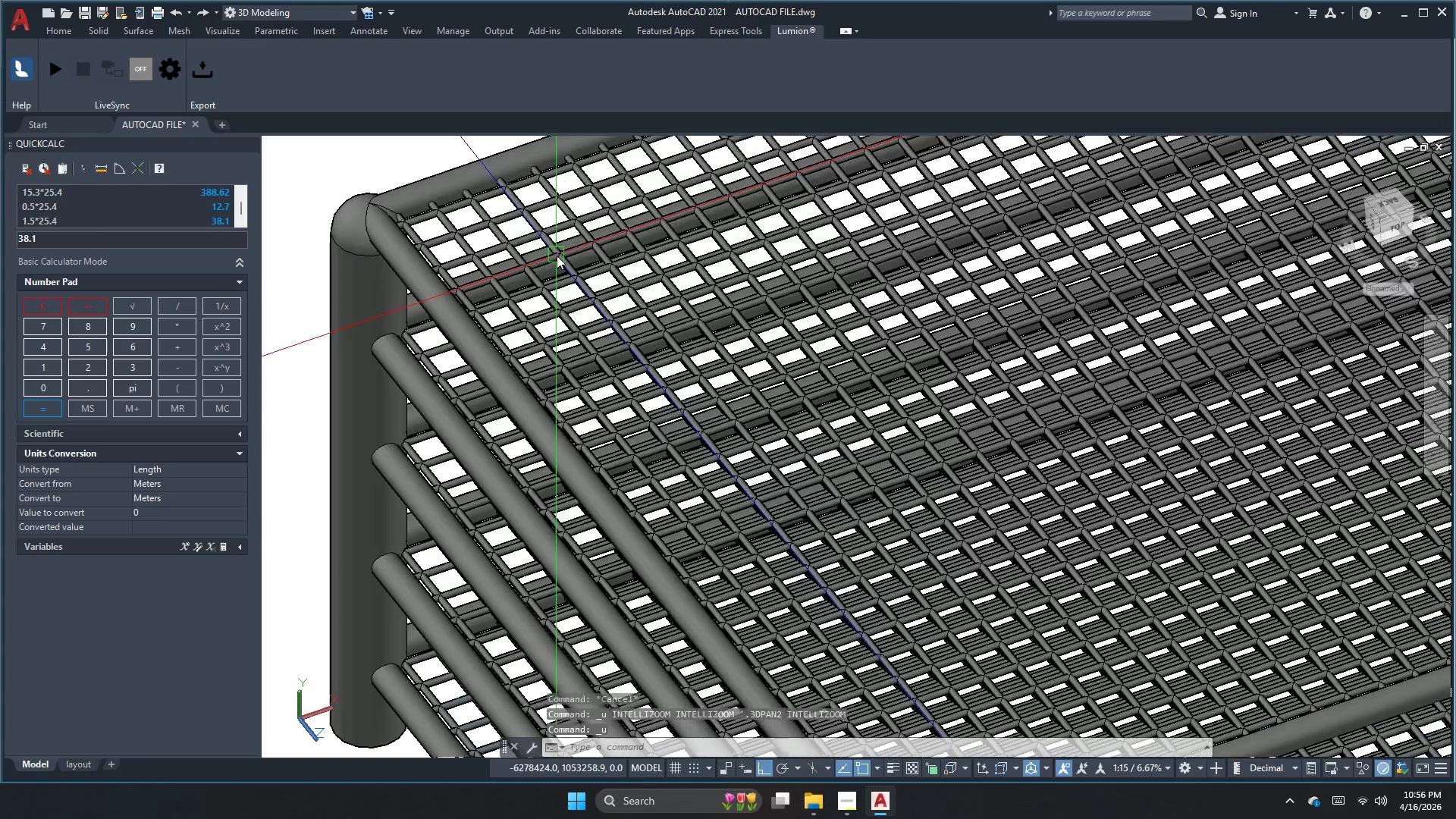 
key(Control+Z)
 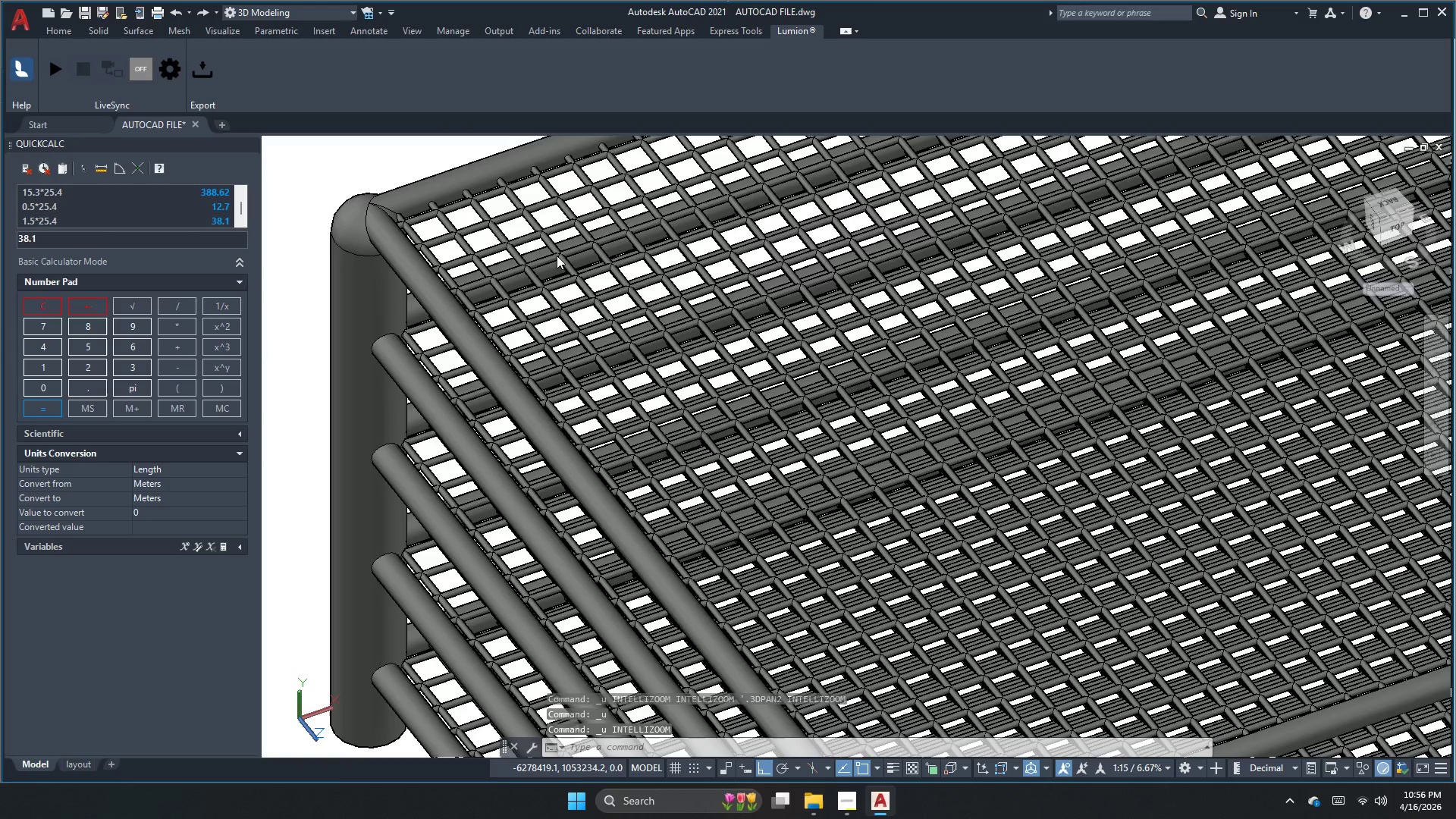 
key(Control+Z)
 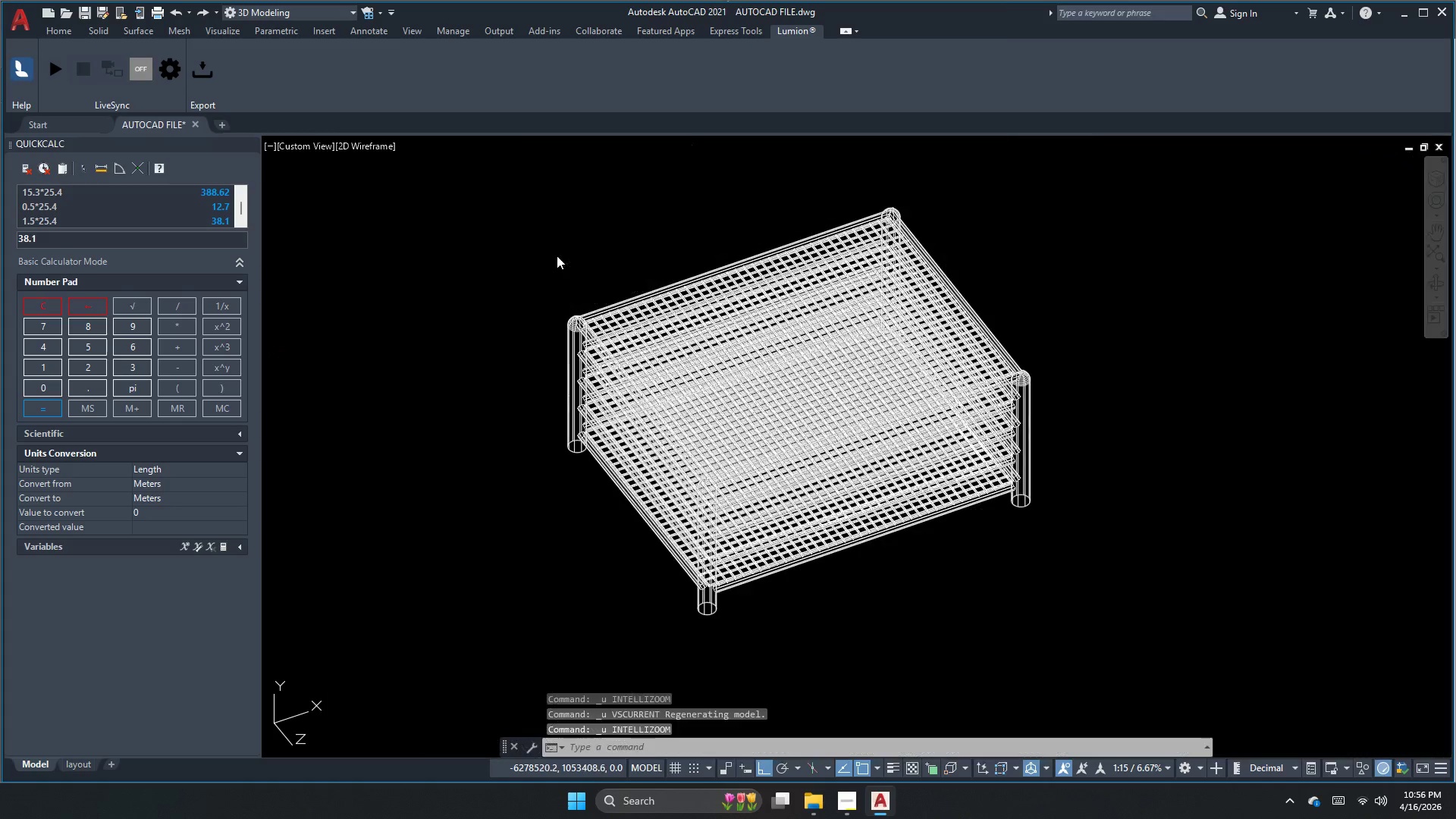 
hold_key(key=Z, duration=0.56)
 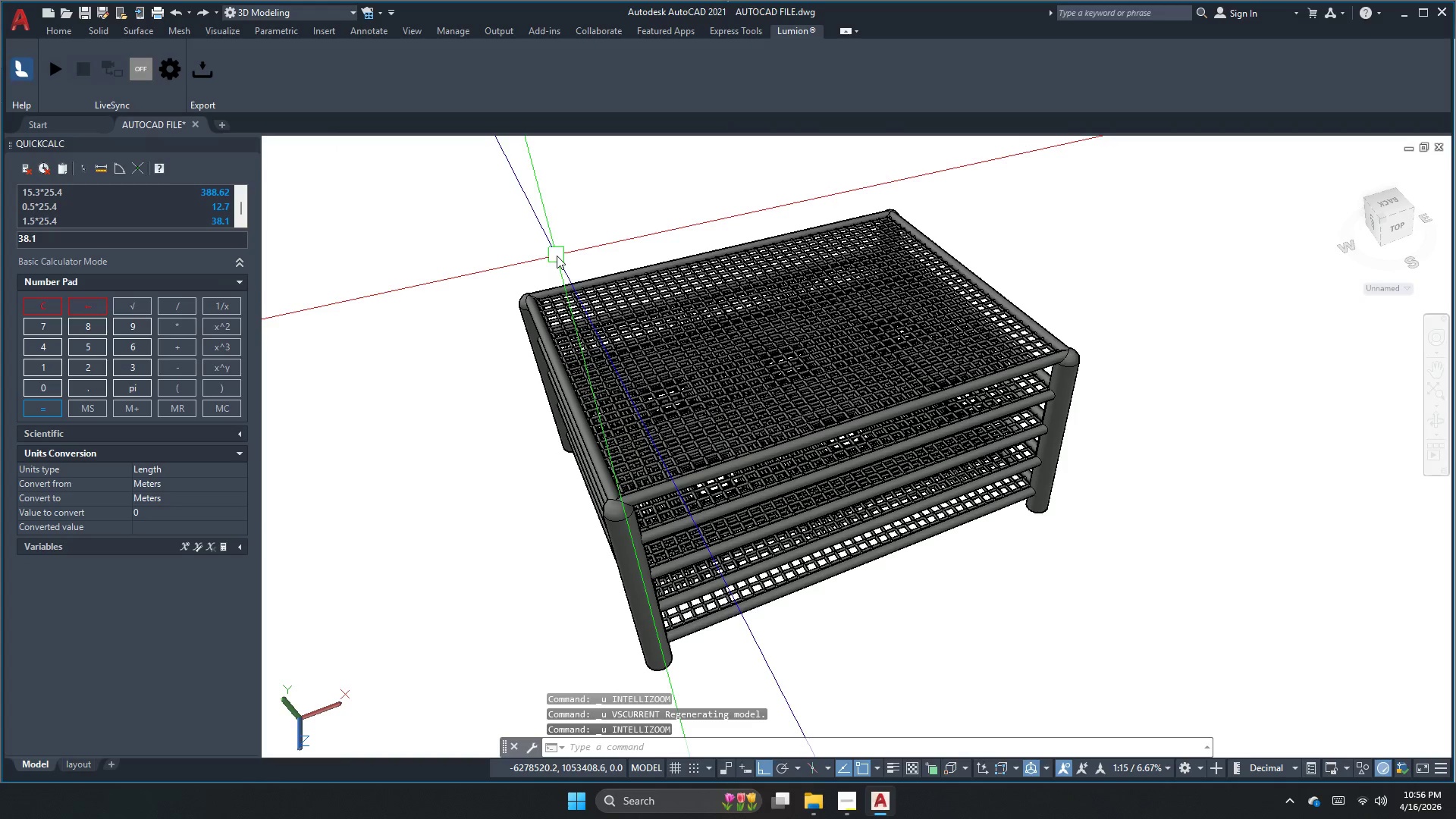 
key(Control+Z)
 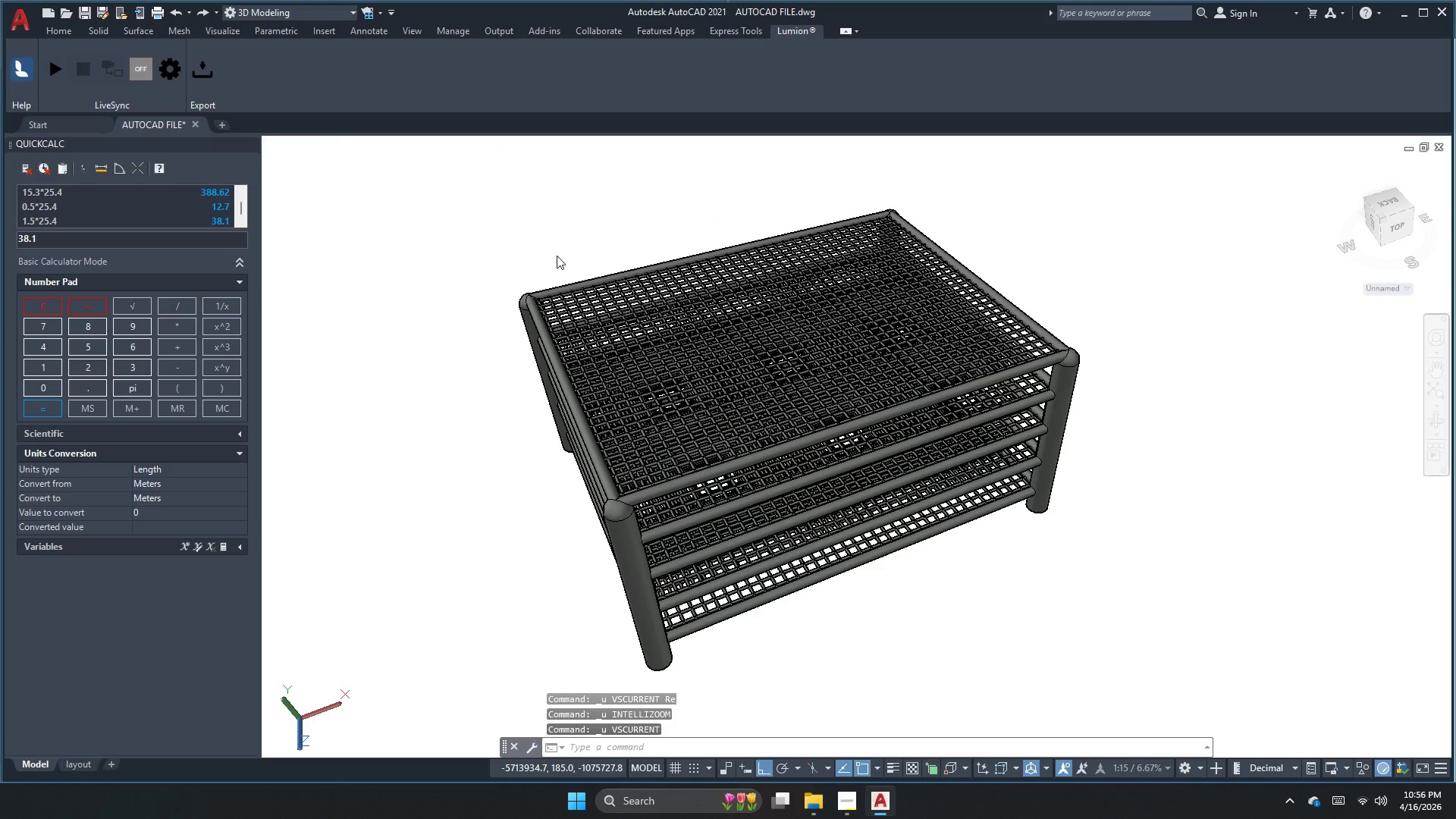 
key(Control+Z)
 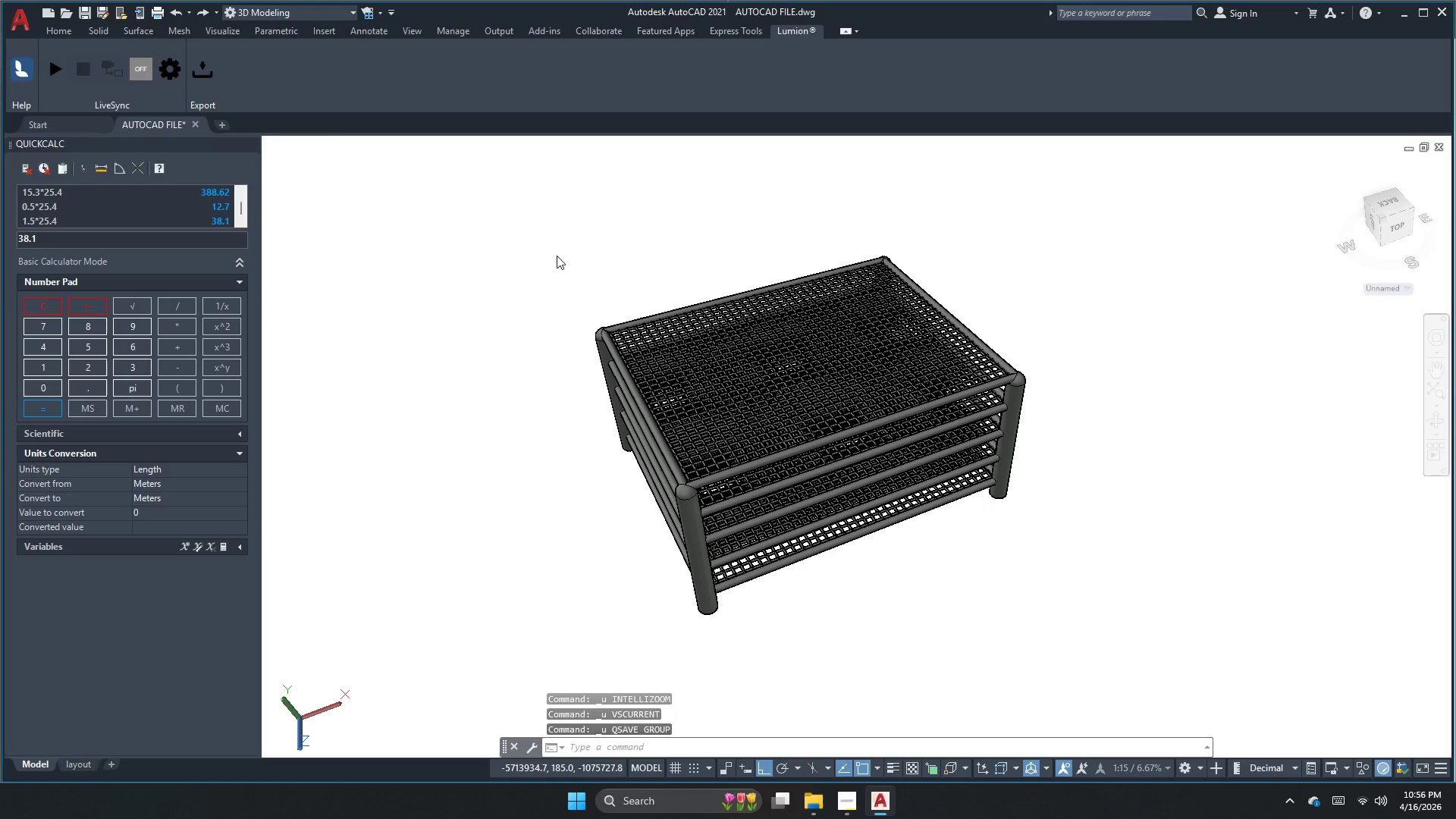 
key(Control+Z)
 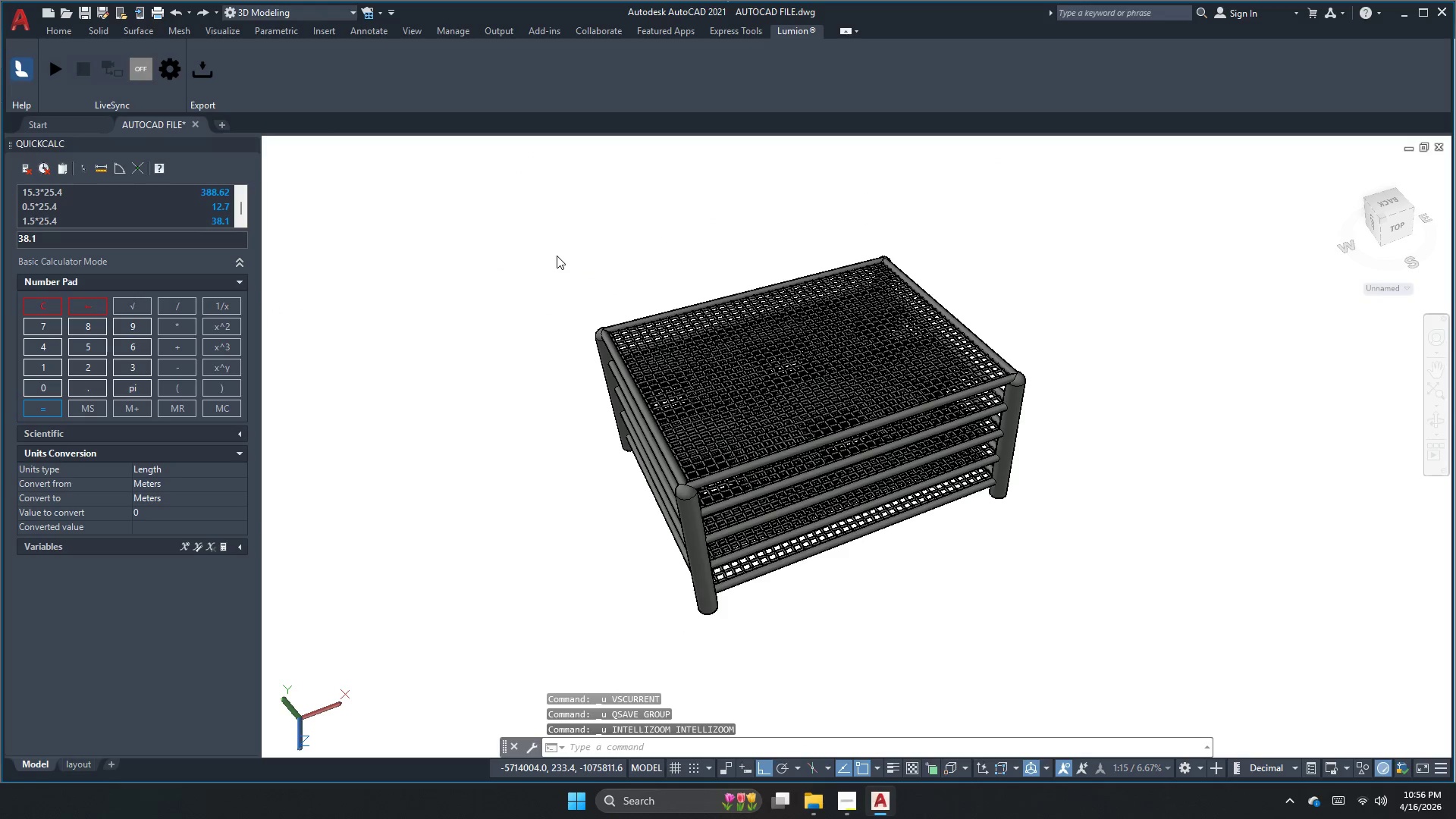 
key(Control+Z)
 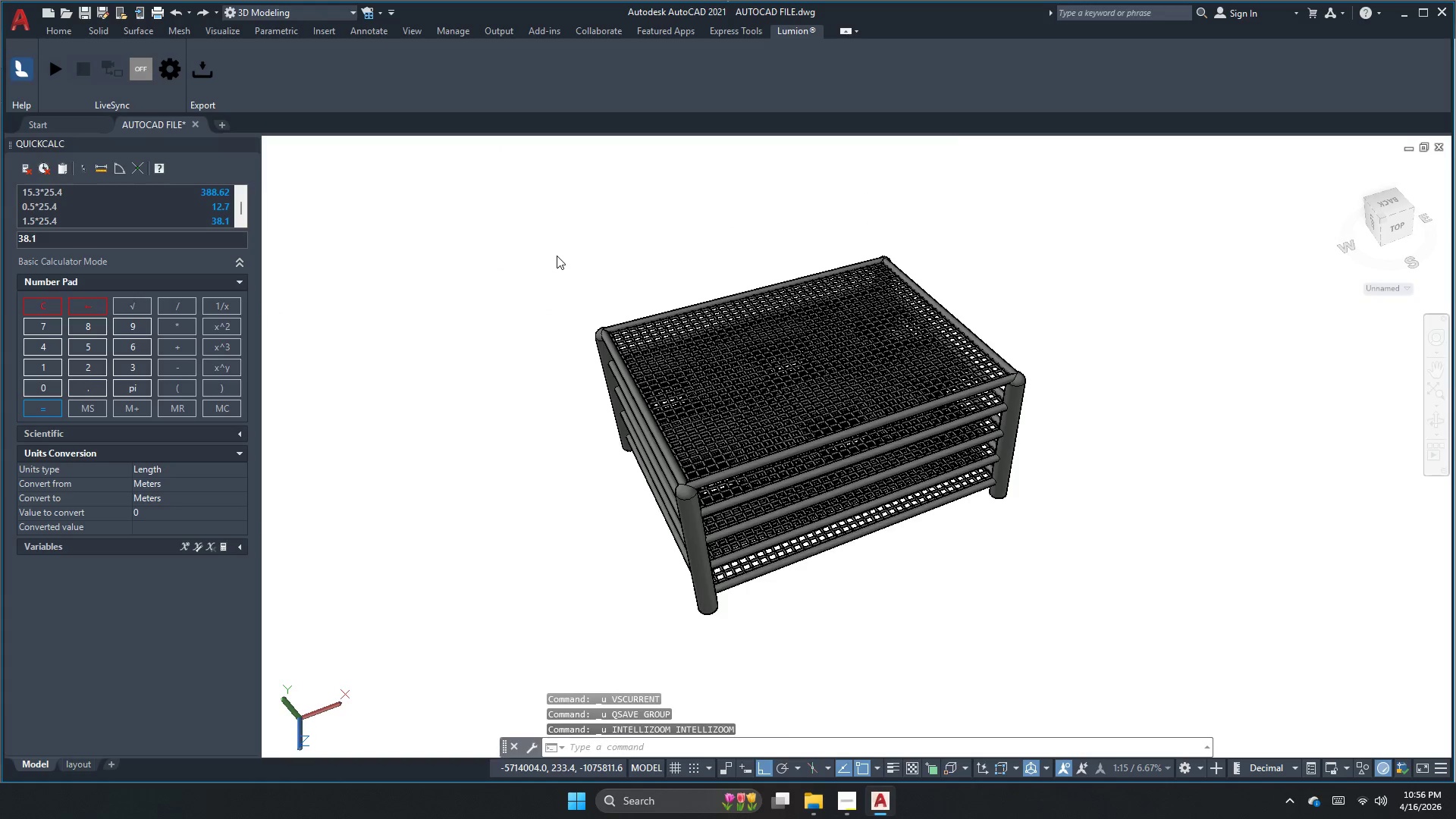 
key(Control+Z)
 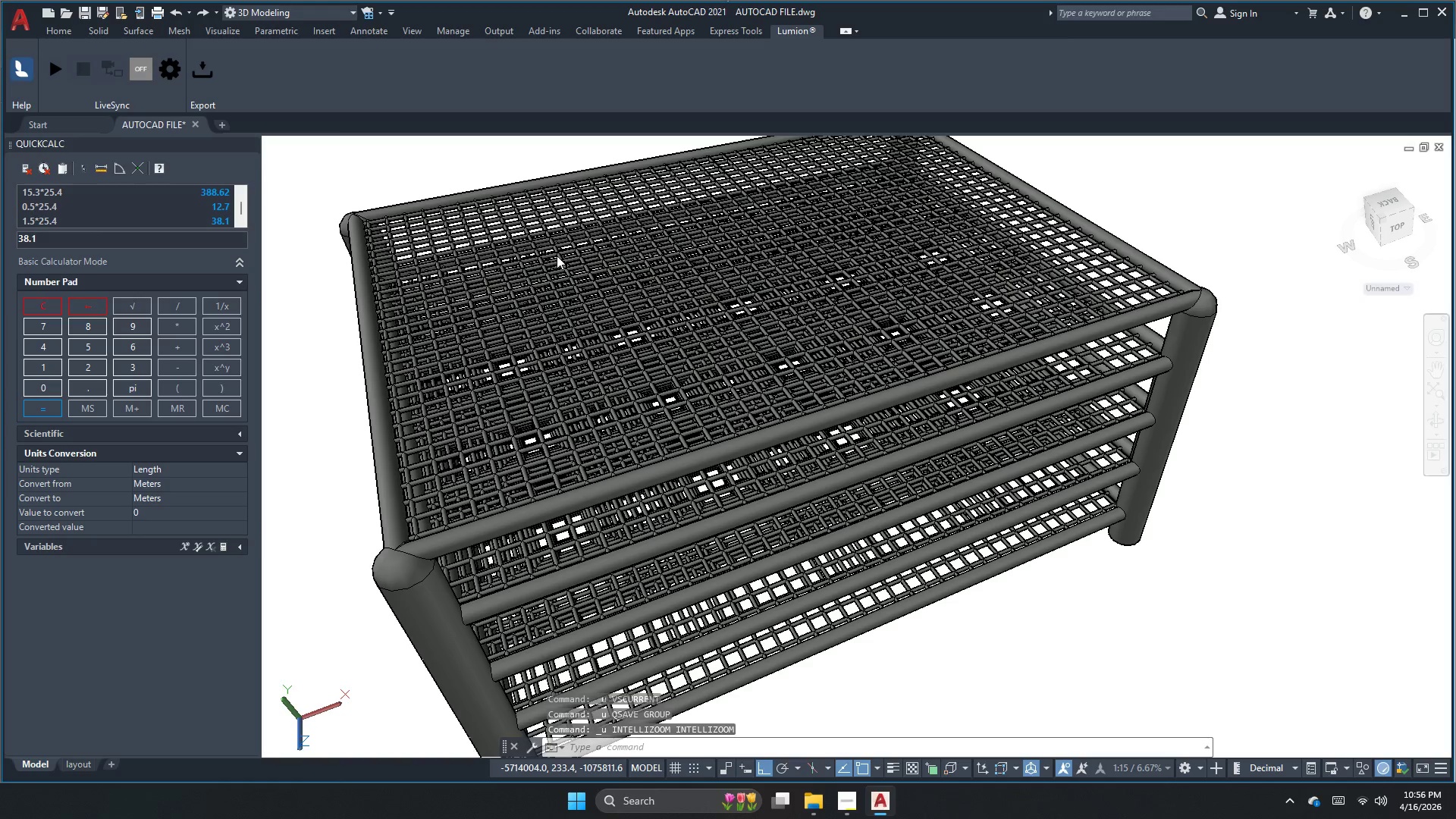 
key(Control+Z)
 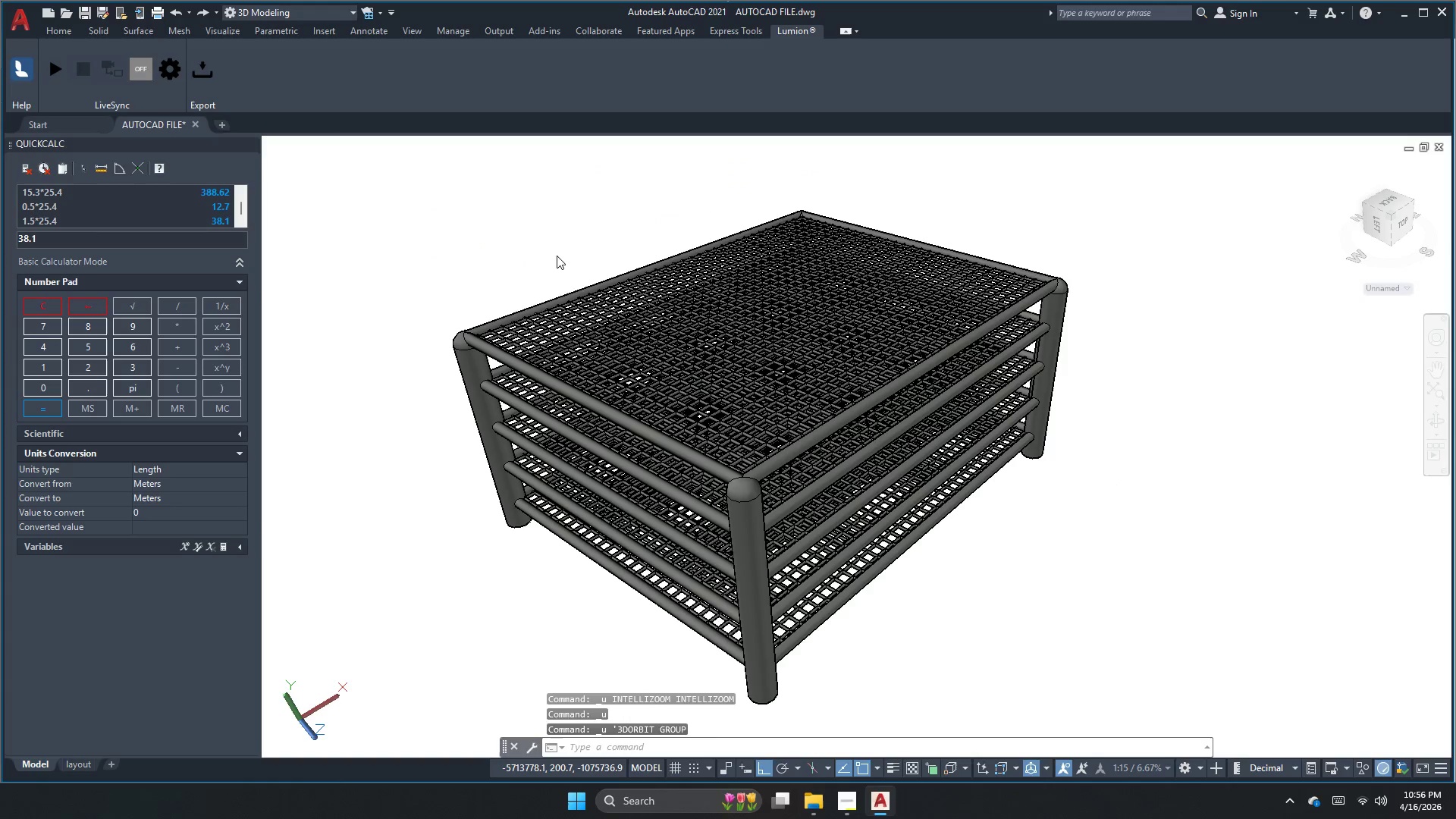 
key(Control+Z)
 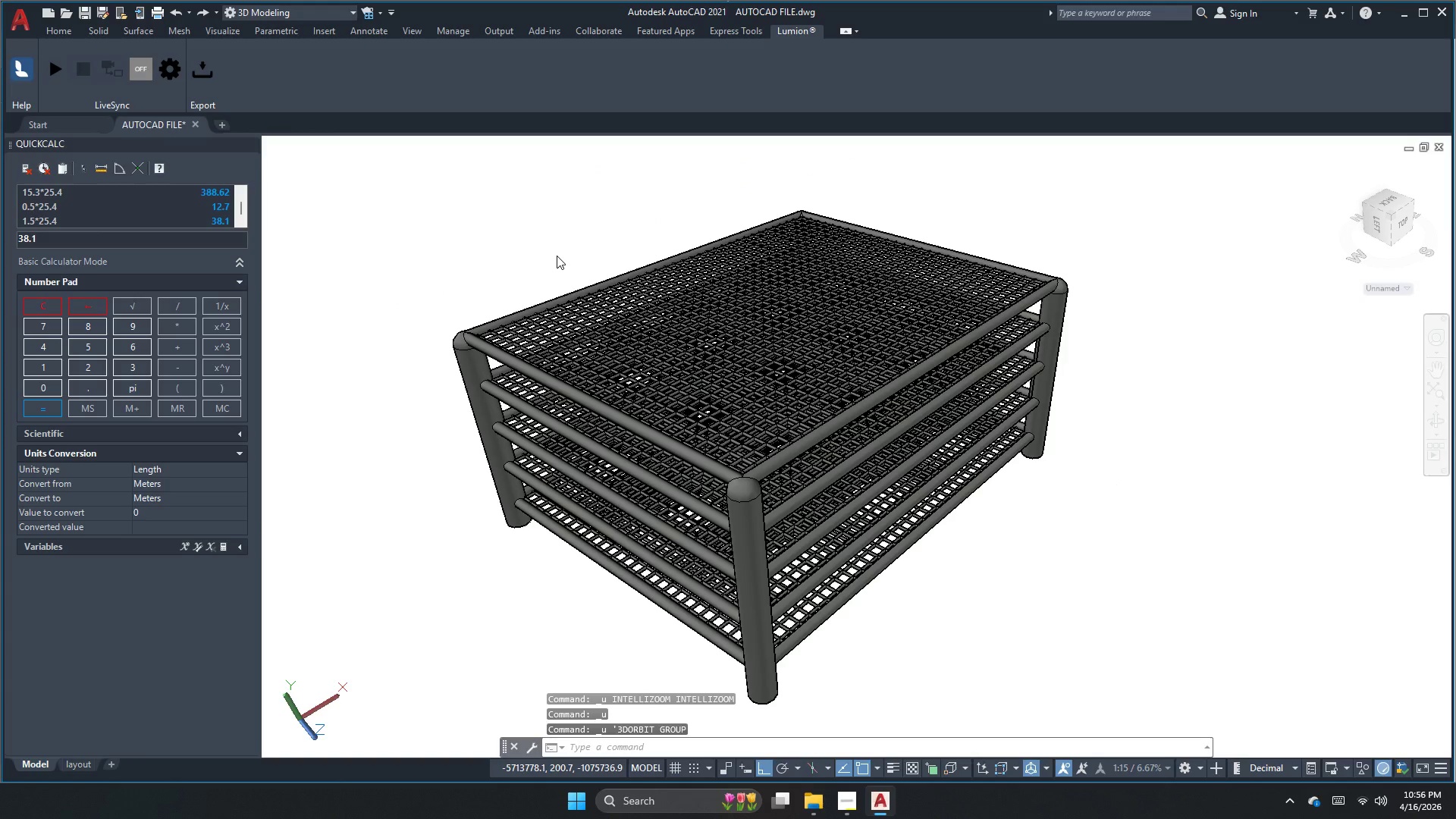 
key(Control+Z)
 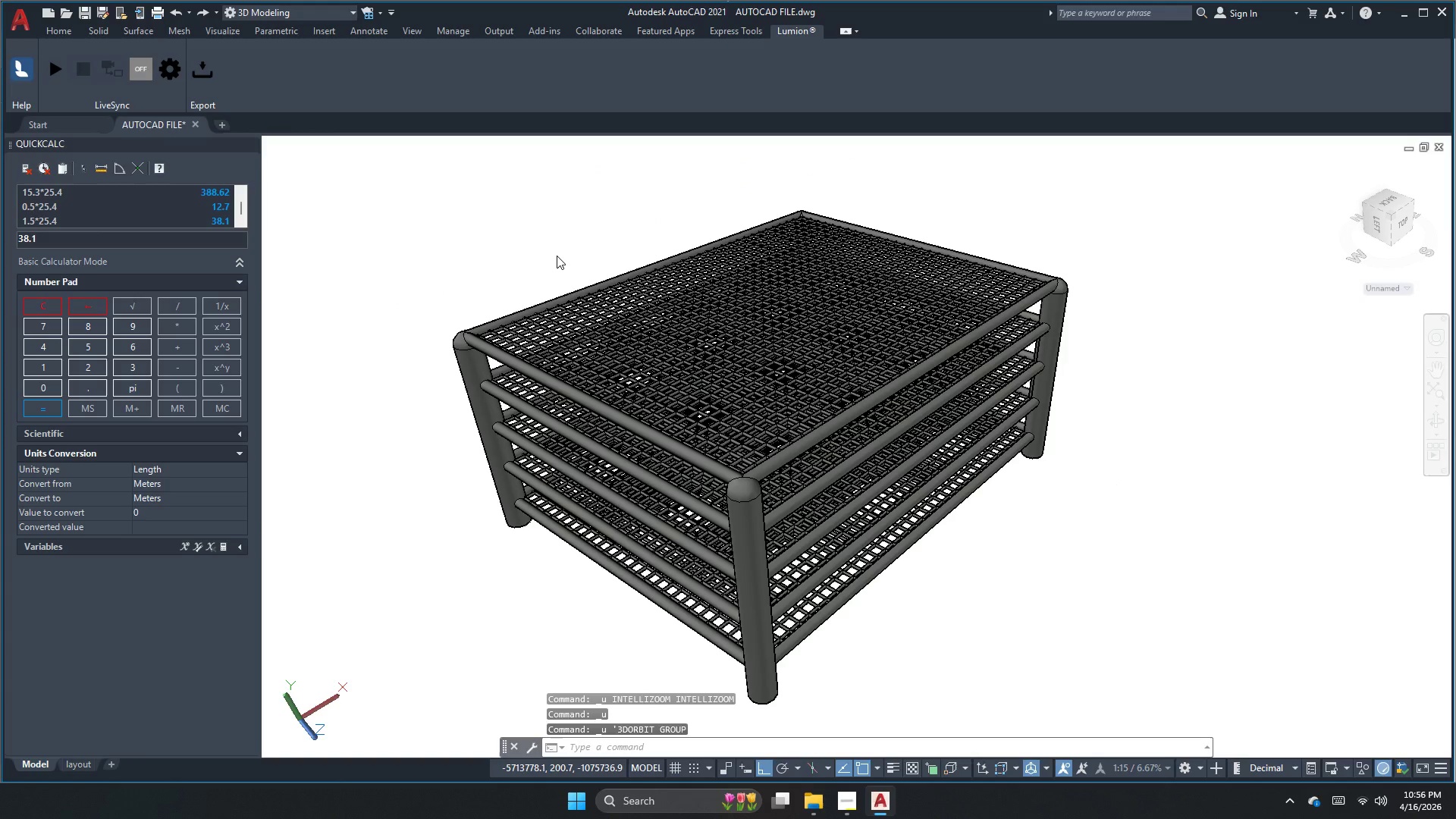 
hold_key(key=Z, duration=0.56)
 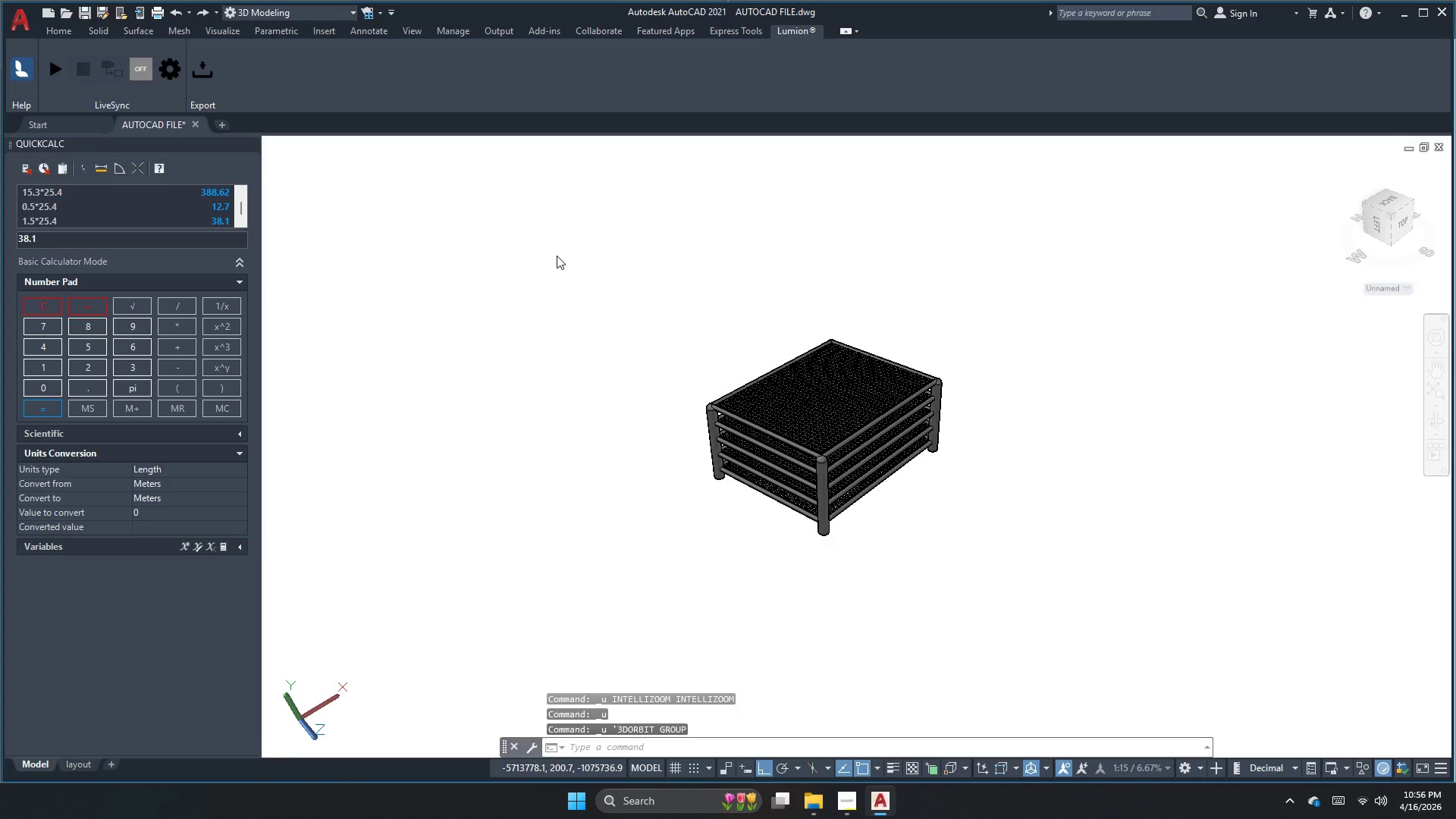 
hold_key(key=Z, duration=0.31)
 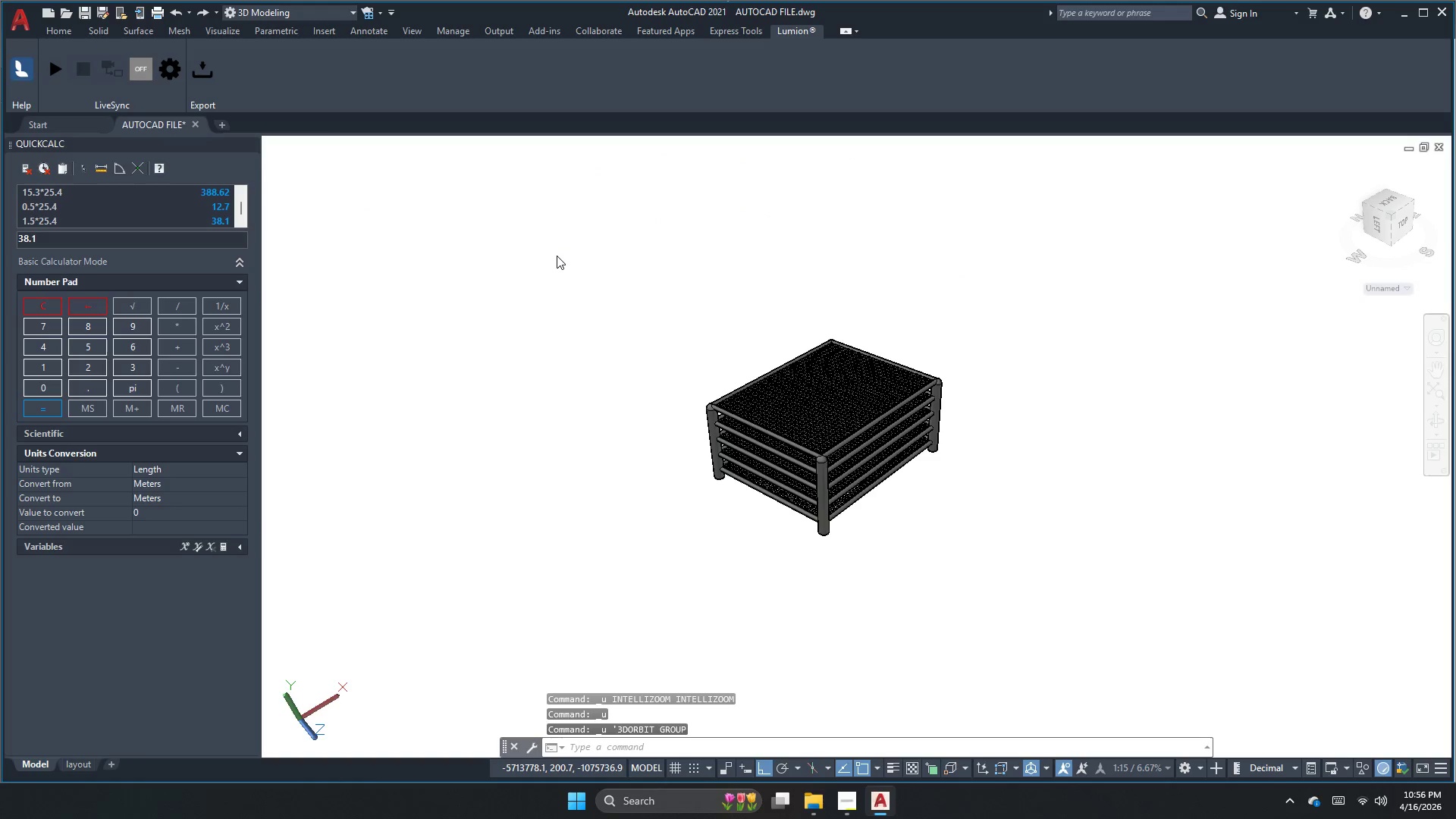 
key(Control+Z)
 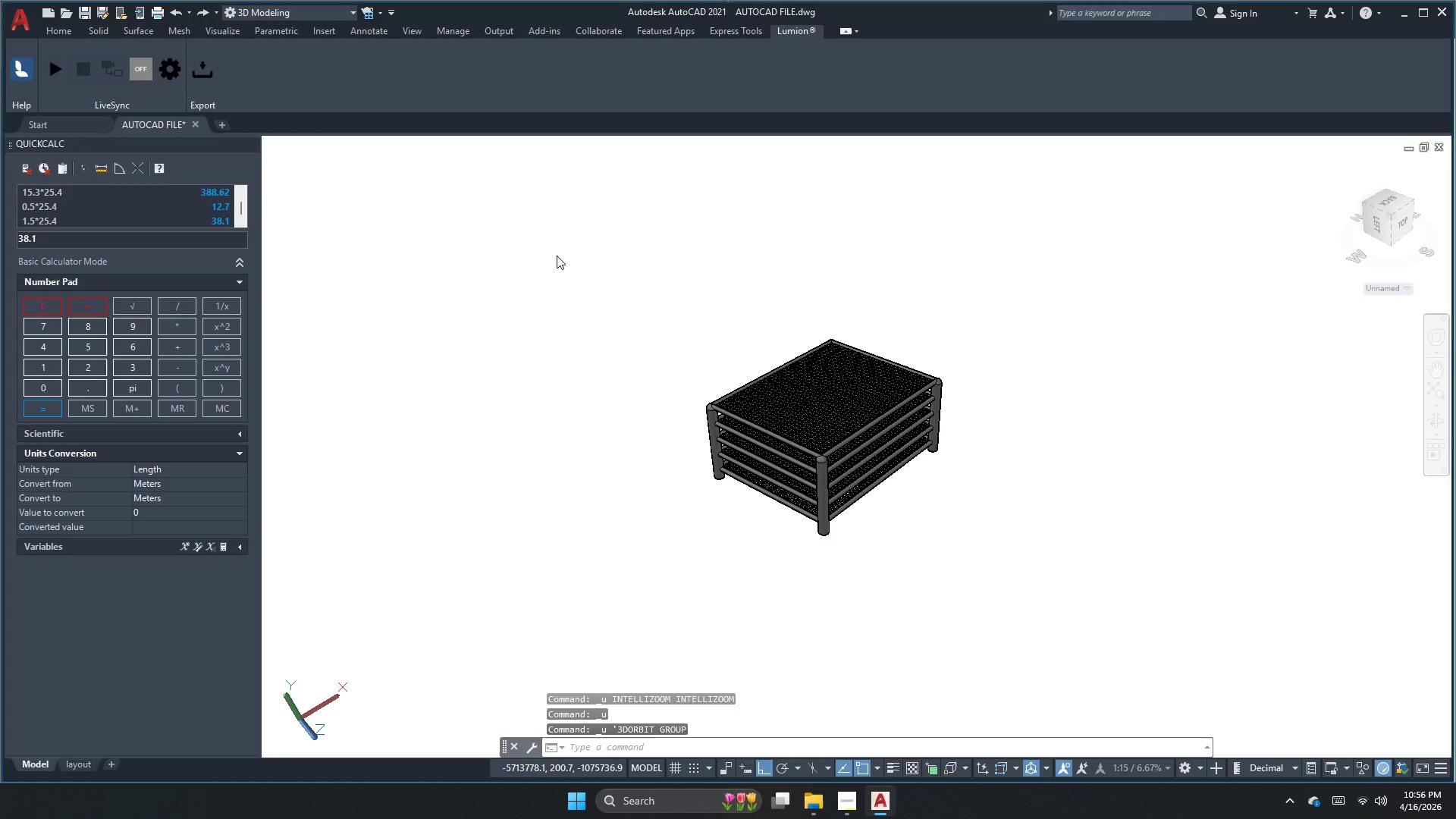 
key(Control+Z)
 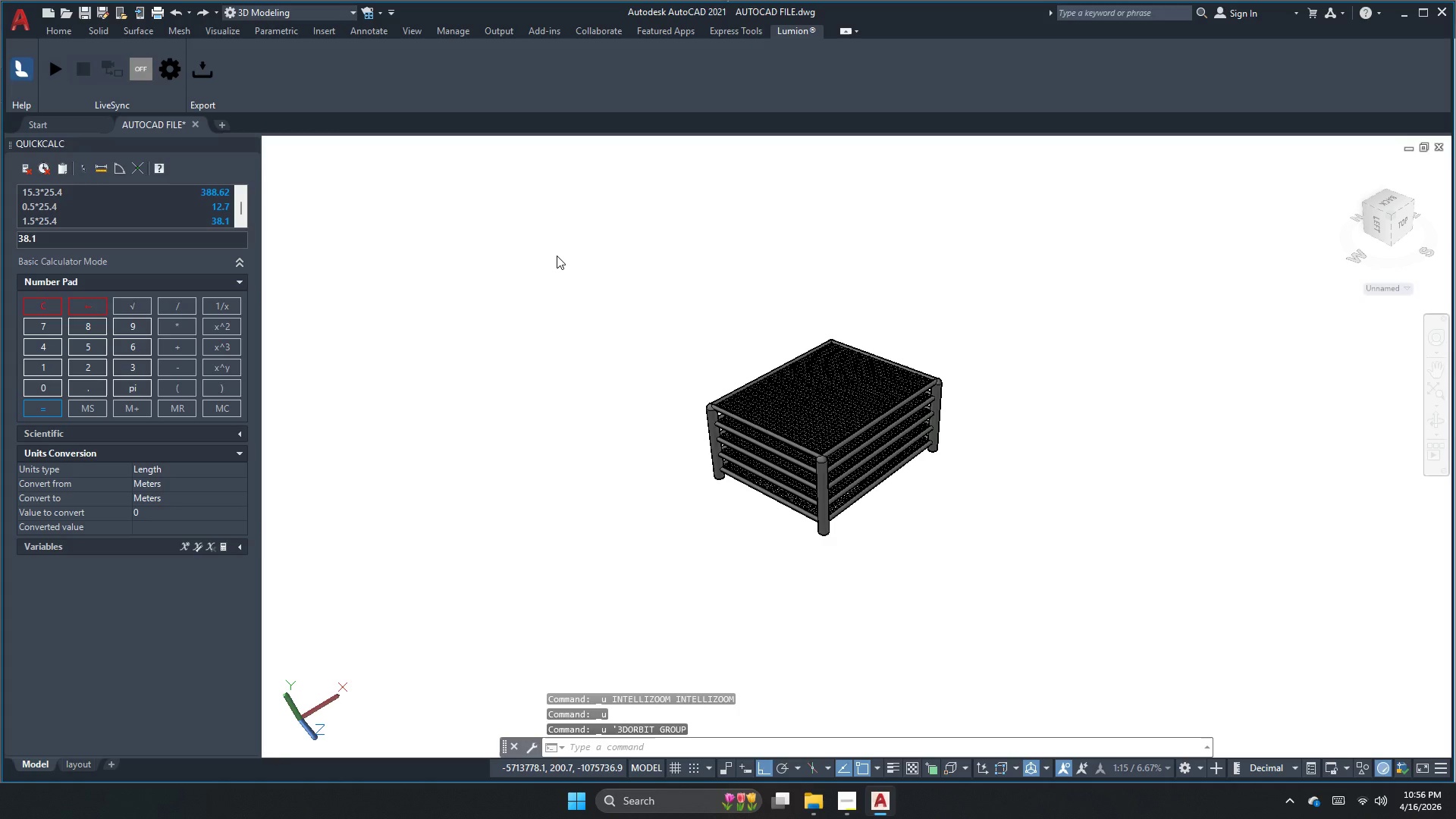 
hold_key(key=Z, duration=1.23)
 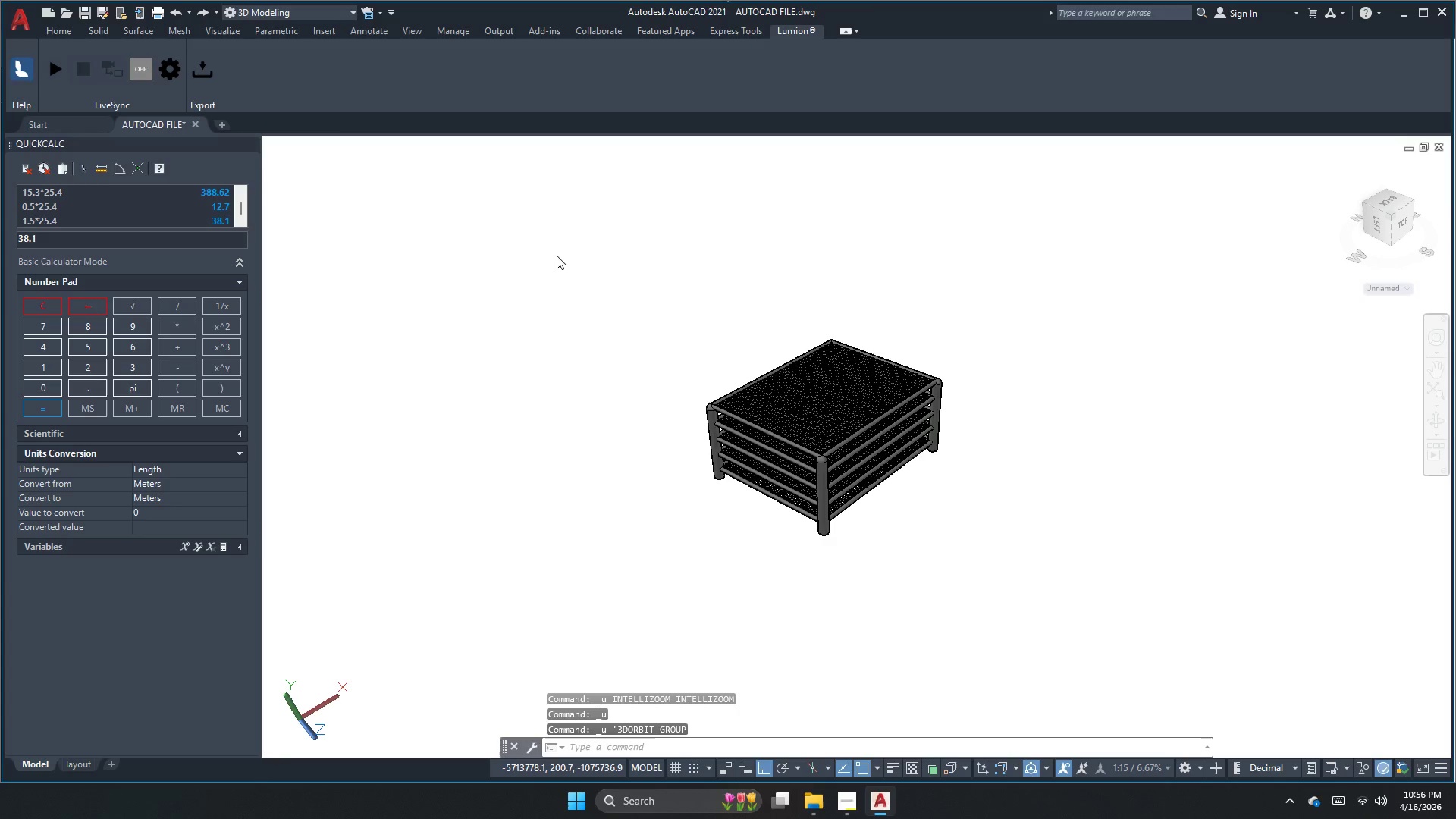 
hold_key(key=Z, duration=0.62)
 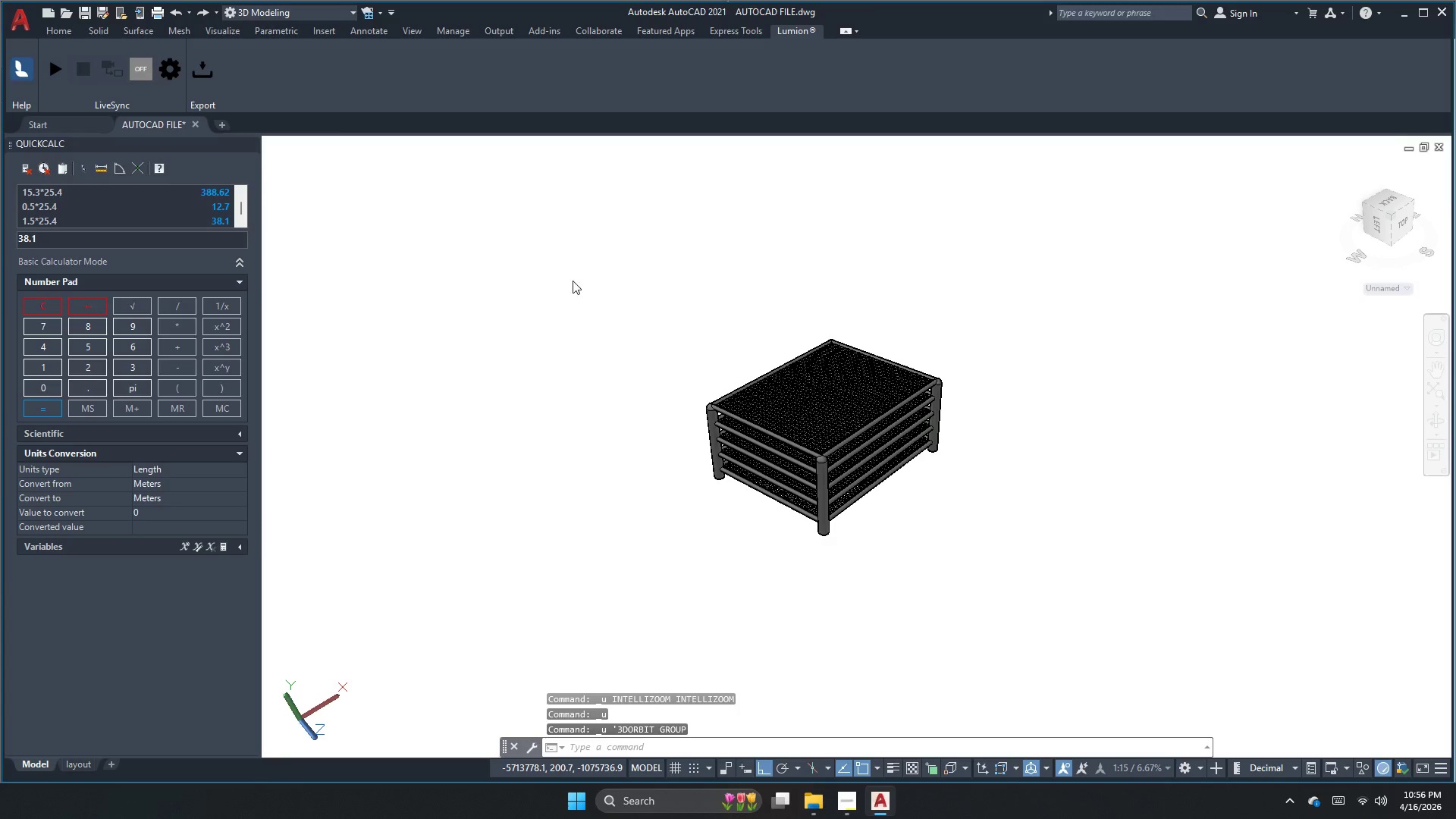 
key(Control+Z)
 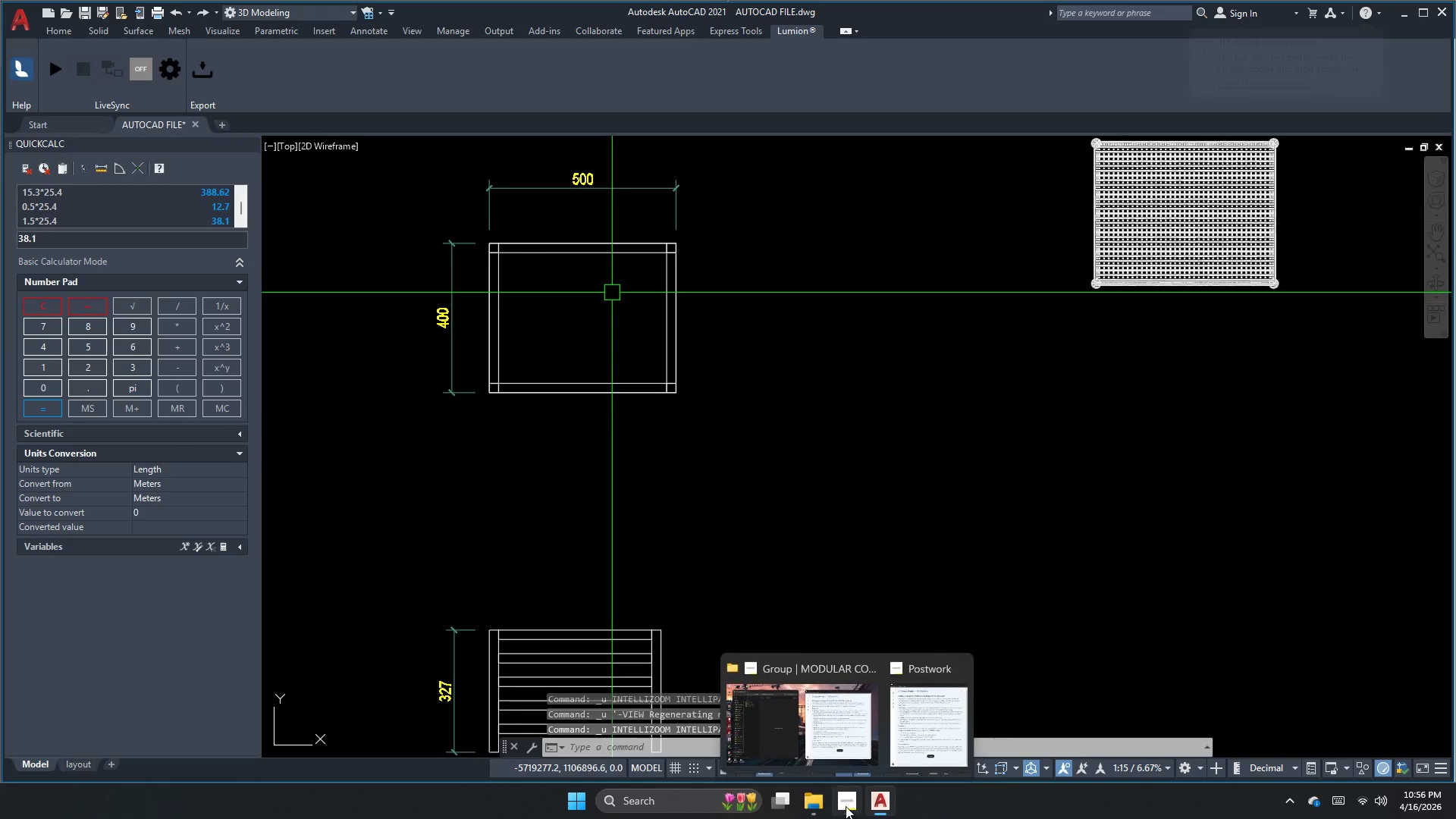 
scroll: coordinate [678, 468], scroll_direction: down, amount: 1.0
 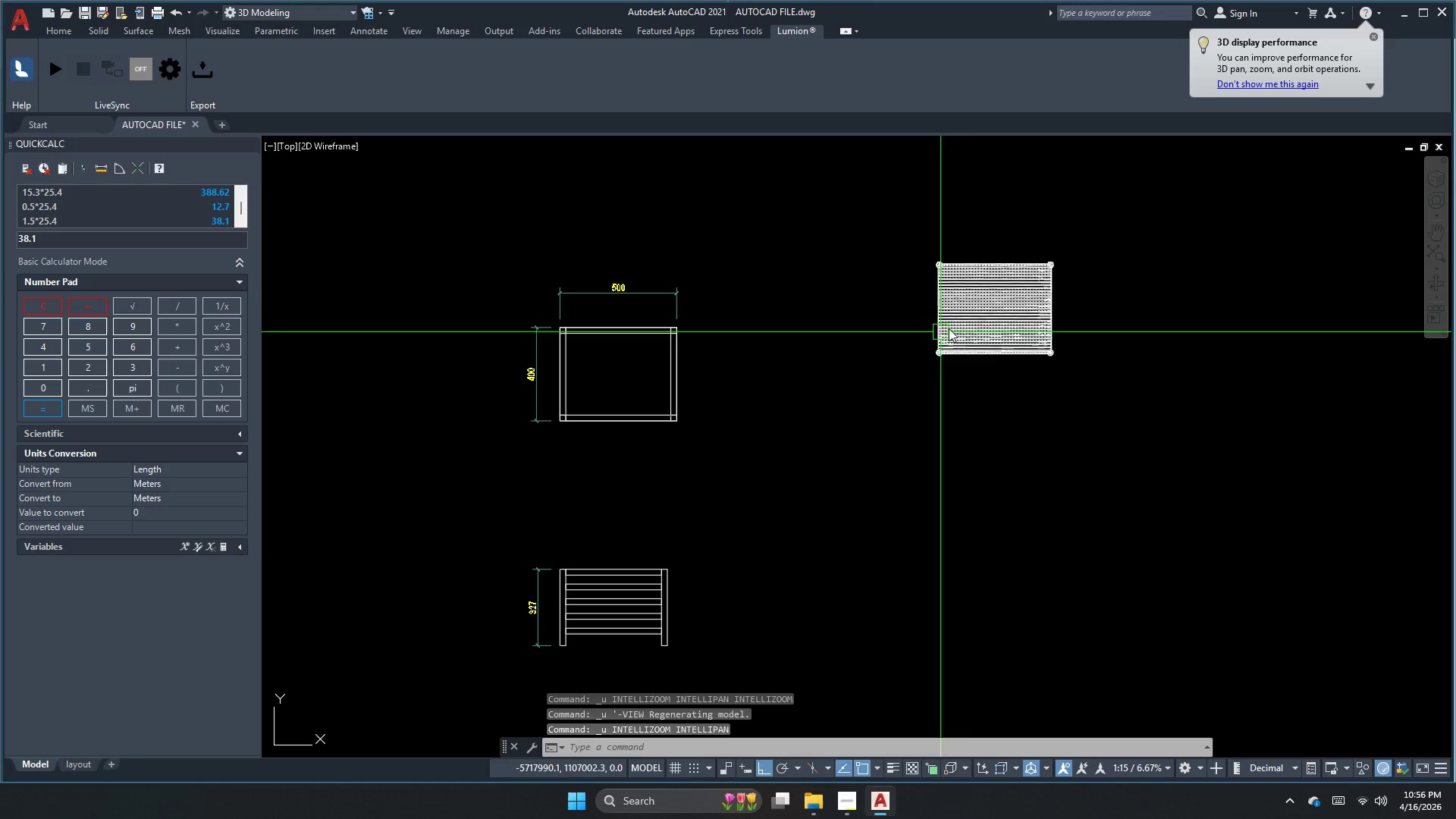 
left_click([1012, 278])
 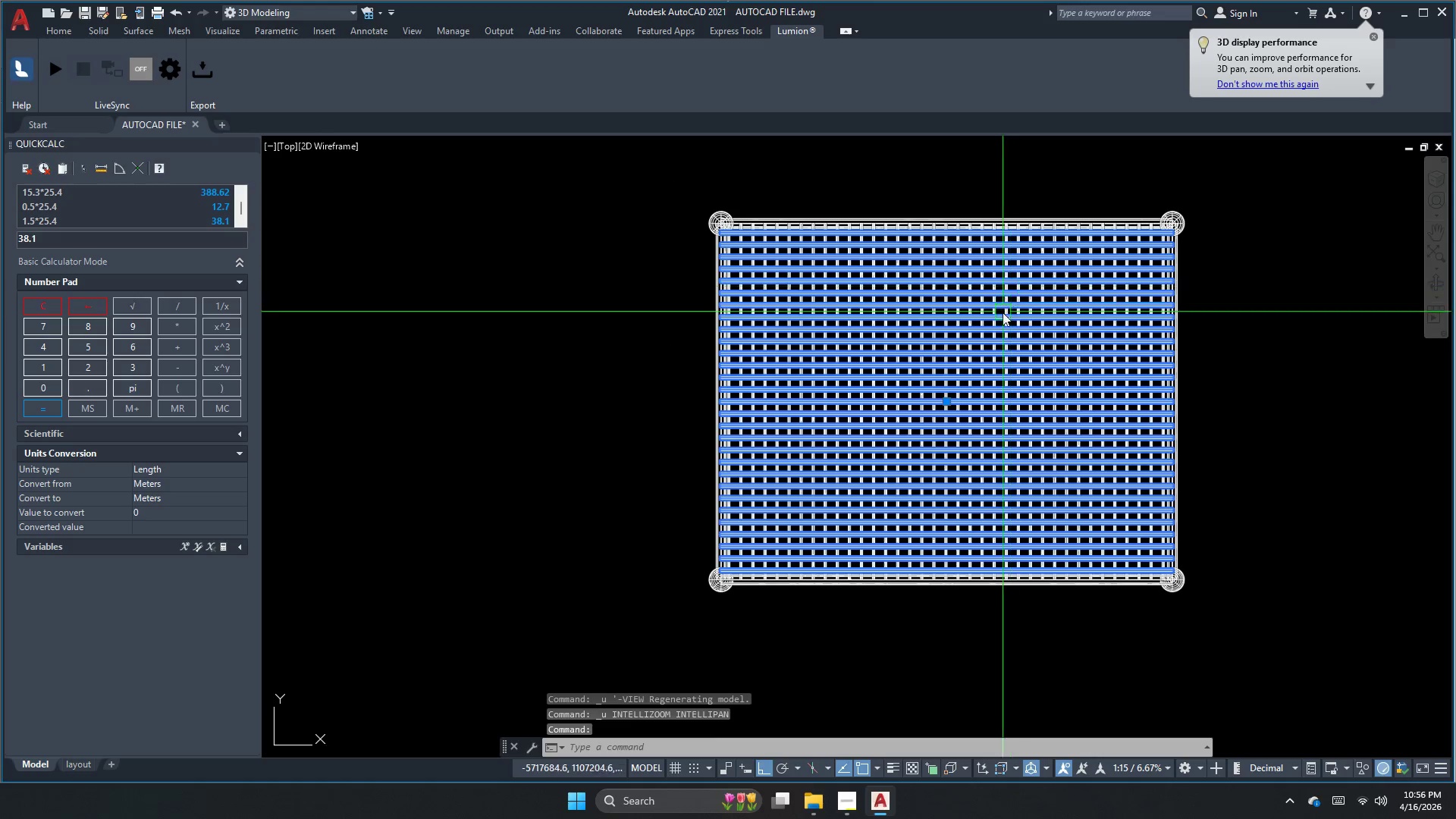 
scroll: coordinate [1012, 278], scroll_direction: up, amount: 3.0
 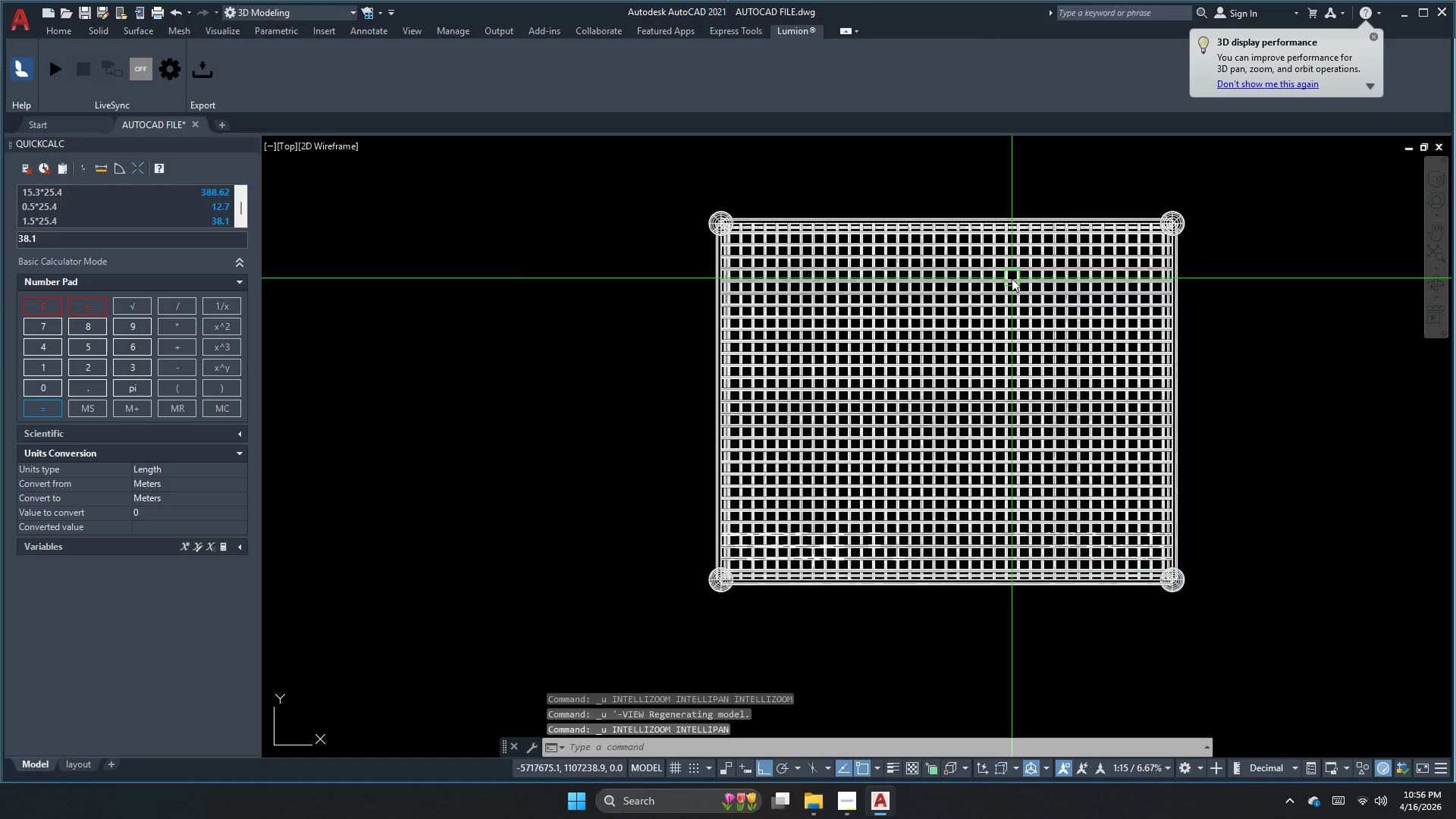 
key(Escape)
 